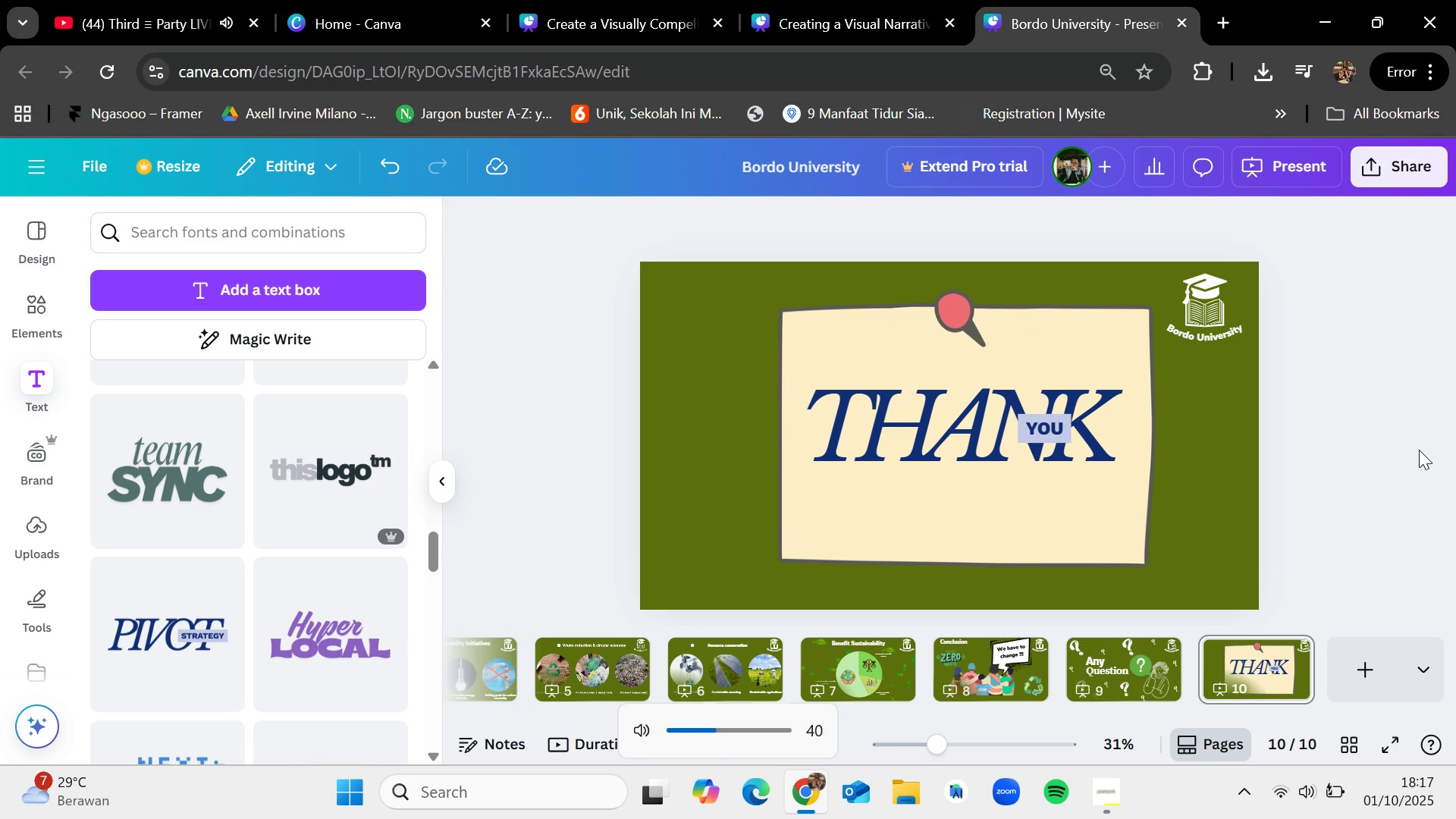 
key(VolumeDown)
 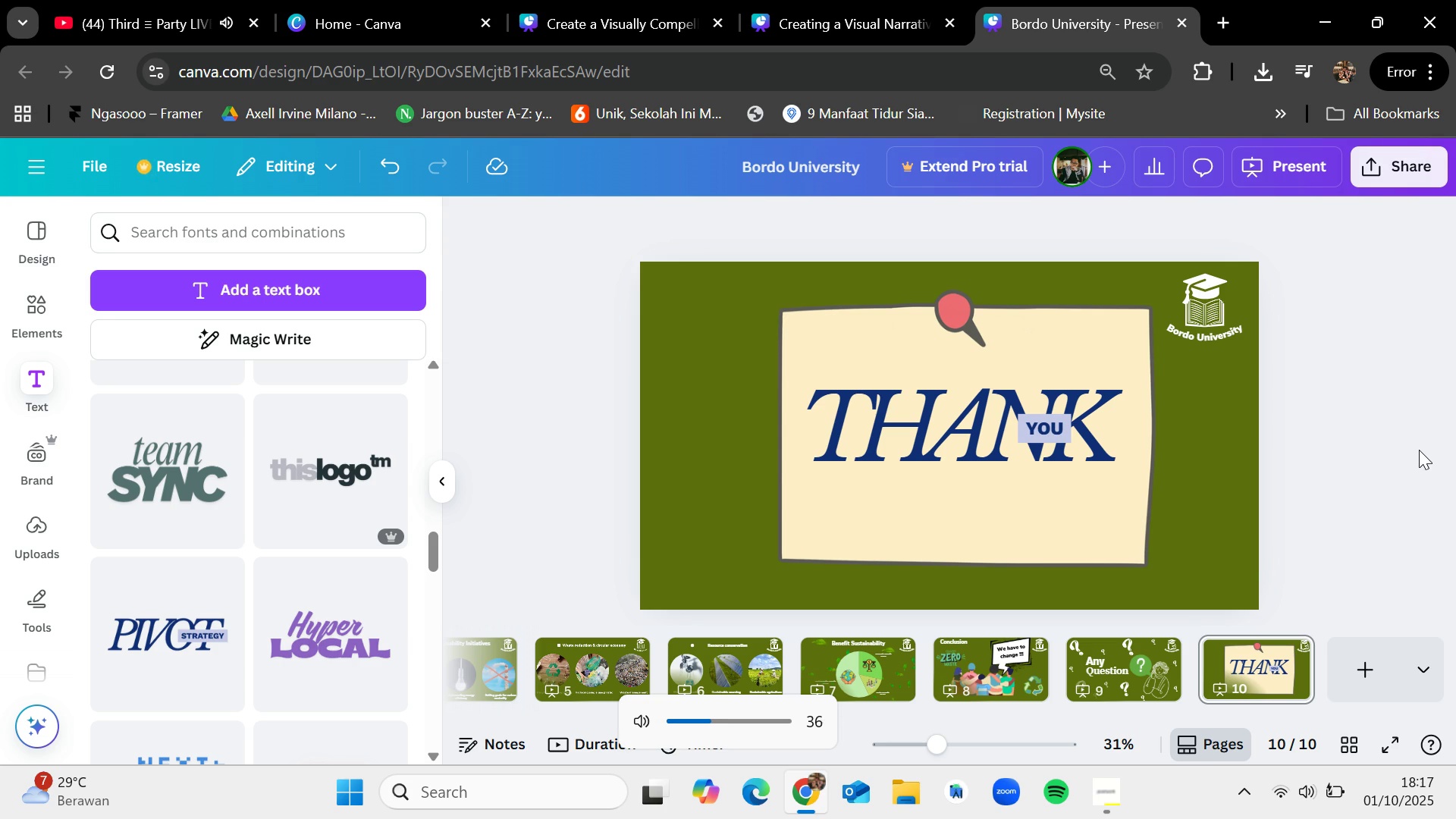 
key(VolumeDown)
 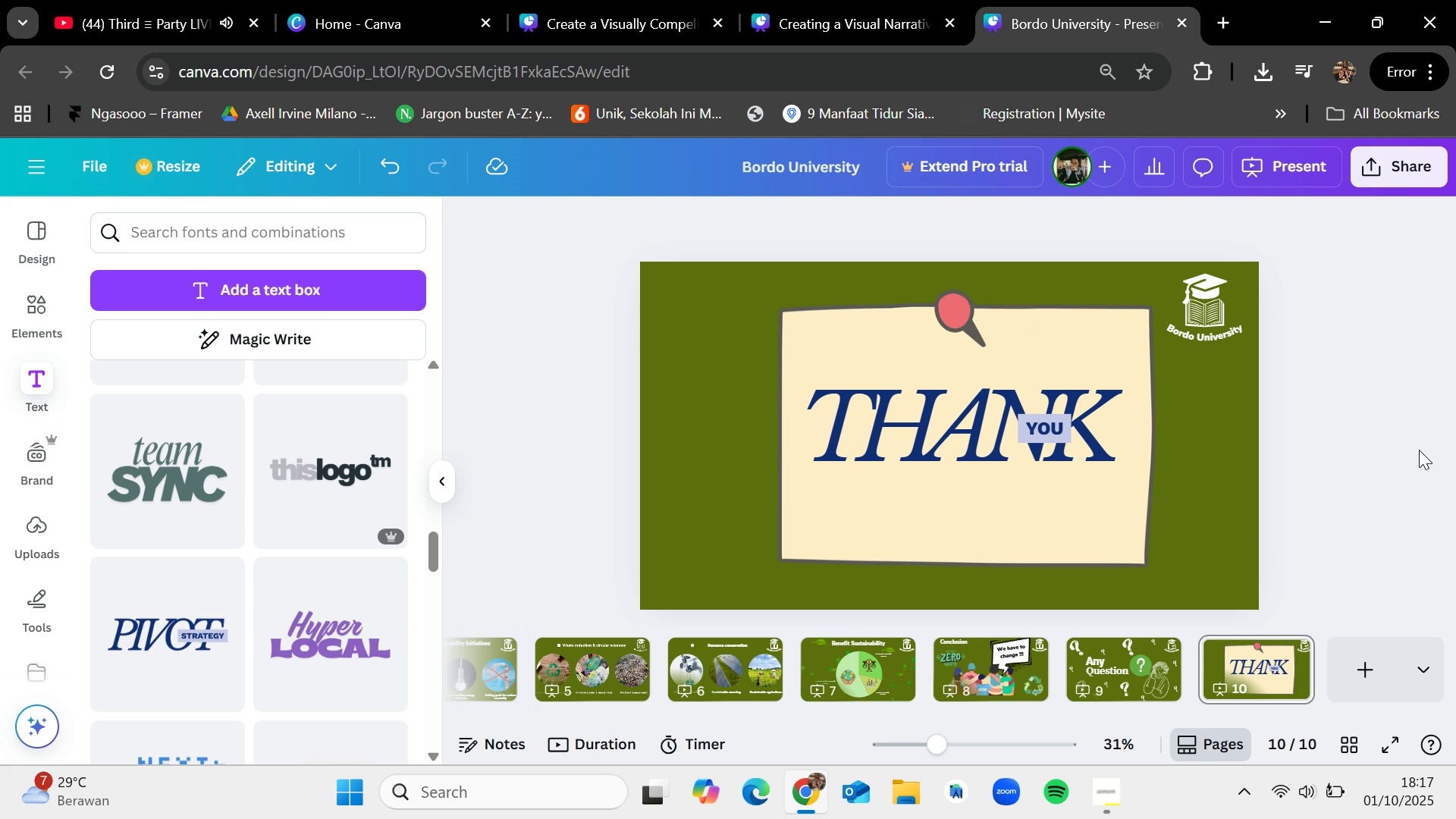 
wait(18.16)
 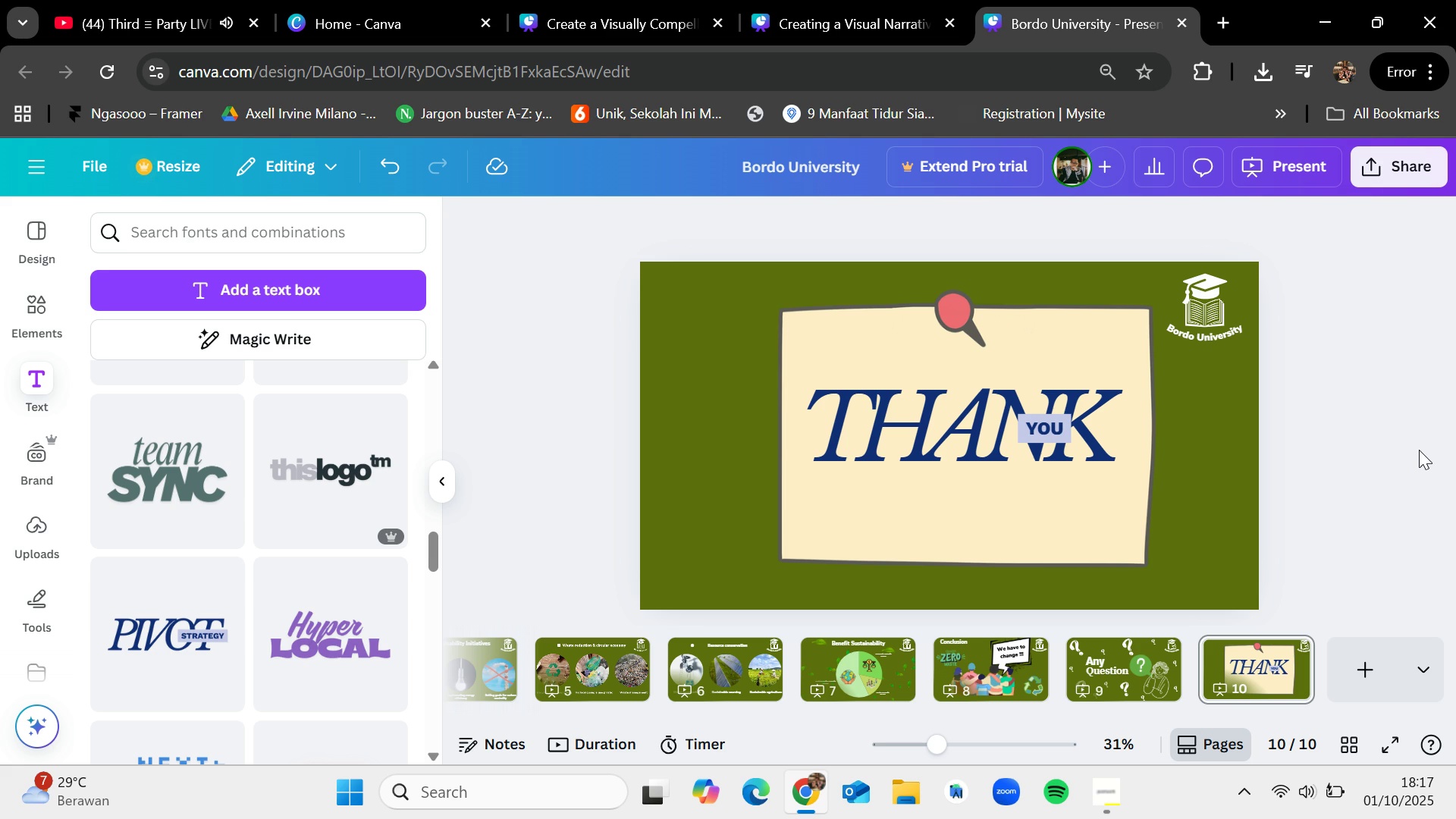 
left_click_drag(start_coordinate=[1203, 321], to_coordinate=[1167, 508])
 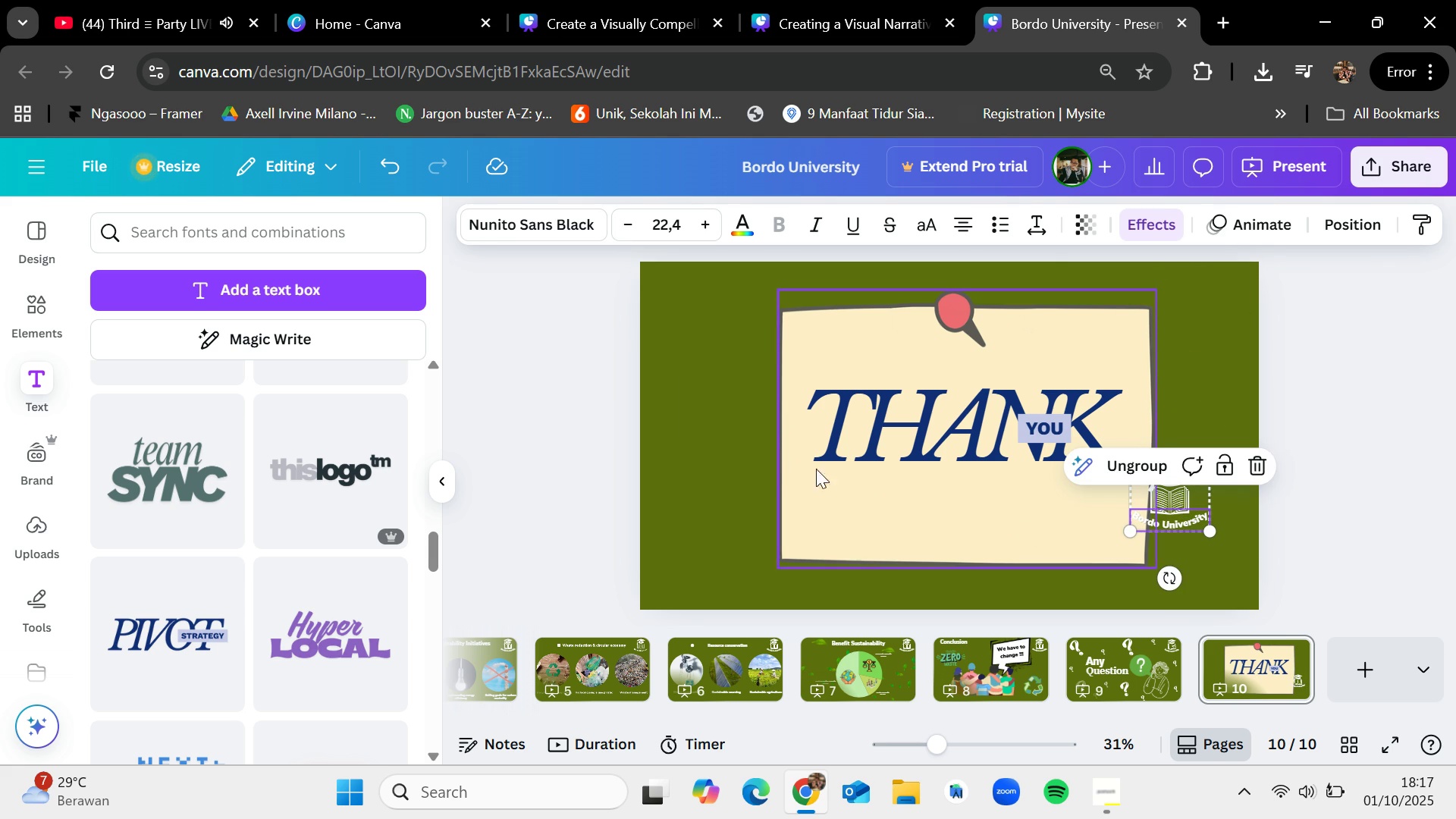 
left_click([726, 378])
 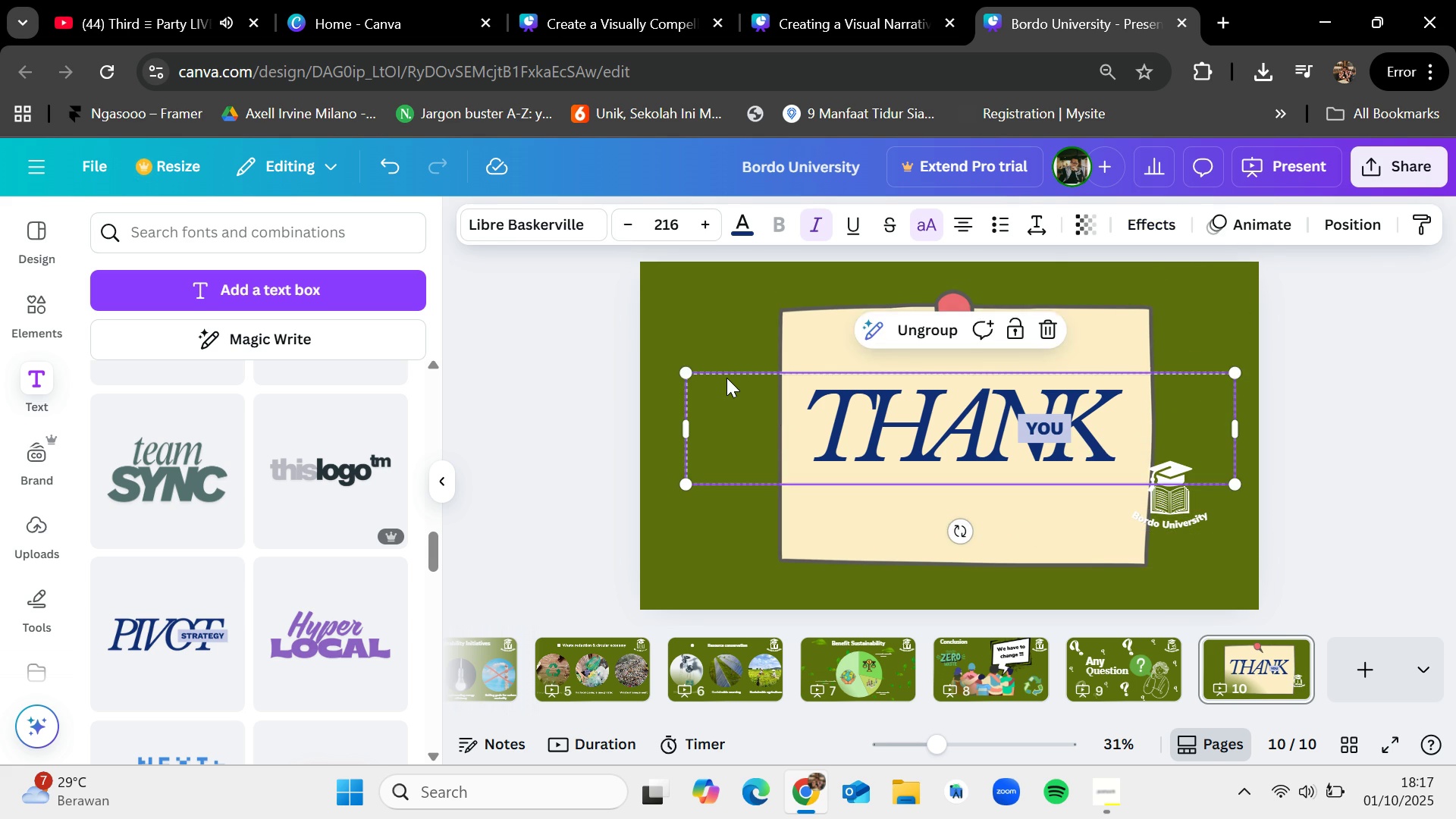 
left_click_drag(start_coordinate=[726, 378], to_coordinate=[830, 384])
 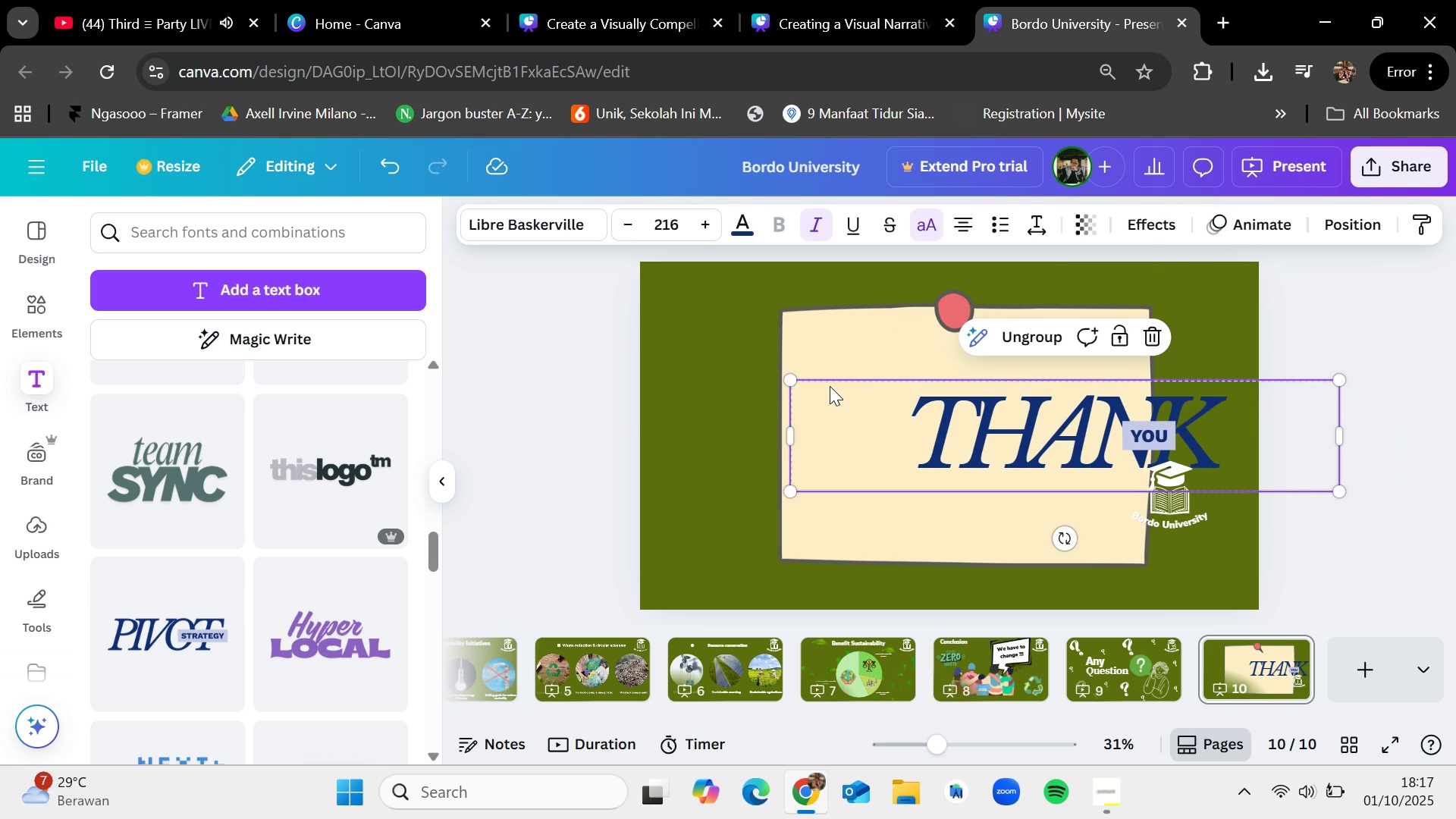 
key(Control+Z)
 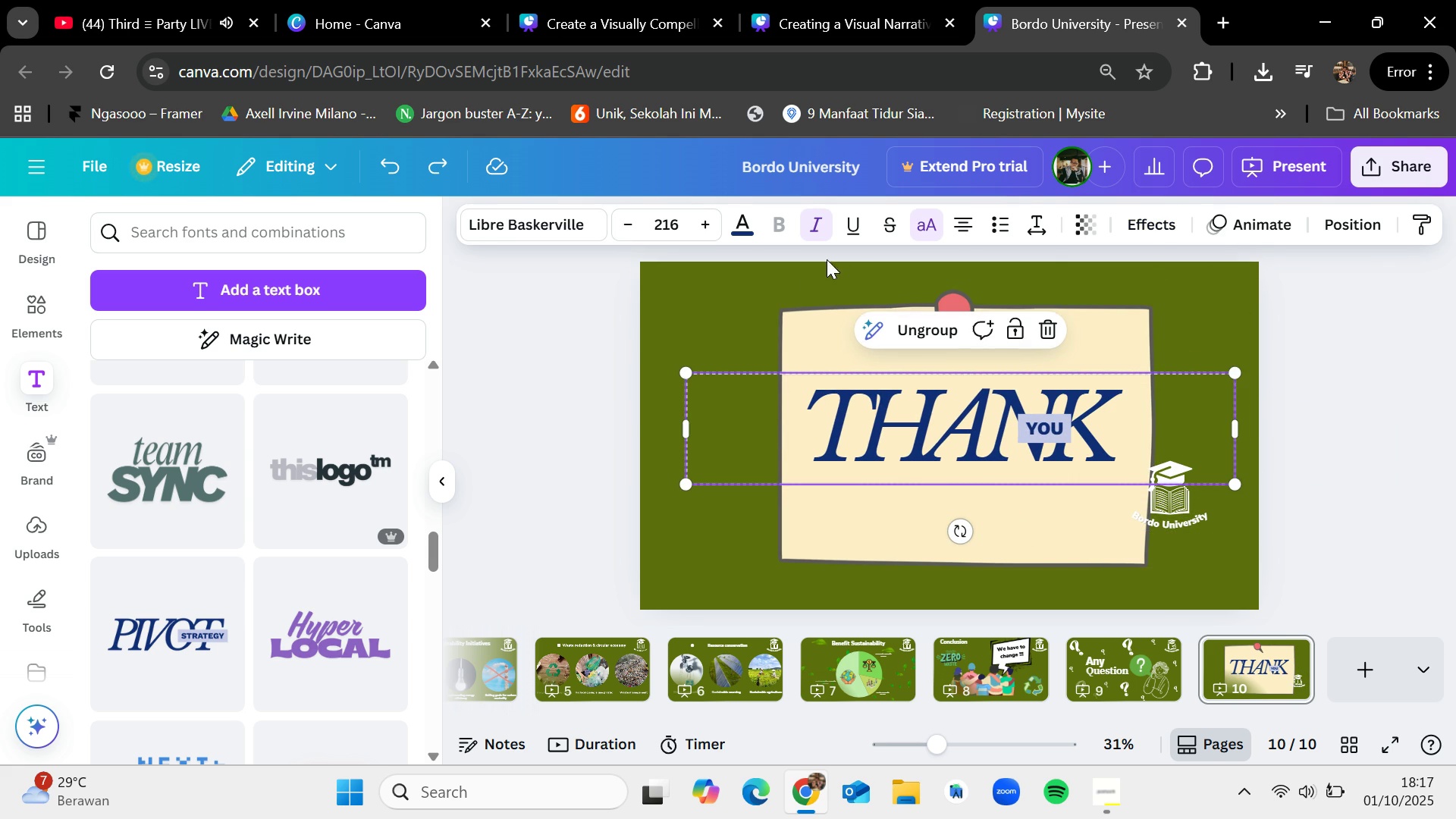 
left_click([743, 281])
 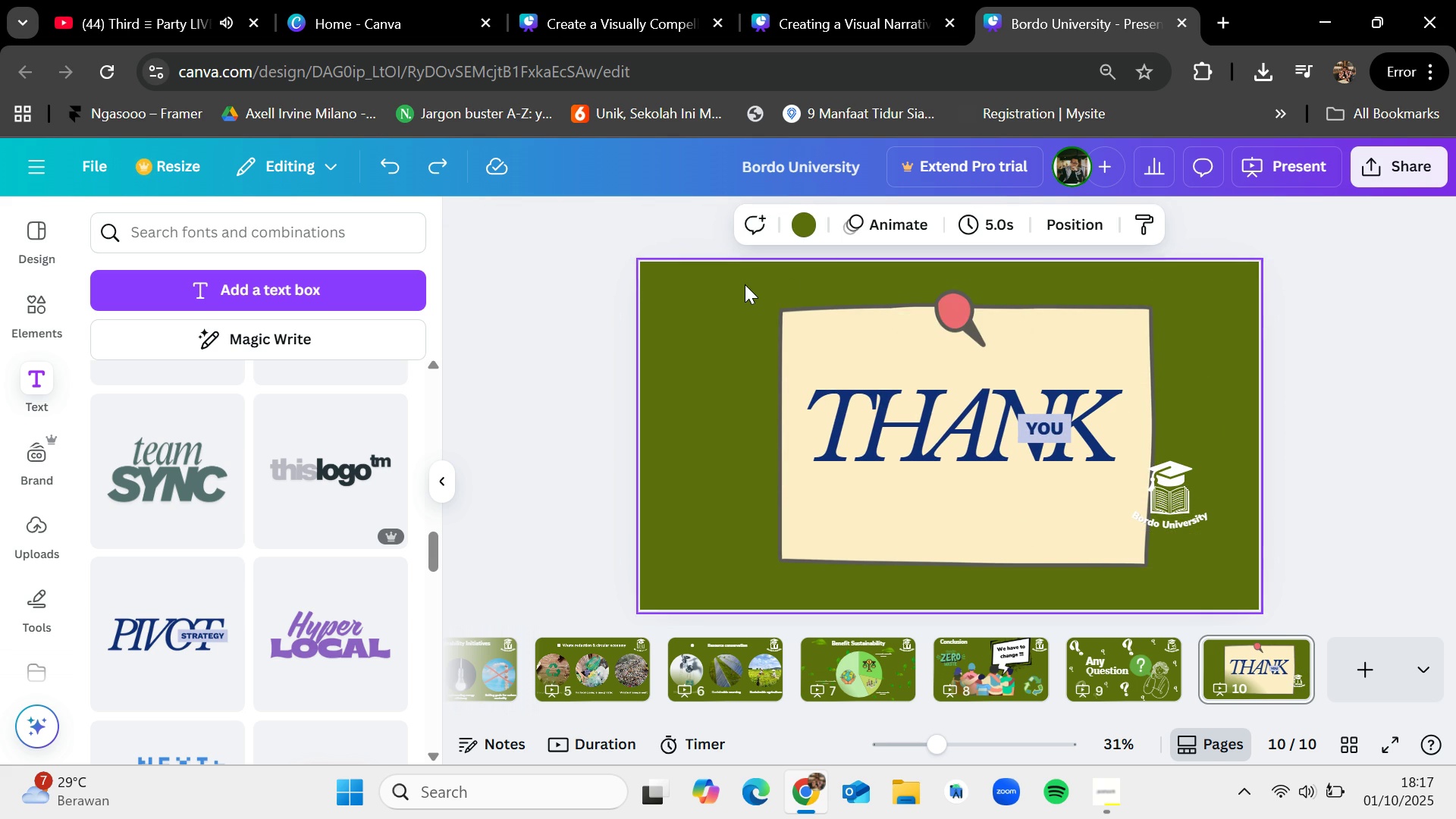 
left_click_drag(start_coordinate=[745, 284], to_coordinate=[1083, 559])
 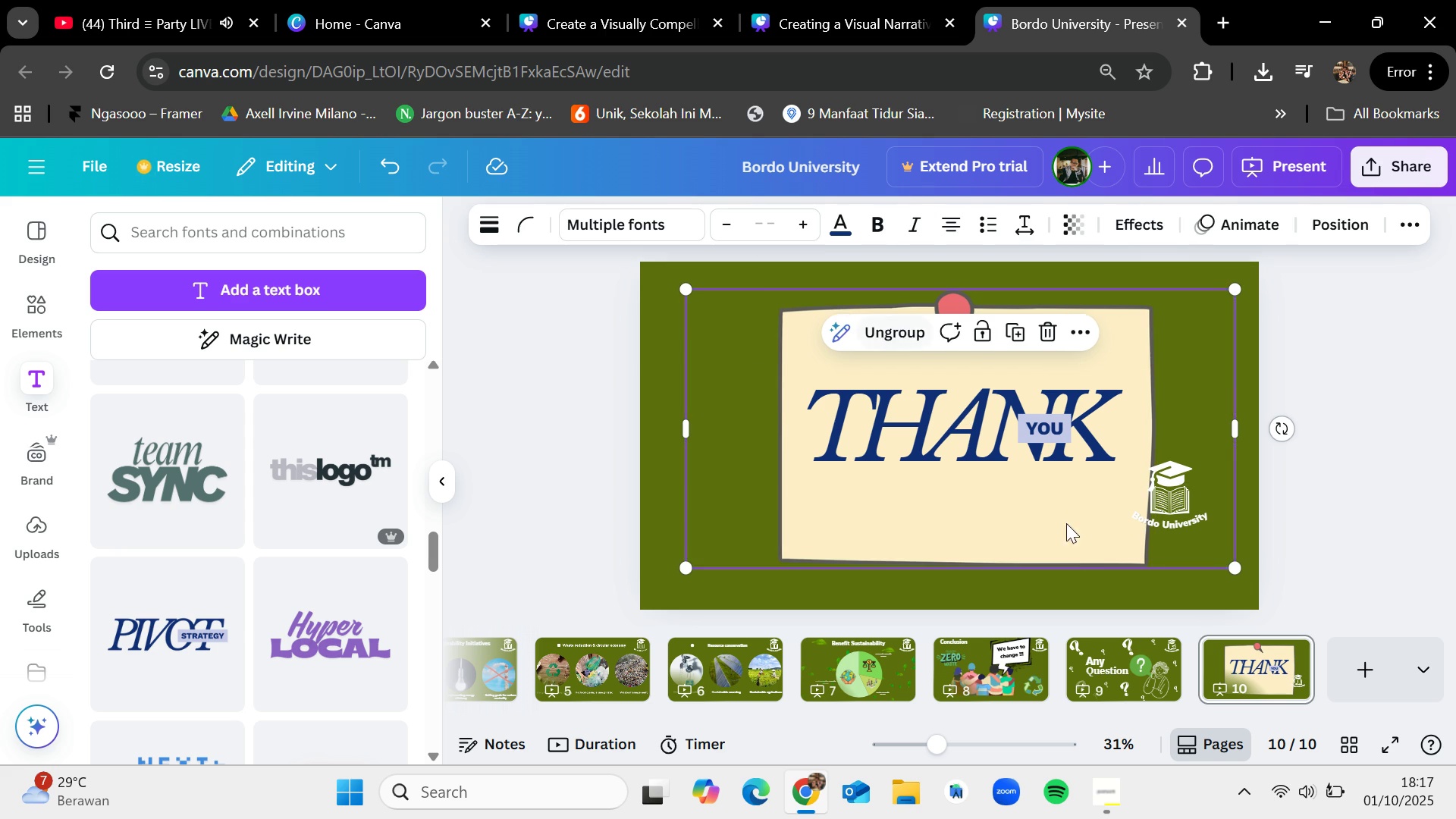 
left_click_drag(start_coordinate=[1065, 537], to_coordinate=[942, 508])
 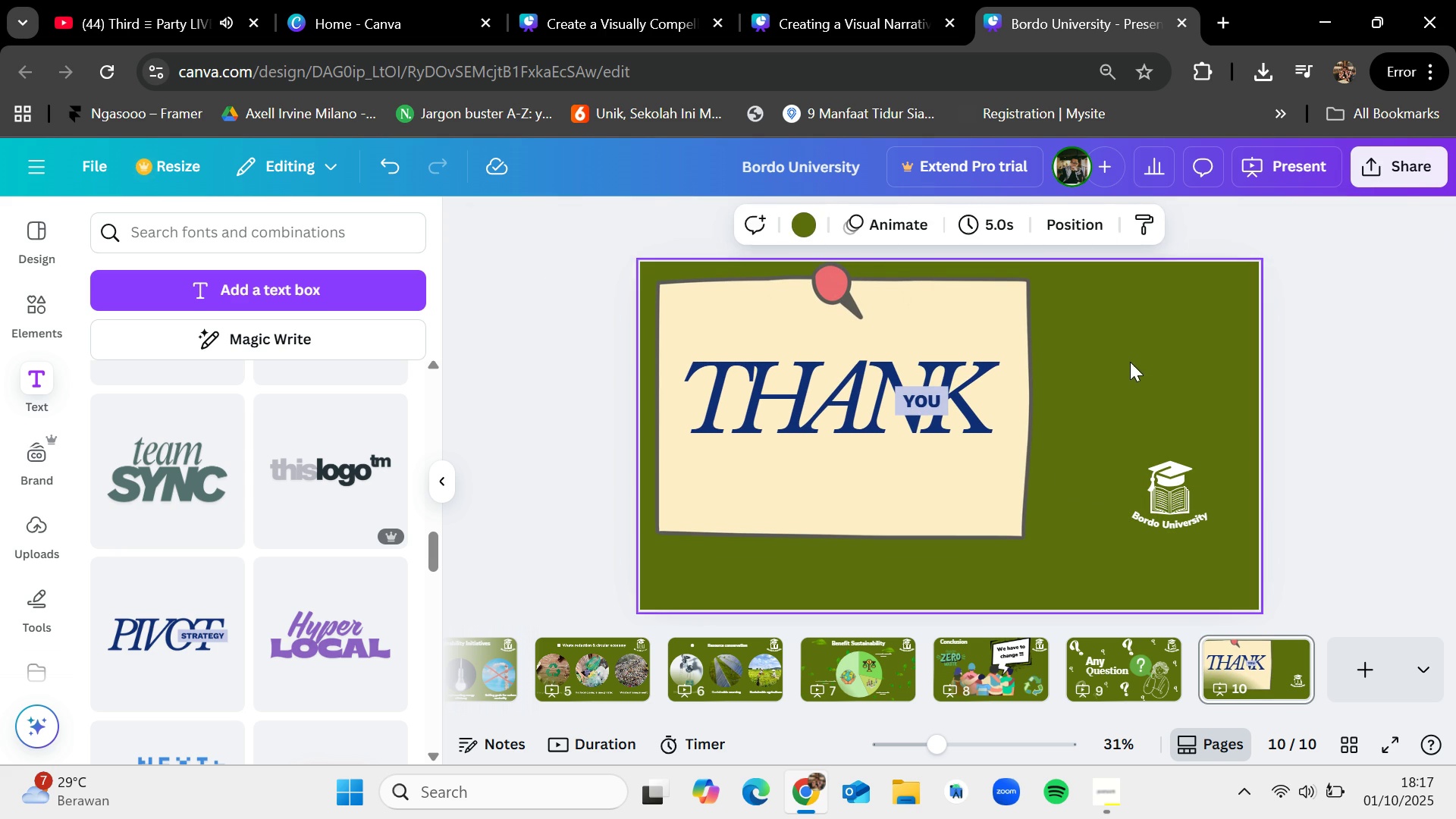 
left_click_drag(start_coordinate=[881, 369], to_coordinate=[885, 398])
 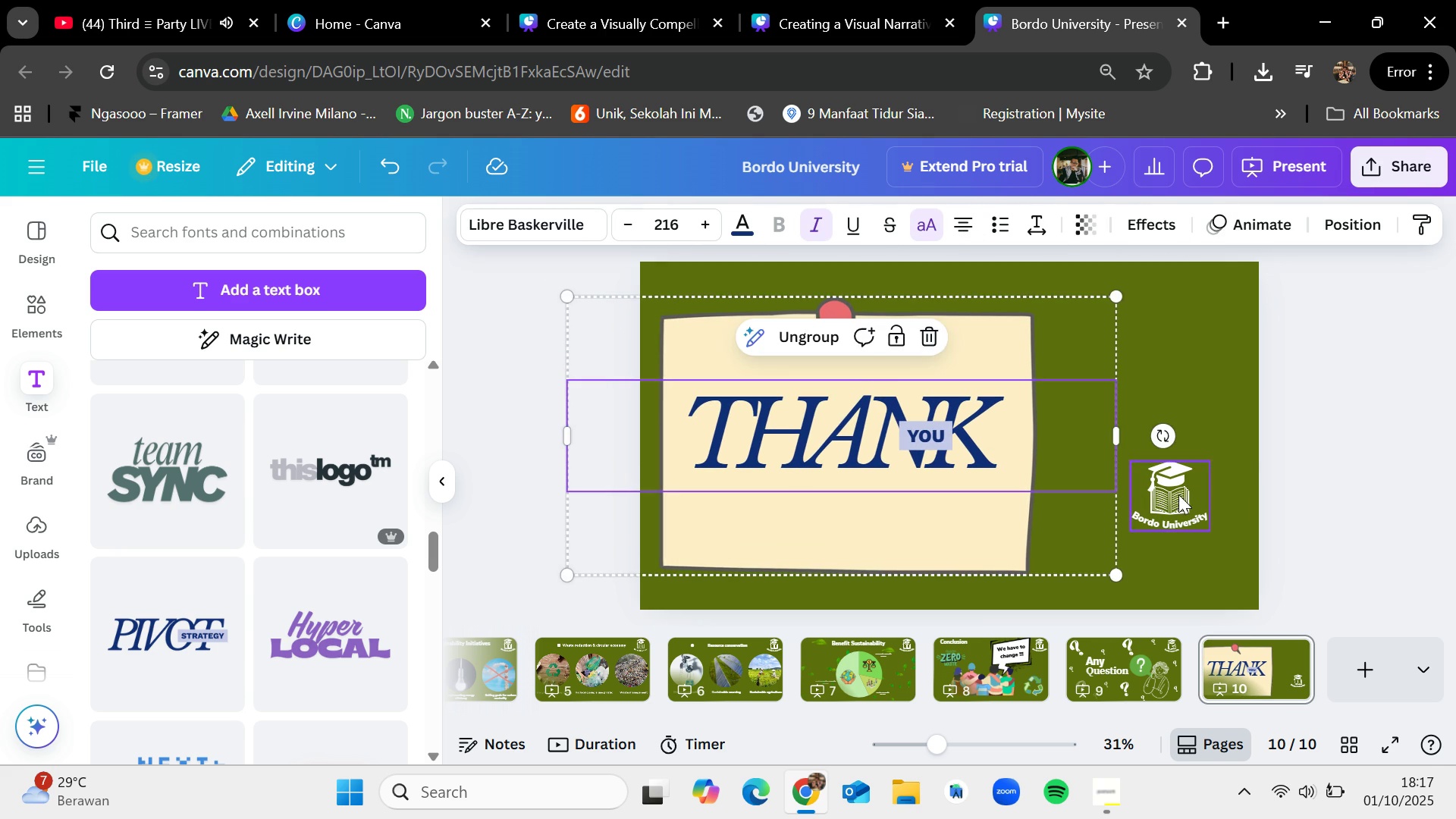 
left_click([1180, 496])
 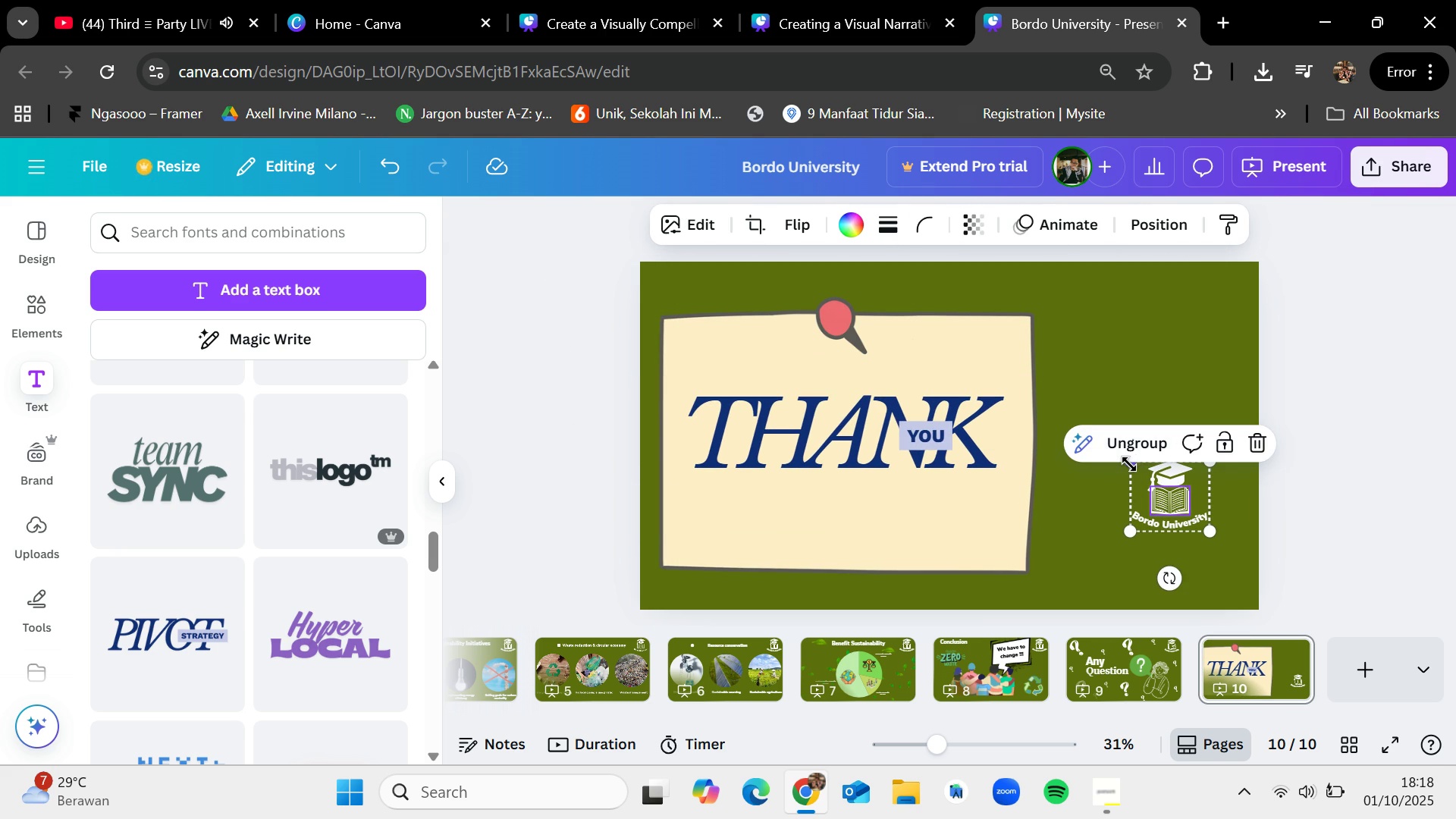 
left_click_drag(start_coordinate=[1129, 463], to_coordinate=[1060, 379])
 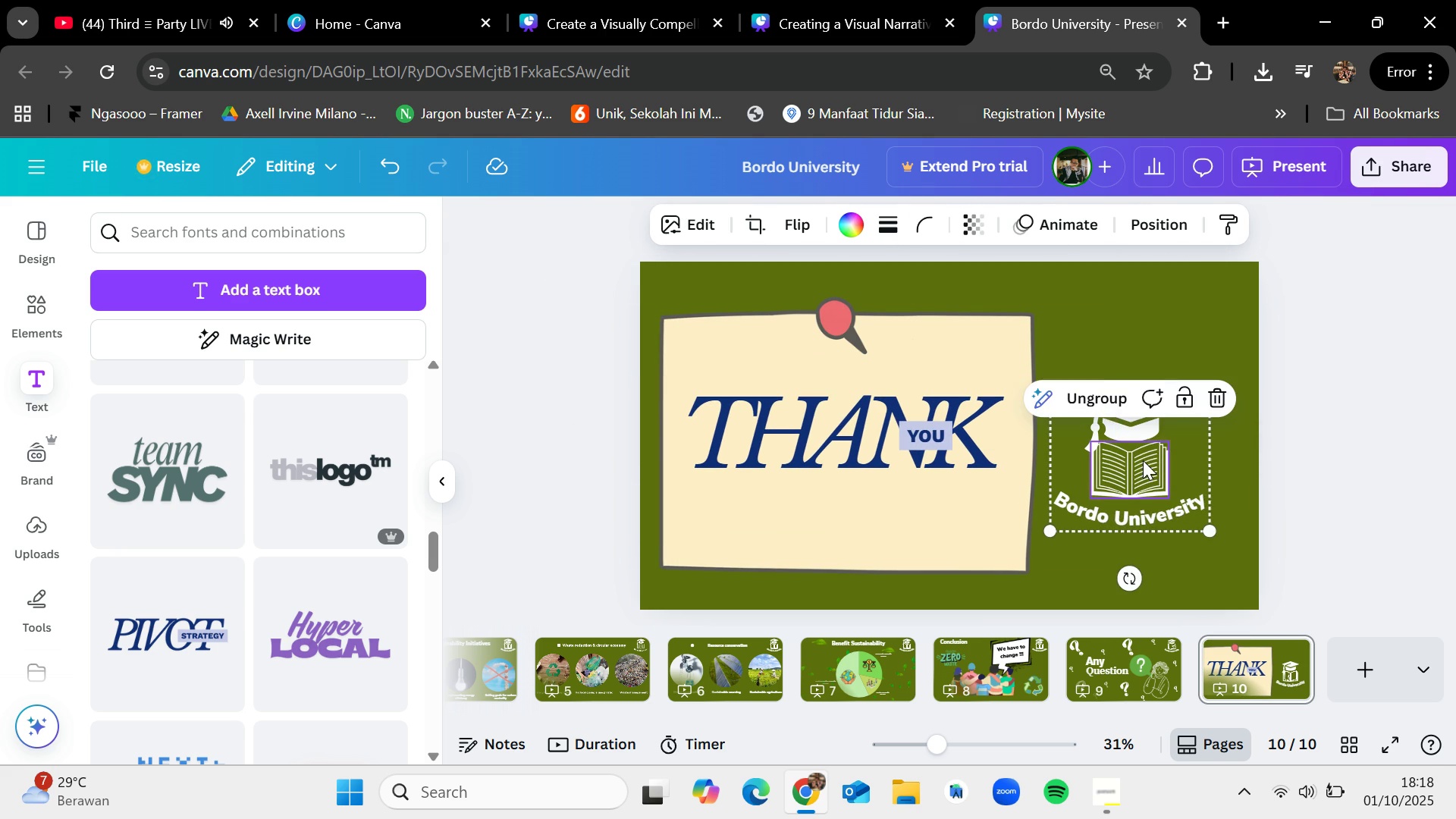 
left_click_drag(start_coordinate=[1143, 460], to_coordinate=[1156, 445])
 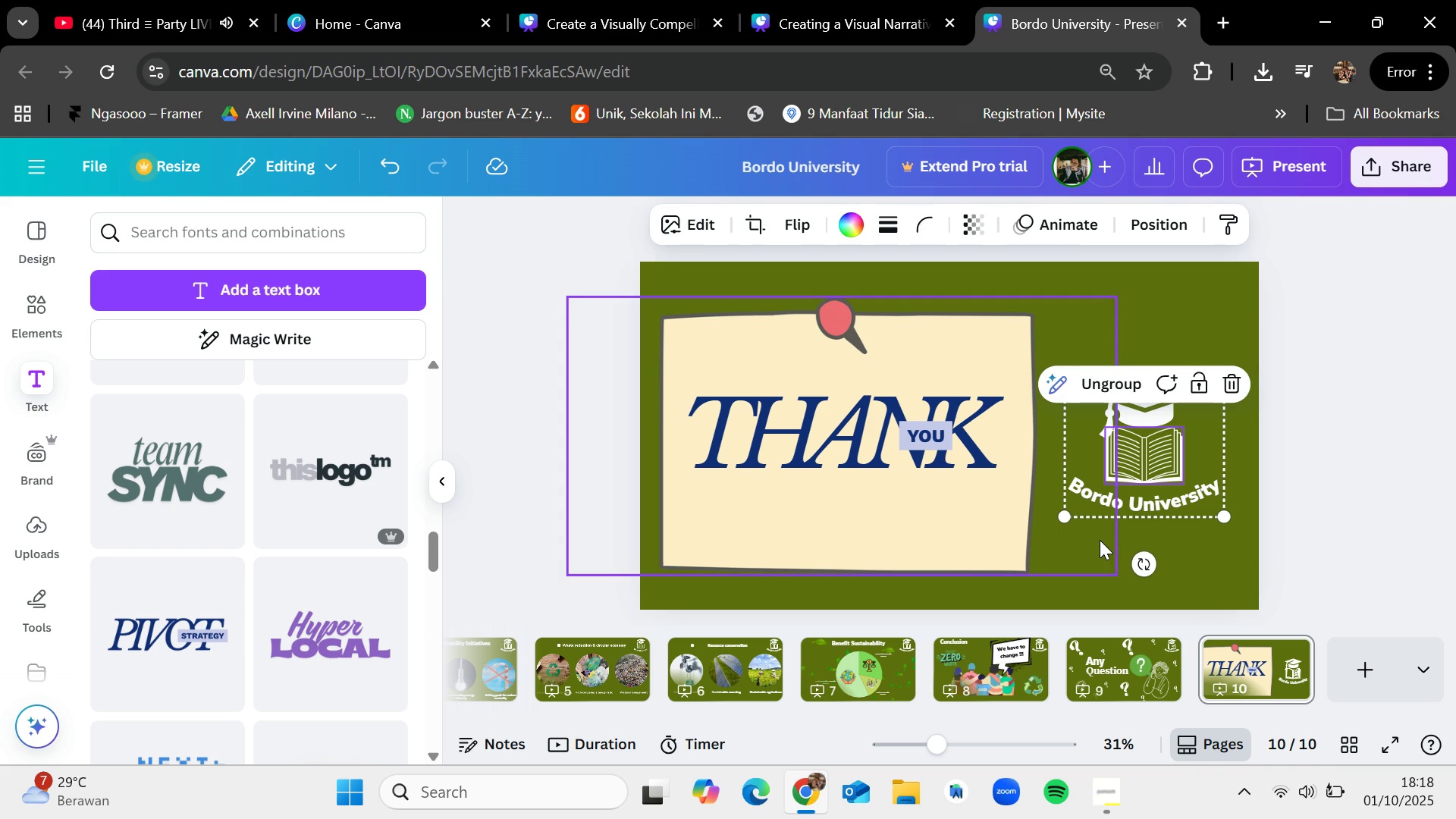 
left_click([1223, 573])
 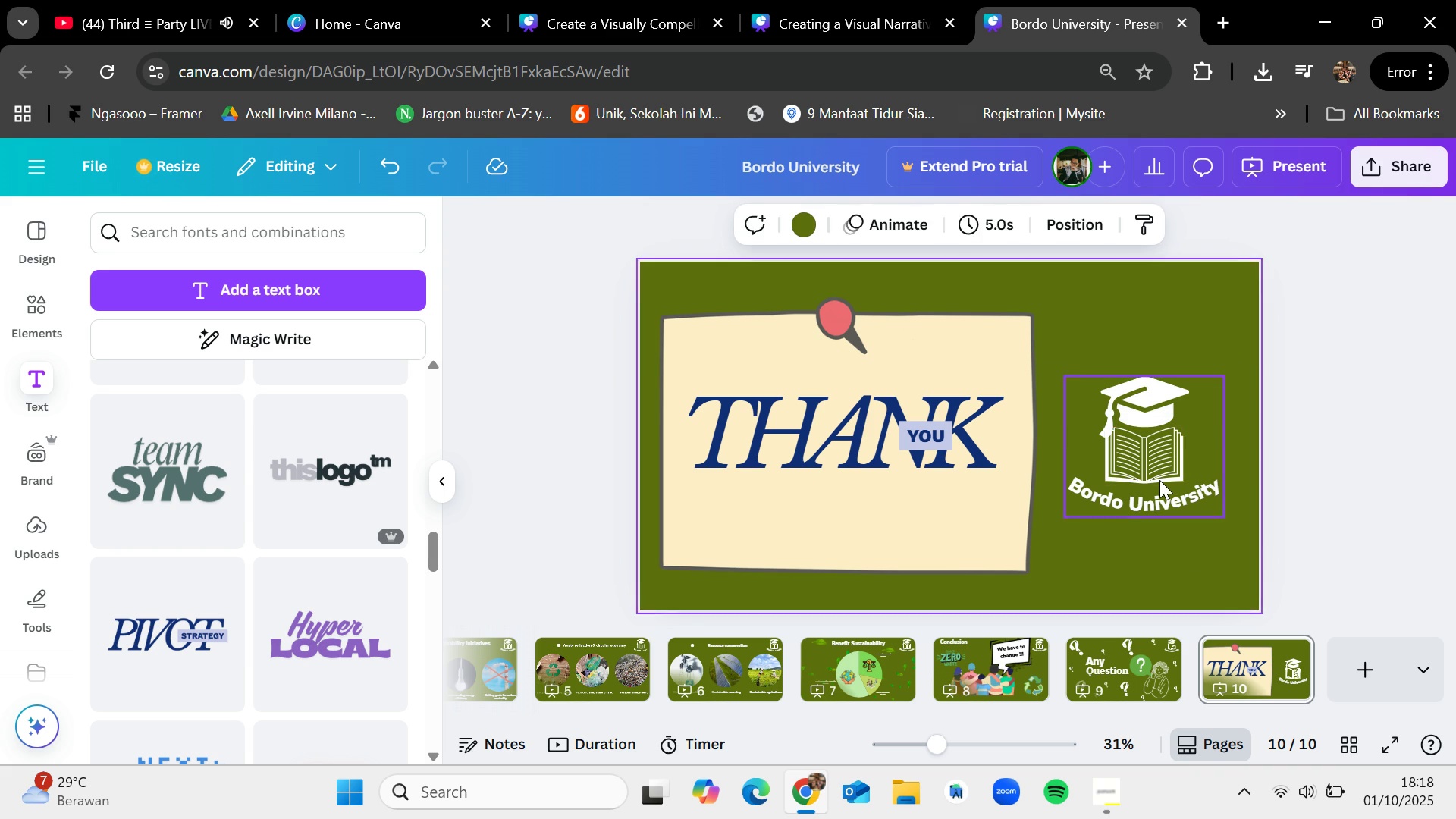 
left_click([1159, 473])
 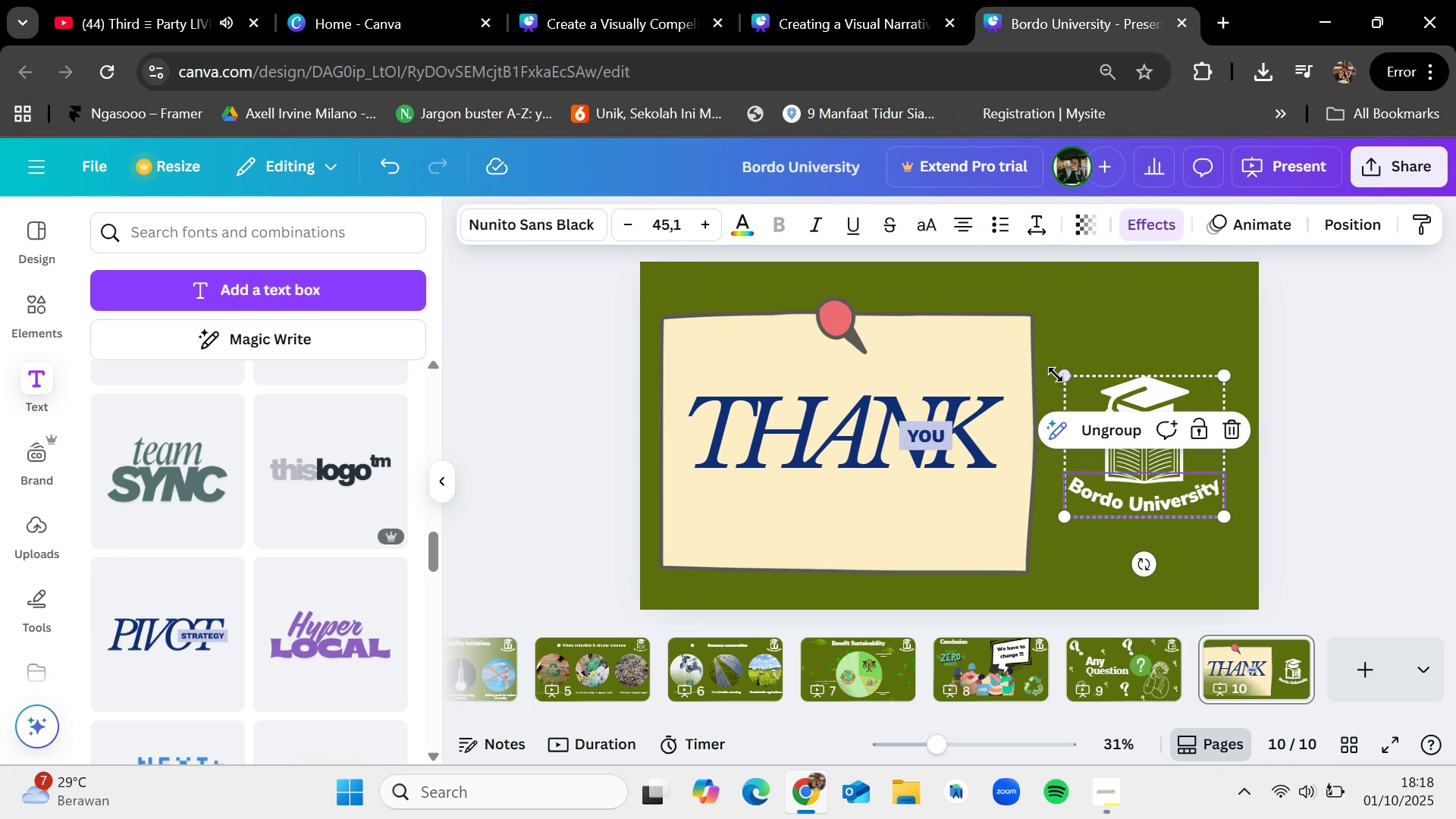 
left_click_drag(start_coordinate=[1067, 369], to_coordinate=[1030, 326])
 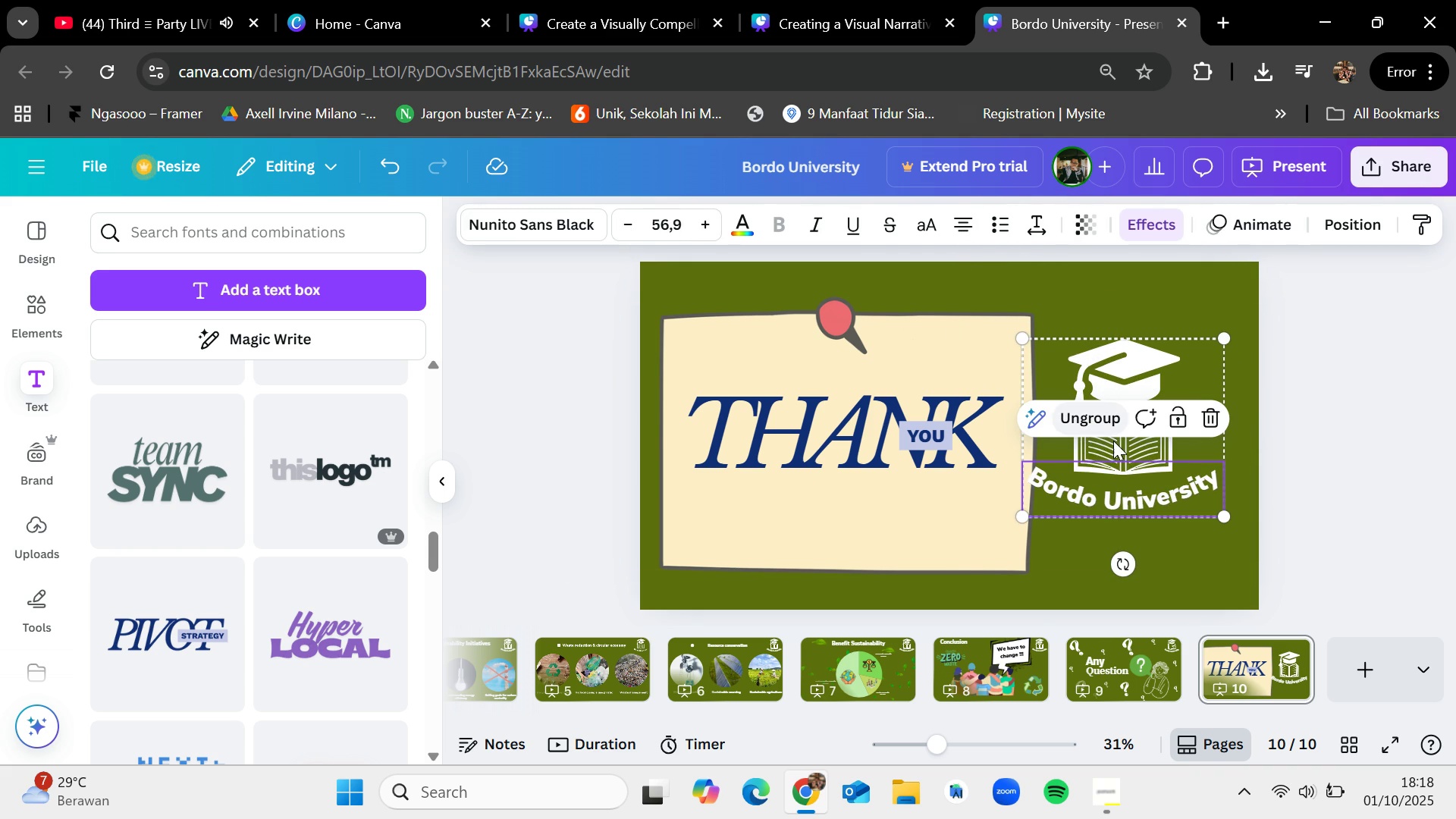 
left_click_drag(start_coordinate=[1120, 447], to_coordinate=[1145, 472])
 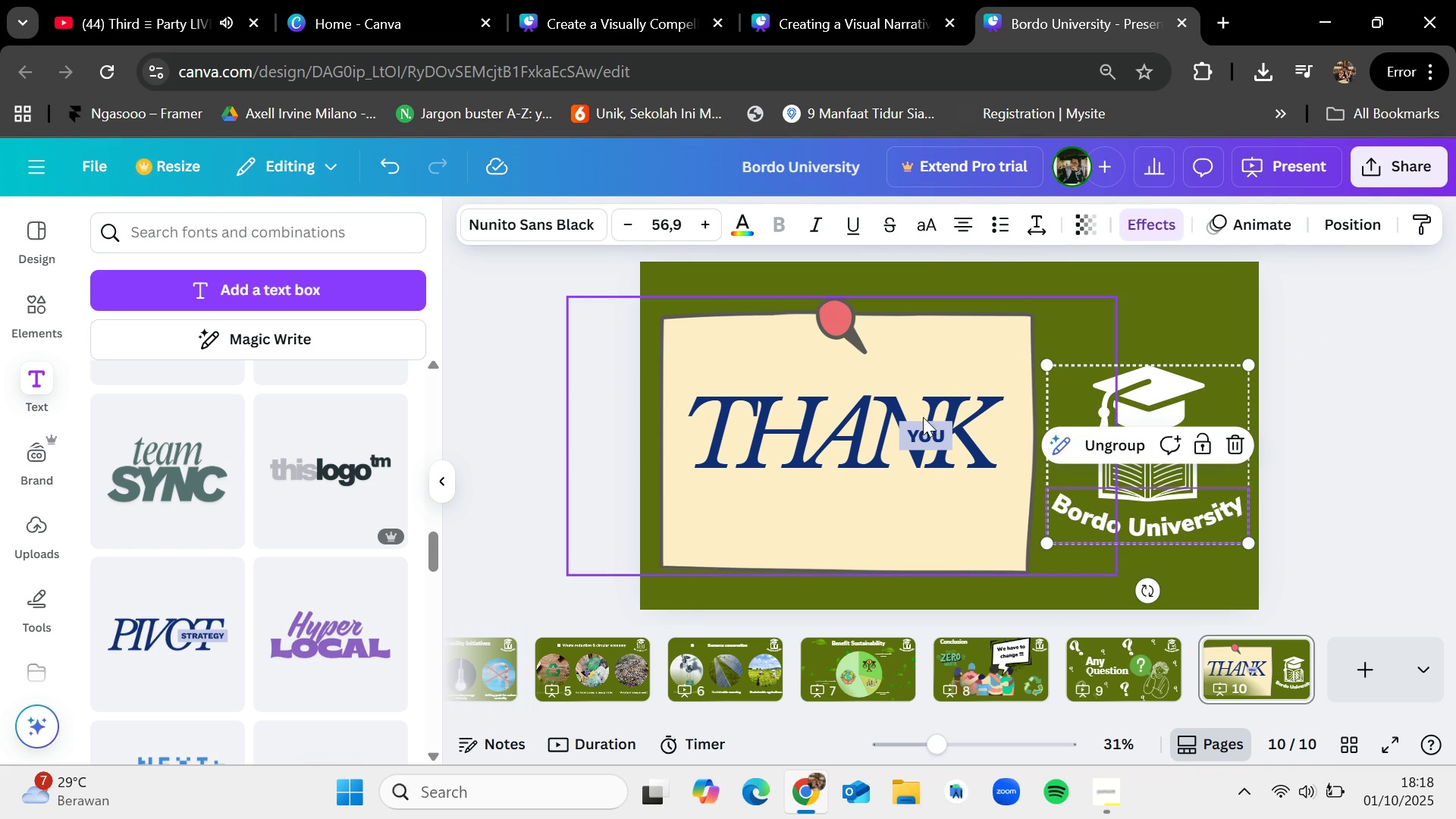 
left_click_drag(start_coordinate=[902, 359], to_coordinate=[1092, 513])
 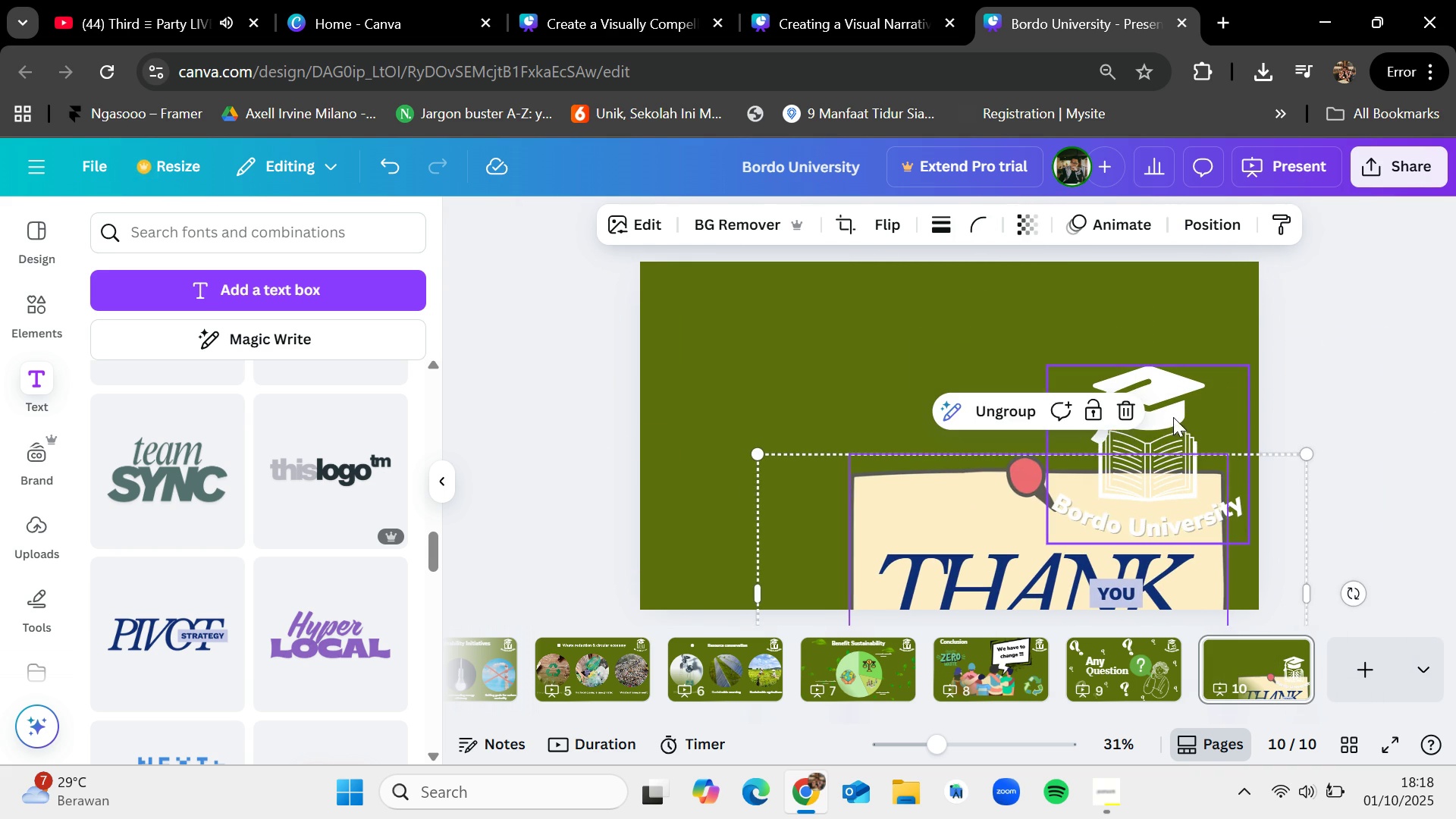 
left_click_drag(start_coordinate=[1172, 416], to_coordinate=[782, 397])
 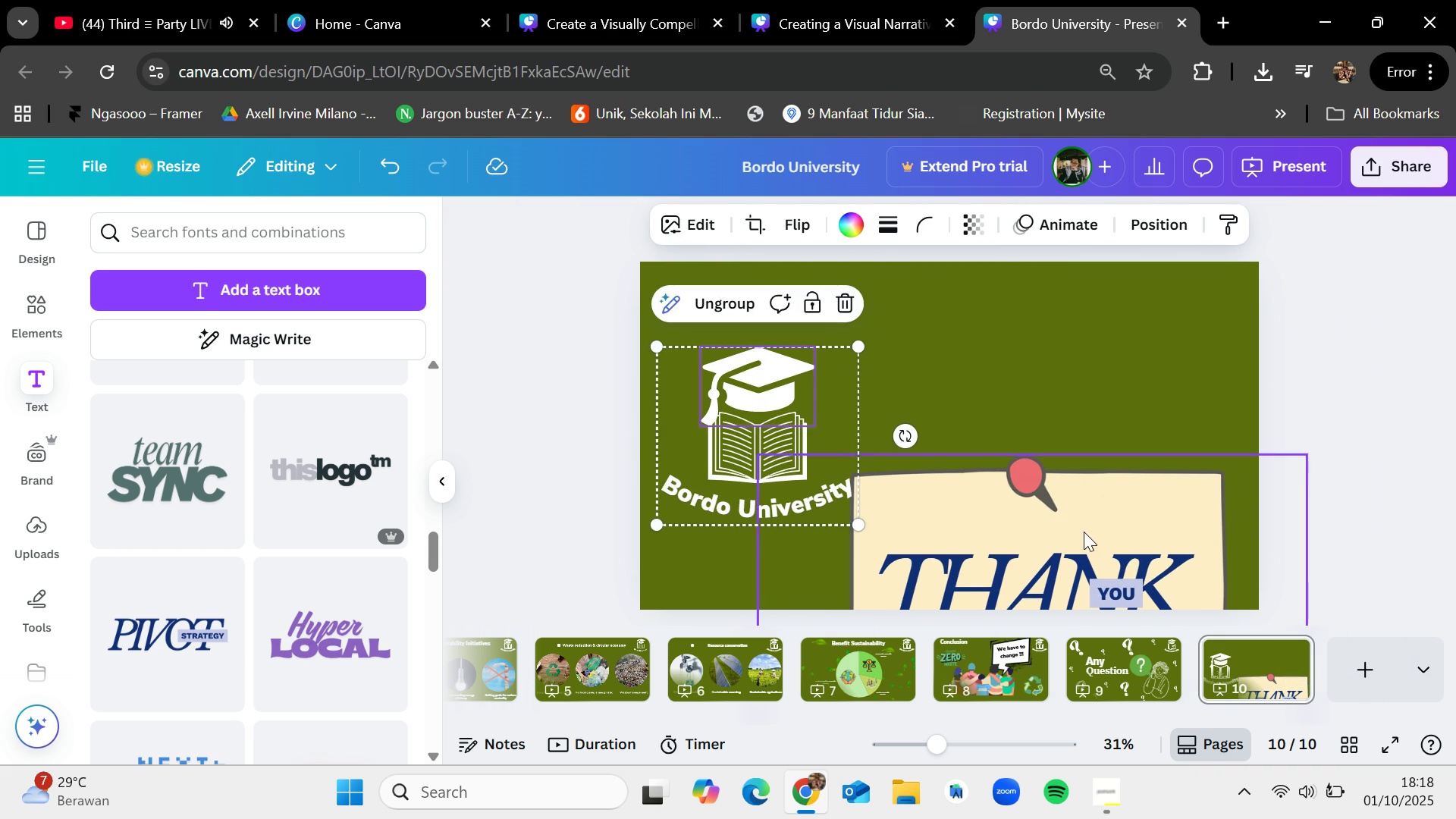 
left_click_drag(start_coordinate=[1084, 531], to_coordinate=[1100, 383])
 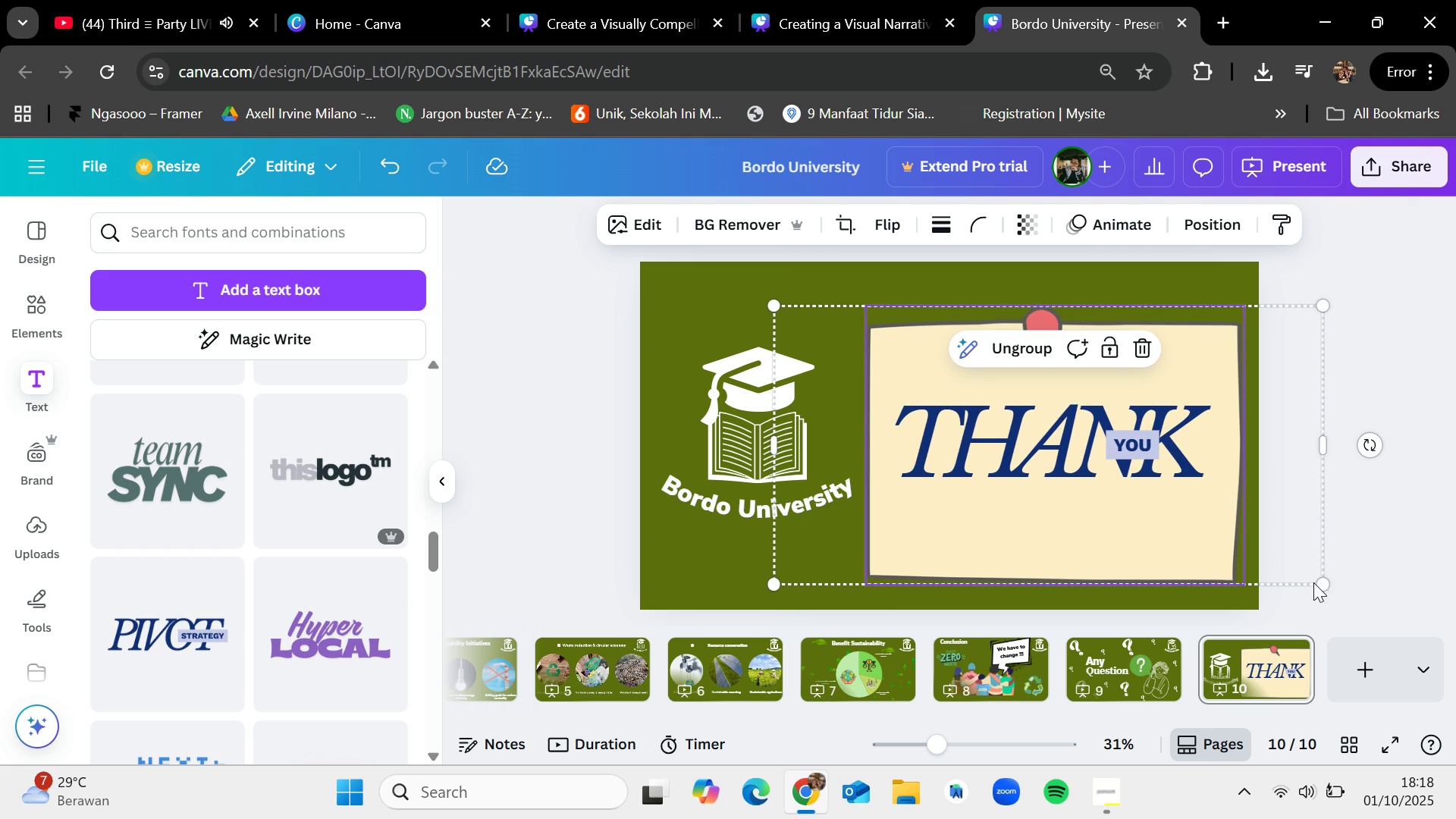 
left_click_drag(start_coordinate=[1319, 576], to_coordinate=[1259, 548])
 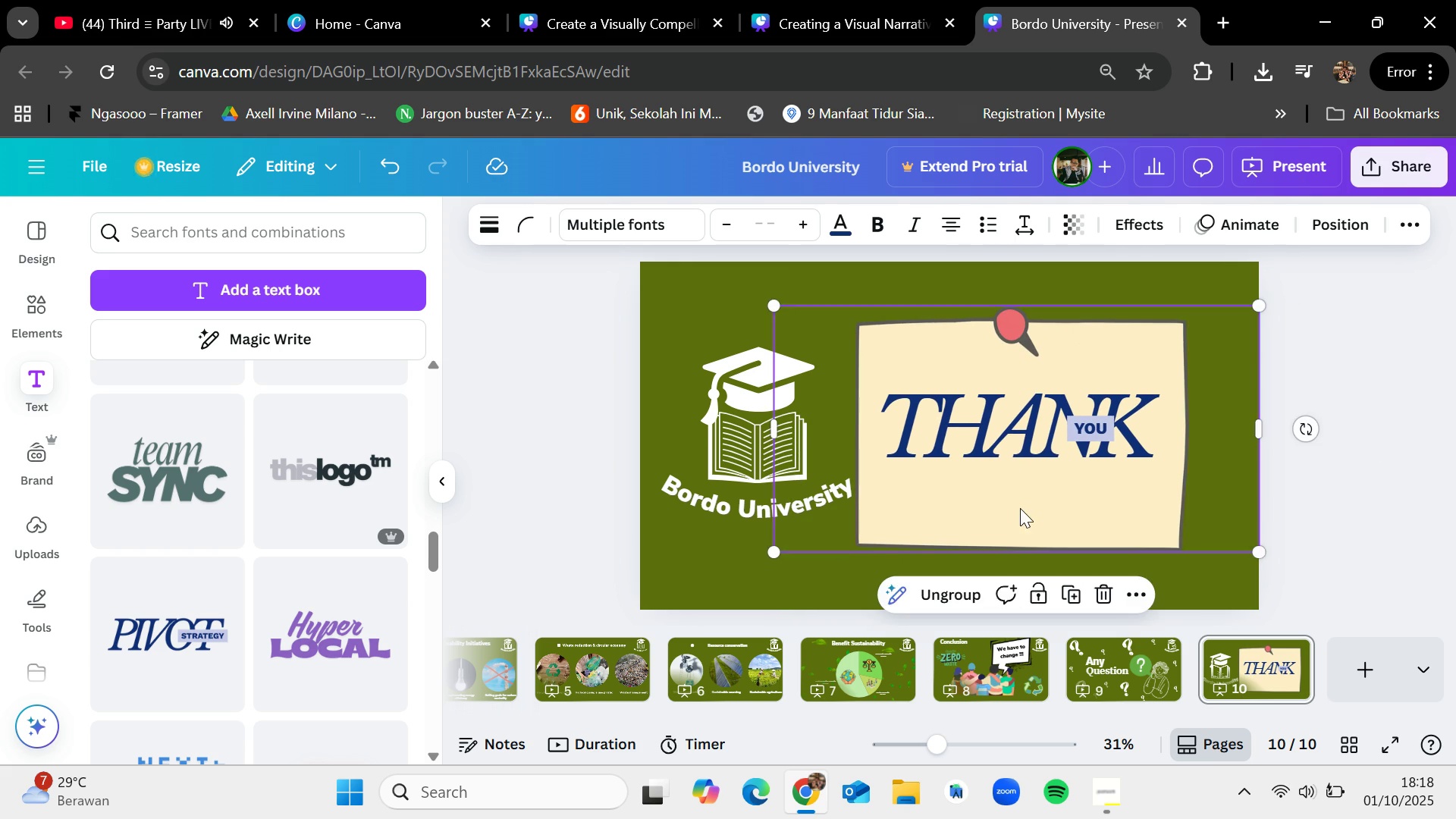 
left_click_drag(start_coordinate=[1020, 508], to_coordinate=[1063, 516])
 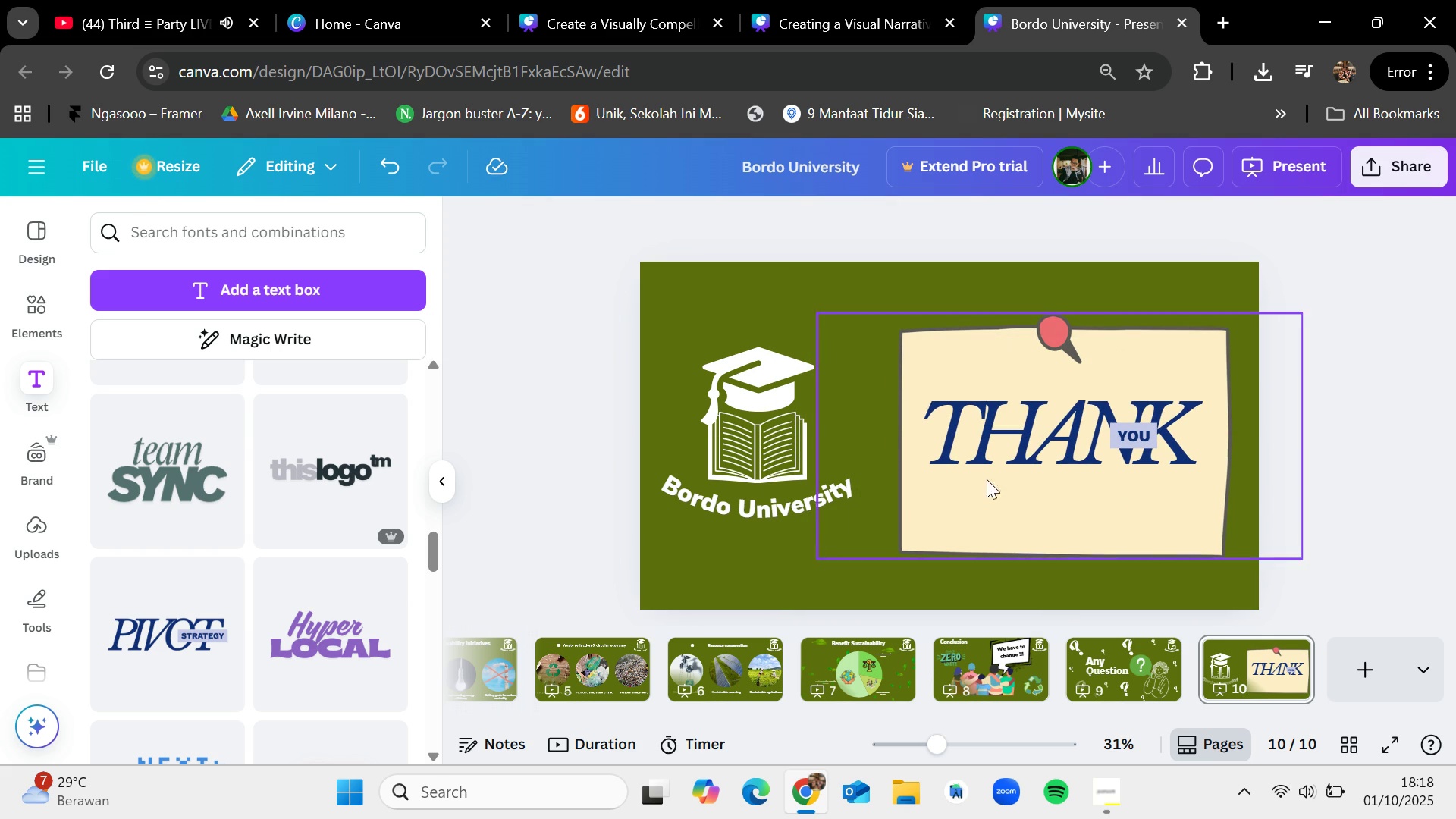 
left_click_drag(start_coordinate=[747, 433], to_coordinate=[752, 432])
 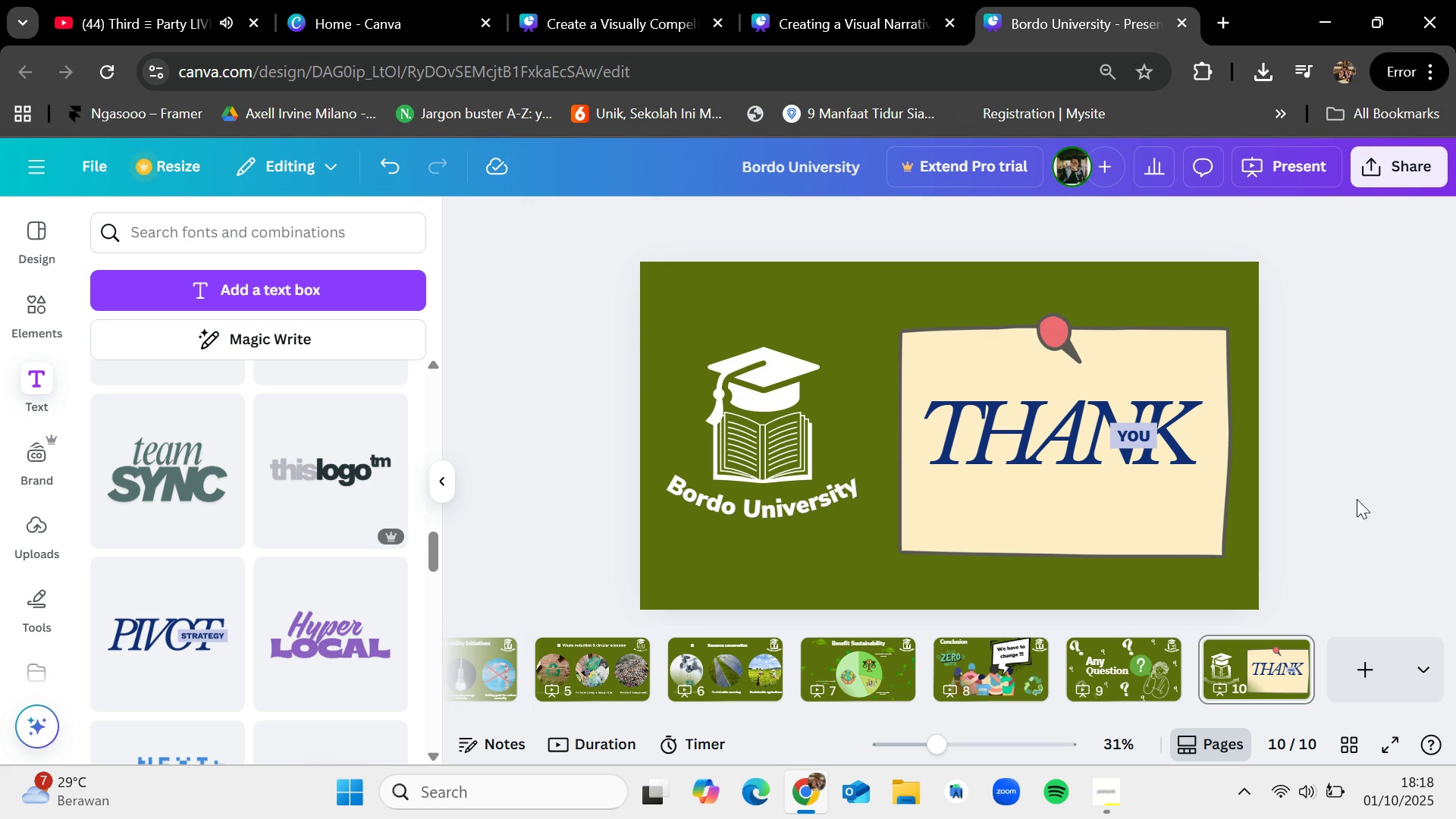 
wait(6.78)
 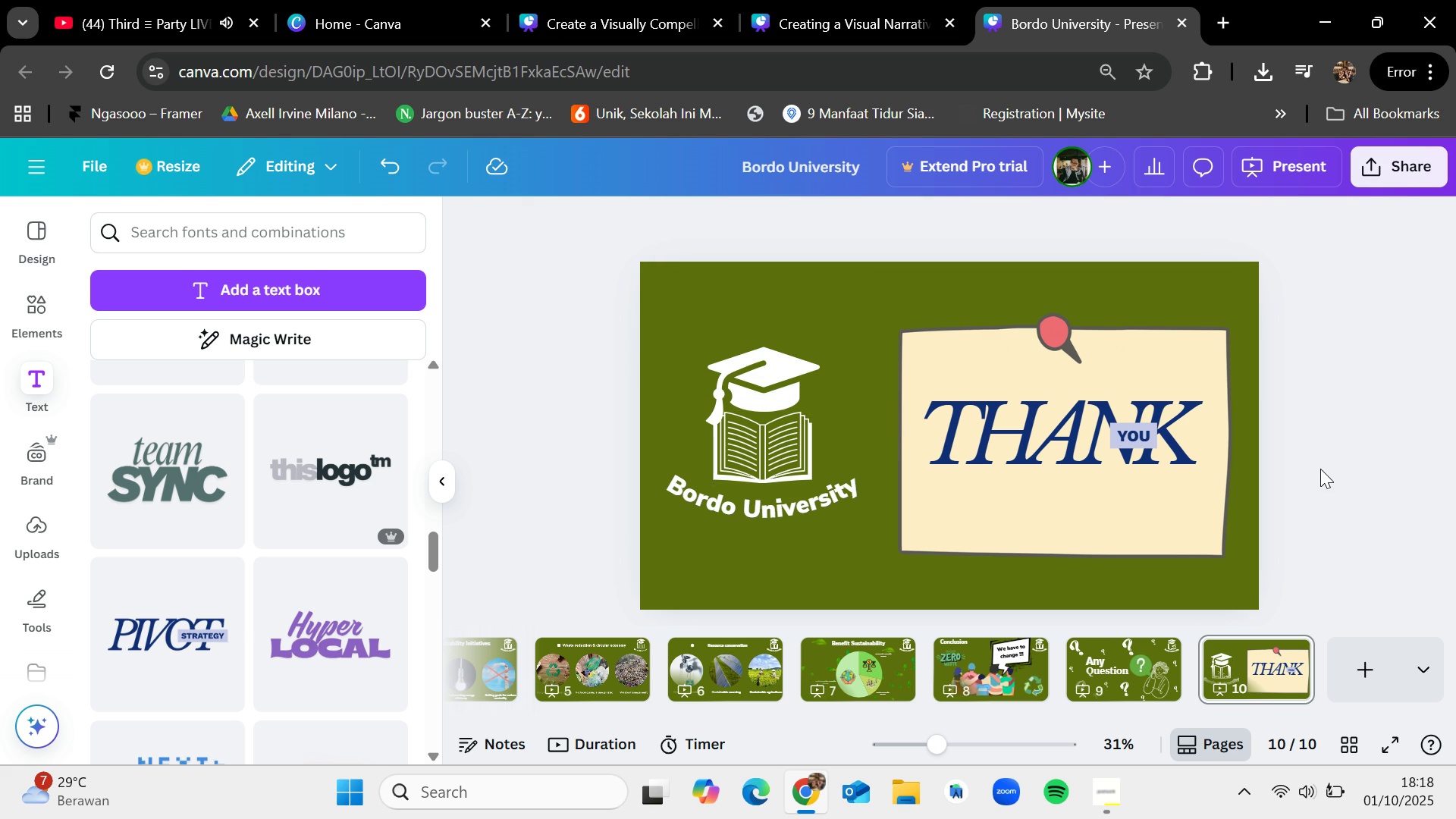 
left_click_drag(start_coordinate=[801, 718], to_coordinate=[493, 739])
 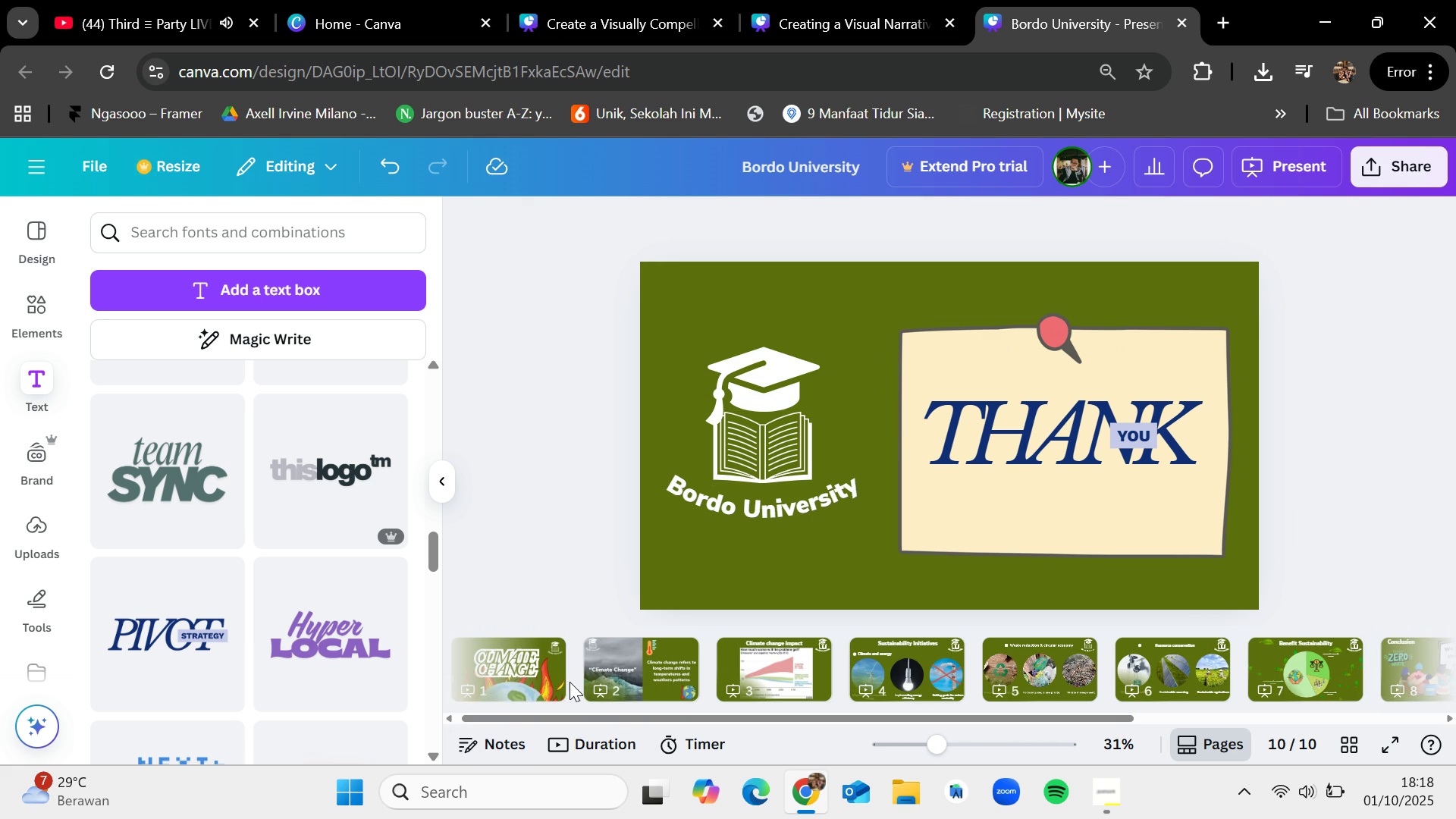 
left_click([570, 681])
 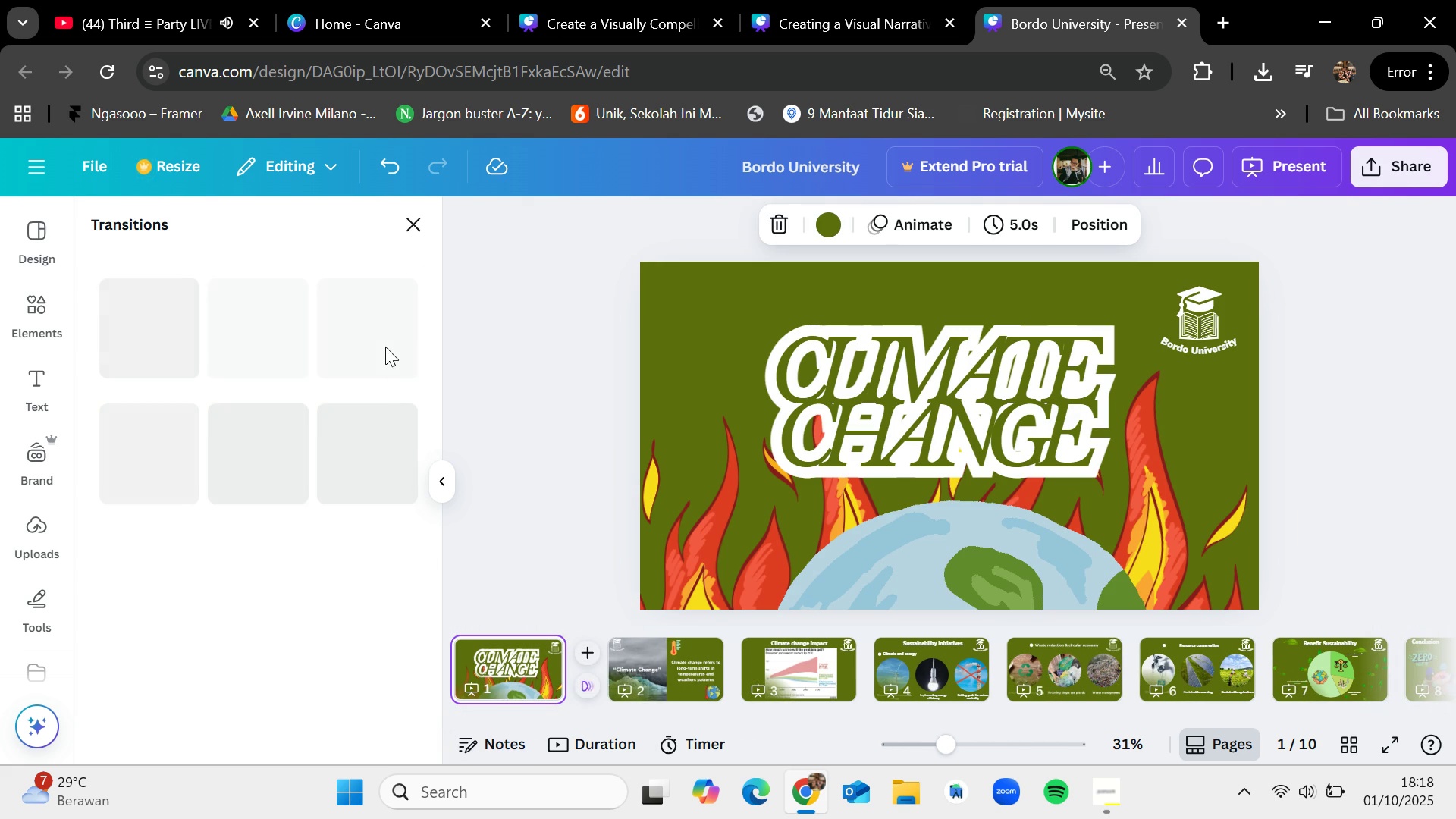 
mouse_move([381, 371])
 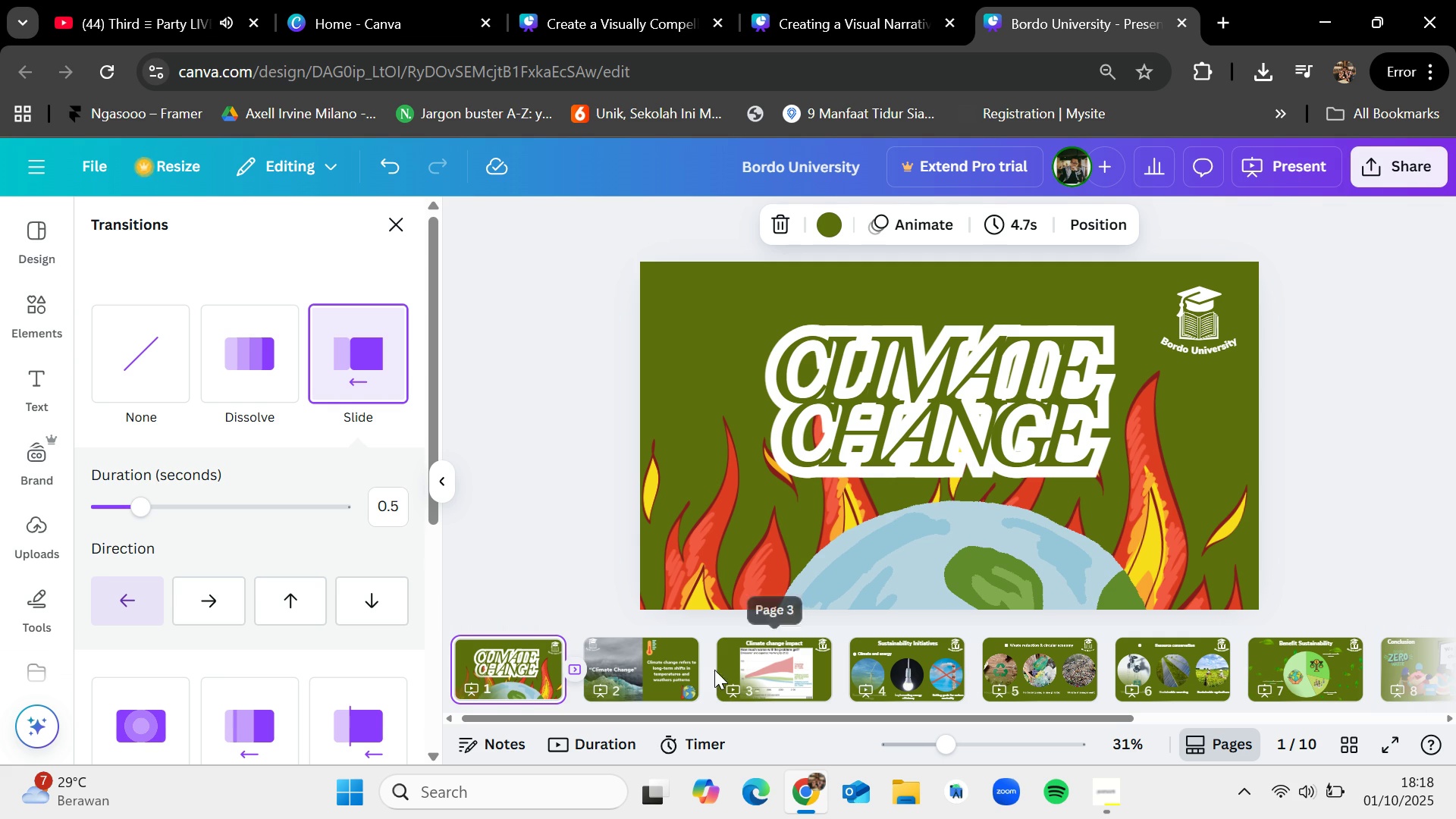 
left_click([708, 670])
 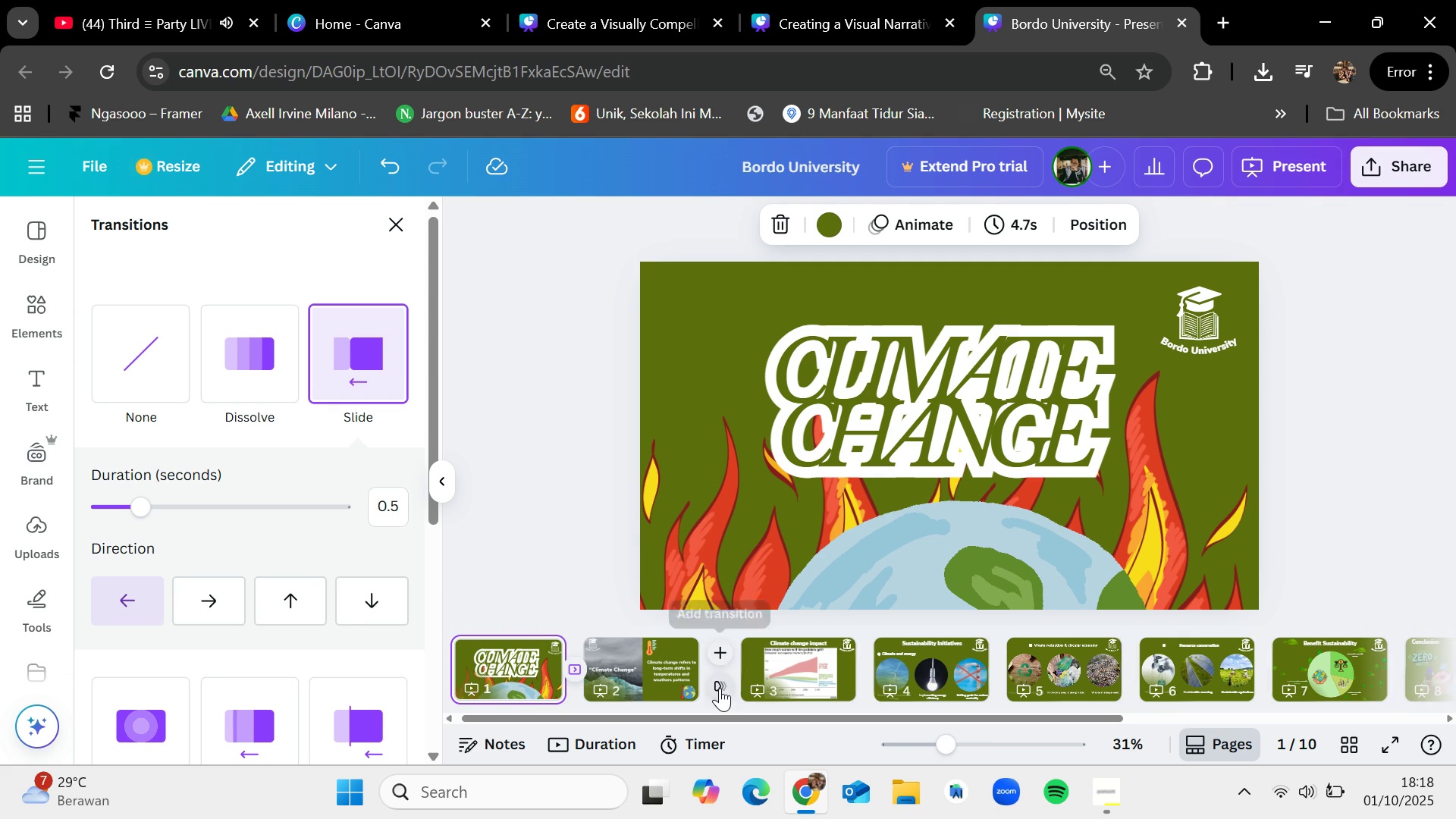 
left_click([720, 688])
 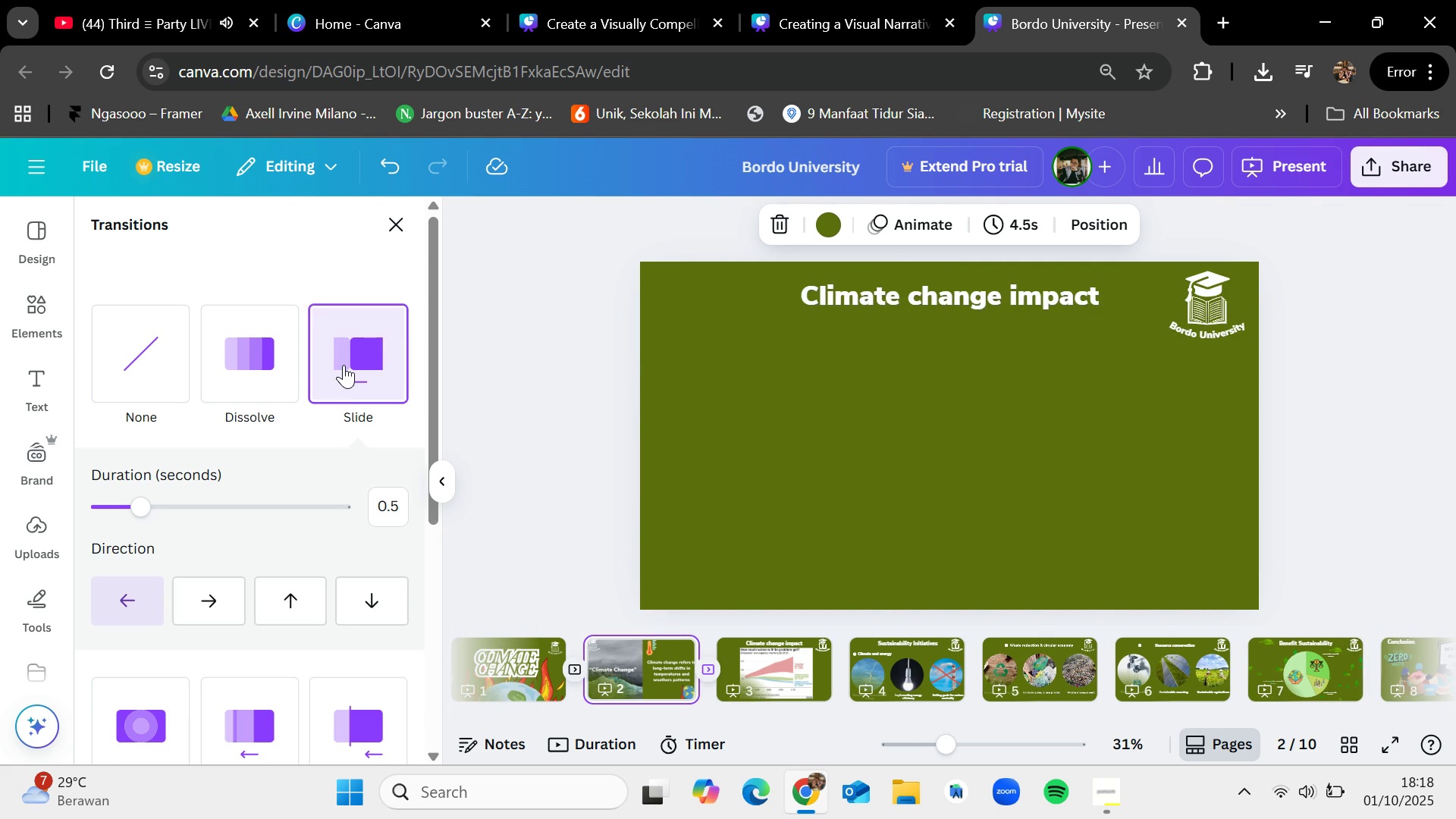 
hold_key(key=VolumeUp, duration=0.55)
 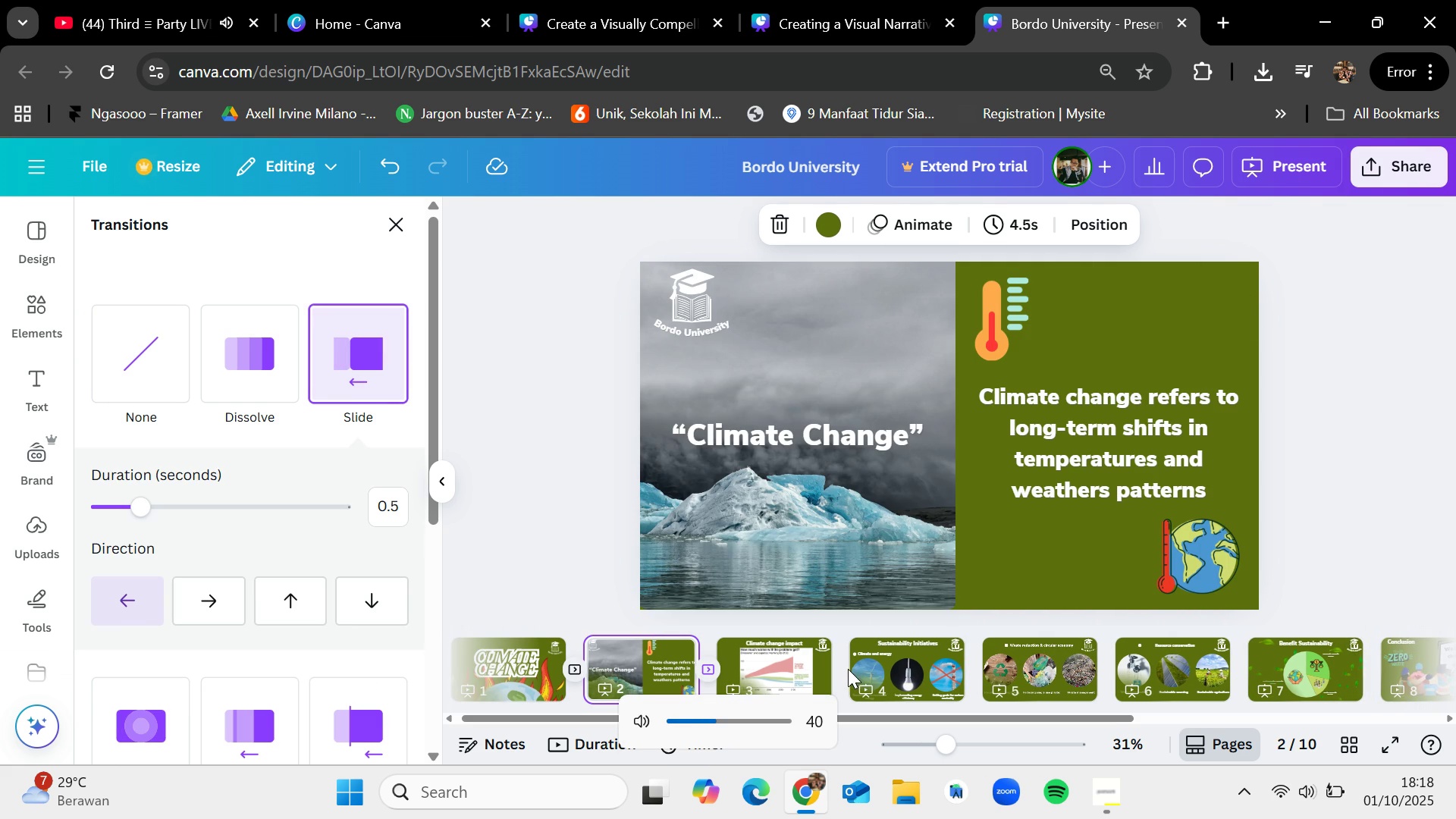 
left_click([844, 672])
 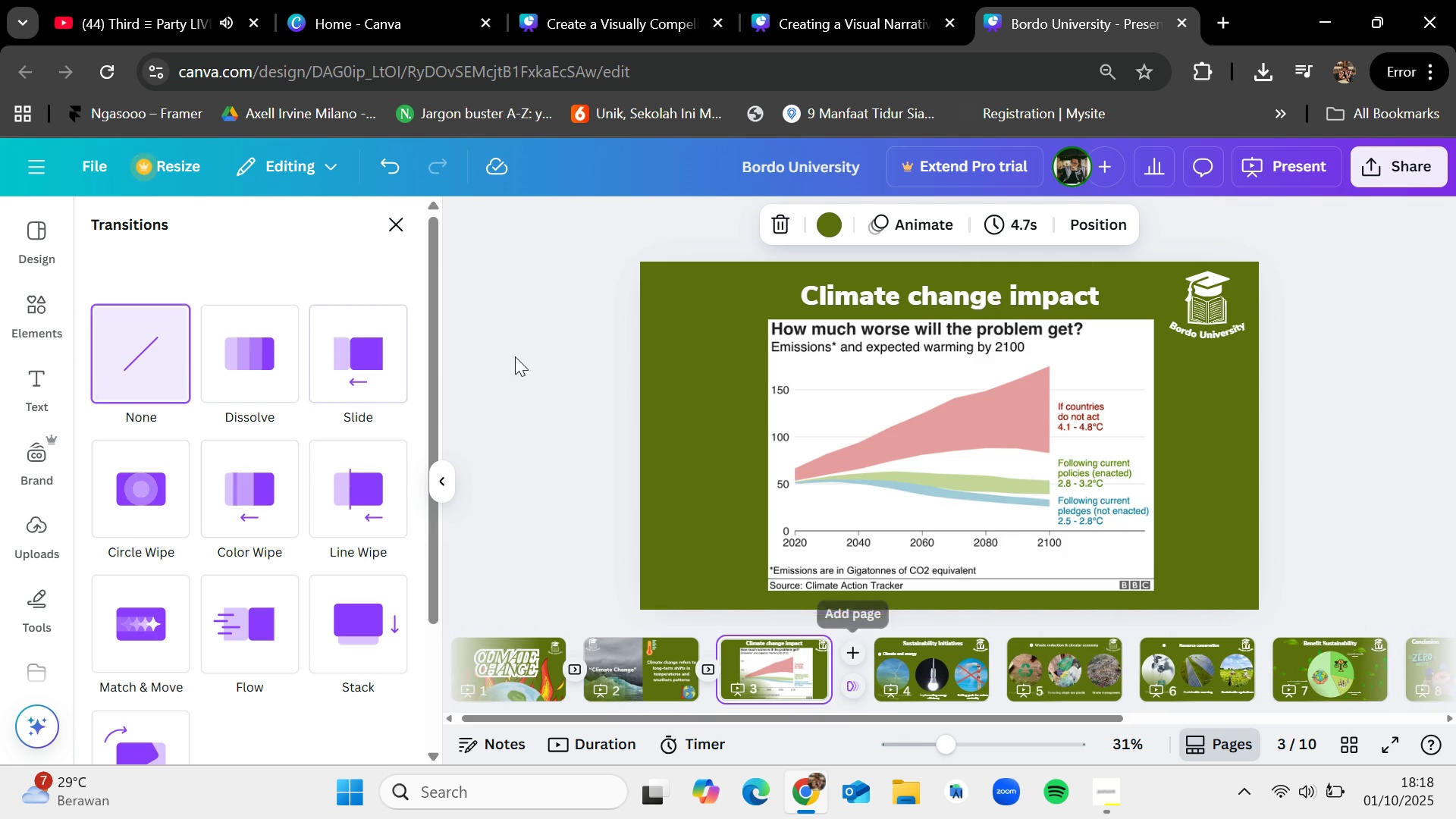 
left_click([371, 355])
 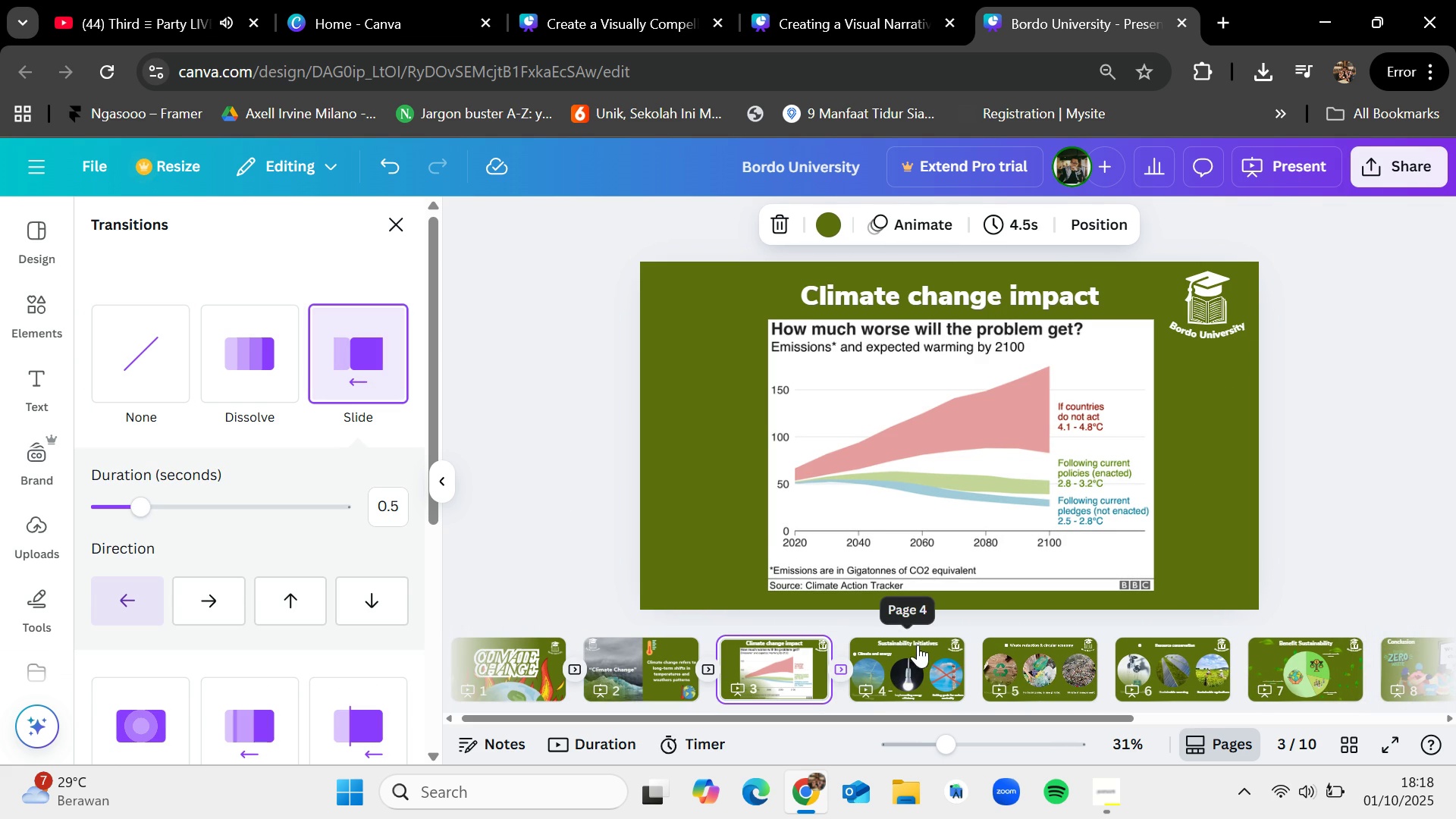 
left_click([846, 686])
 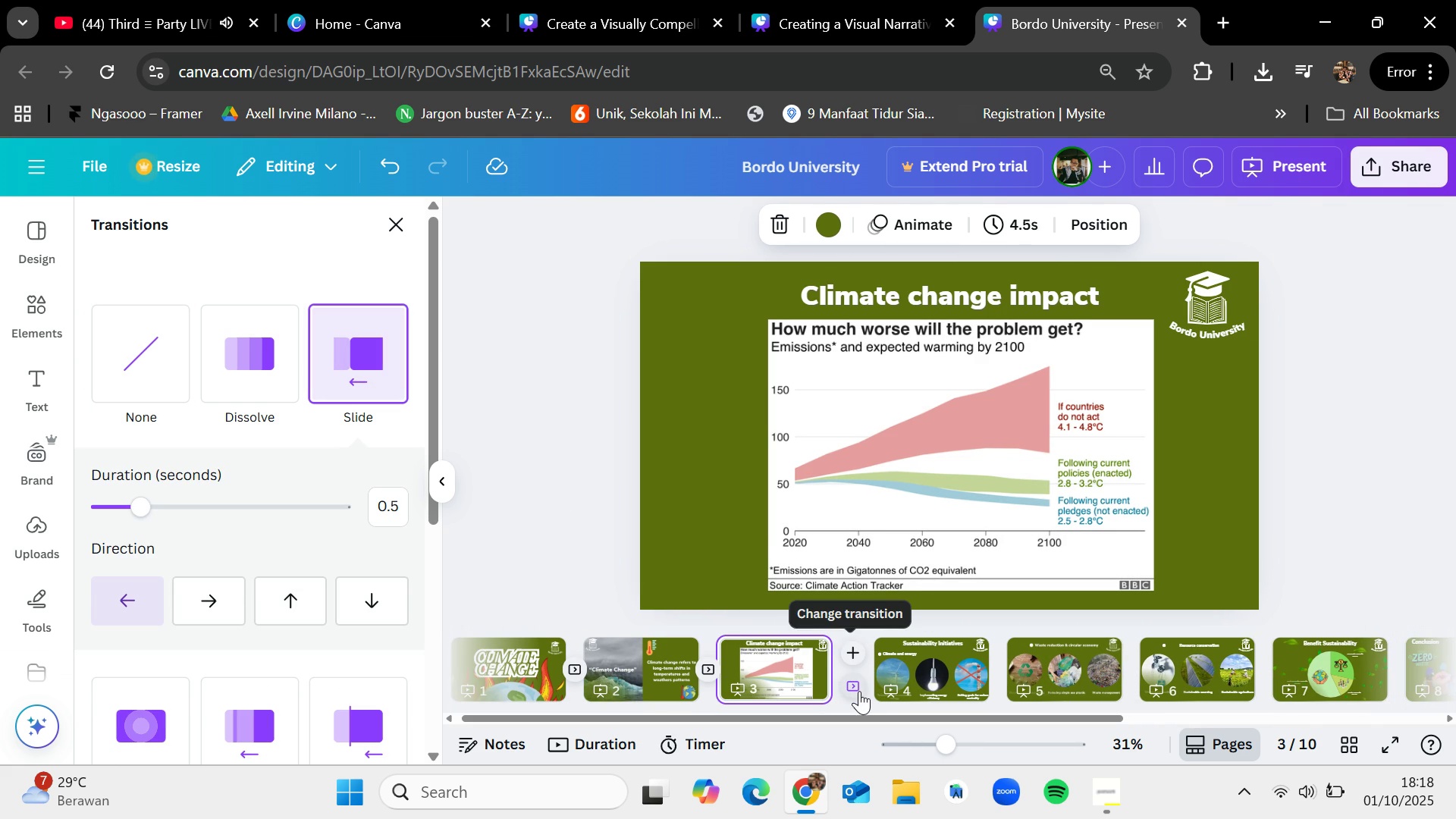 
left_click([861, 689])
 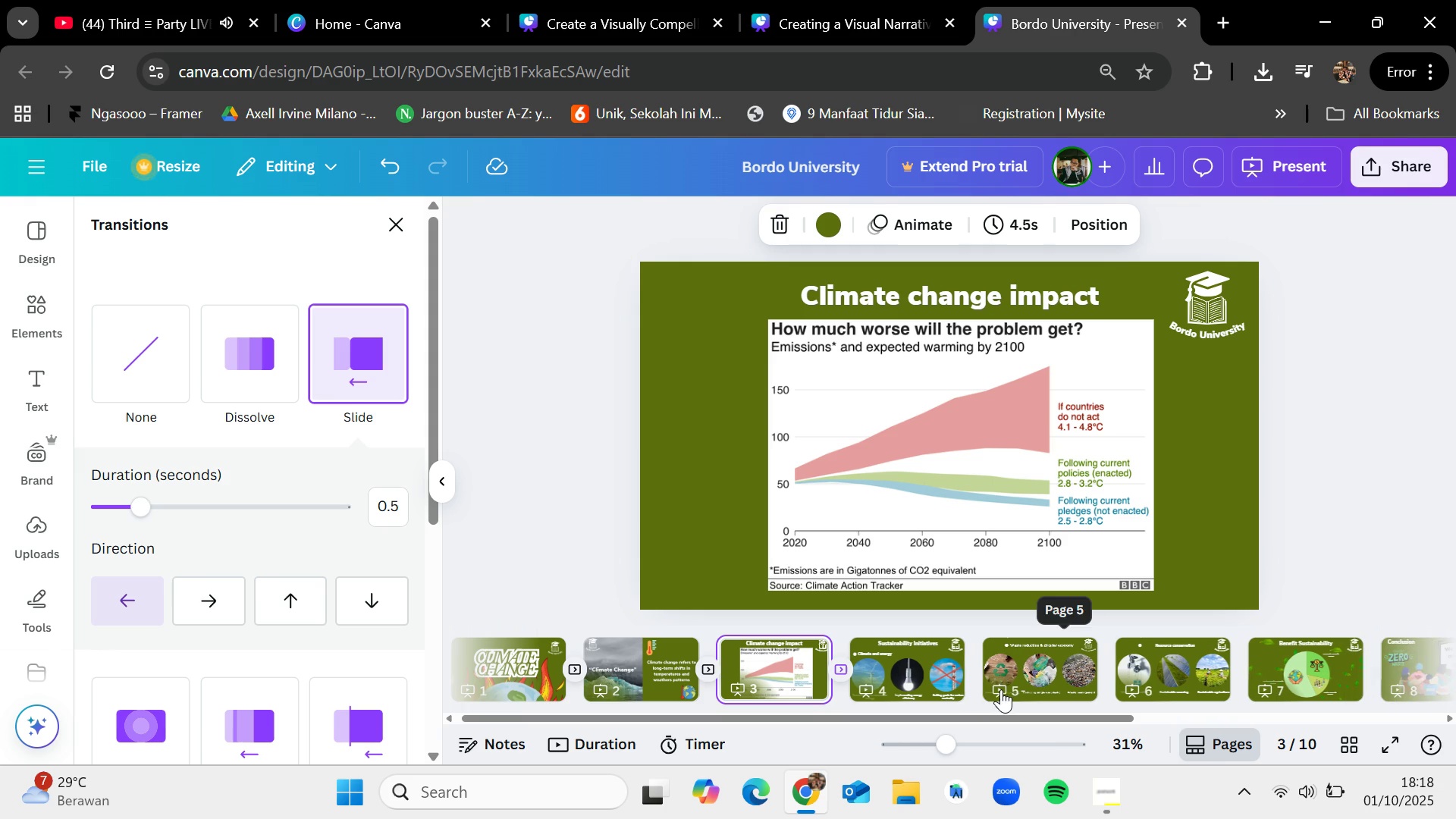 
left_click([969, 689])
 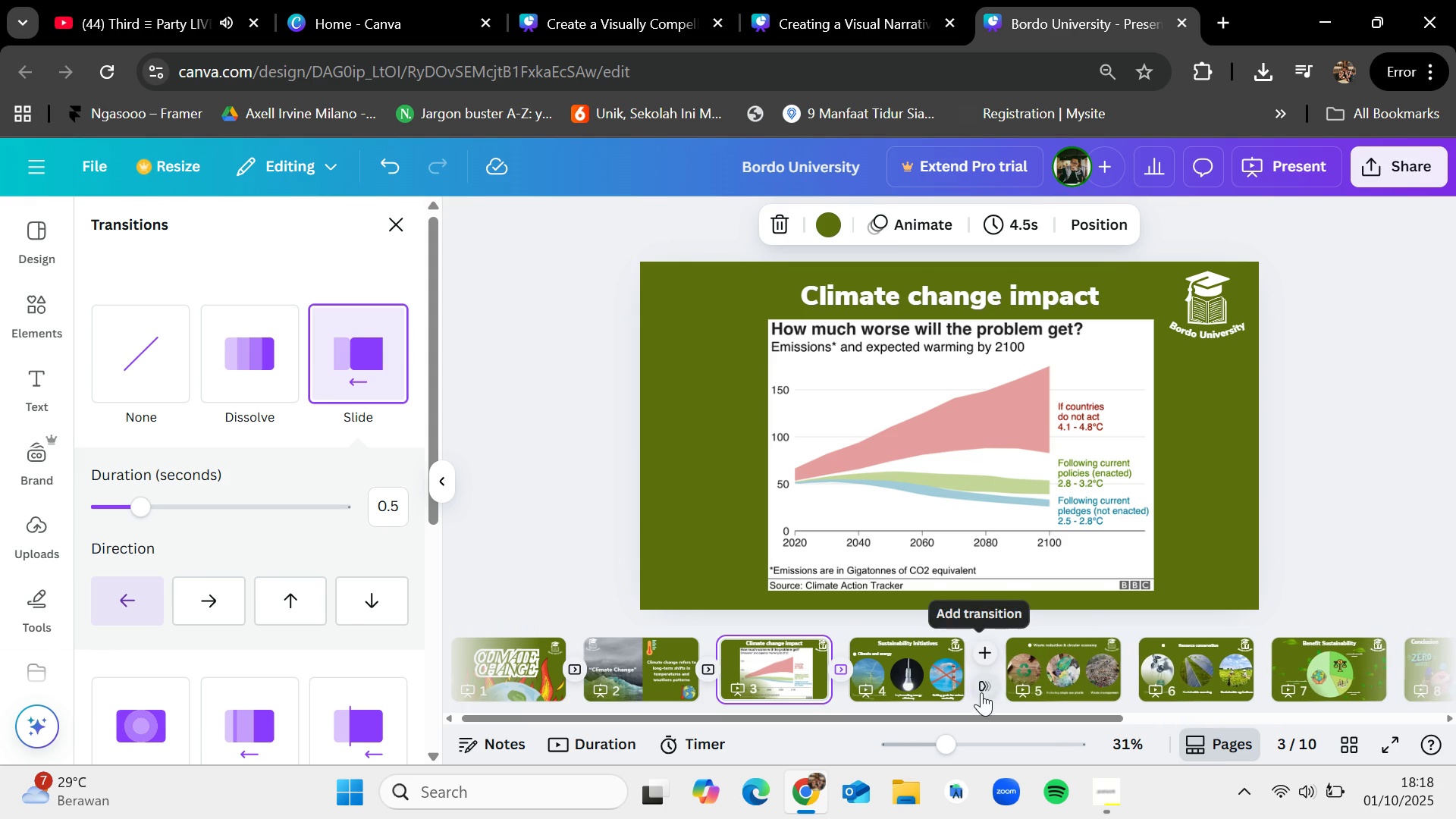 
left_click([984, 686])
 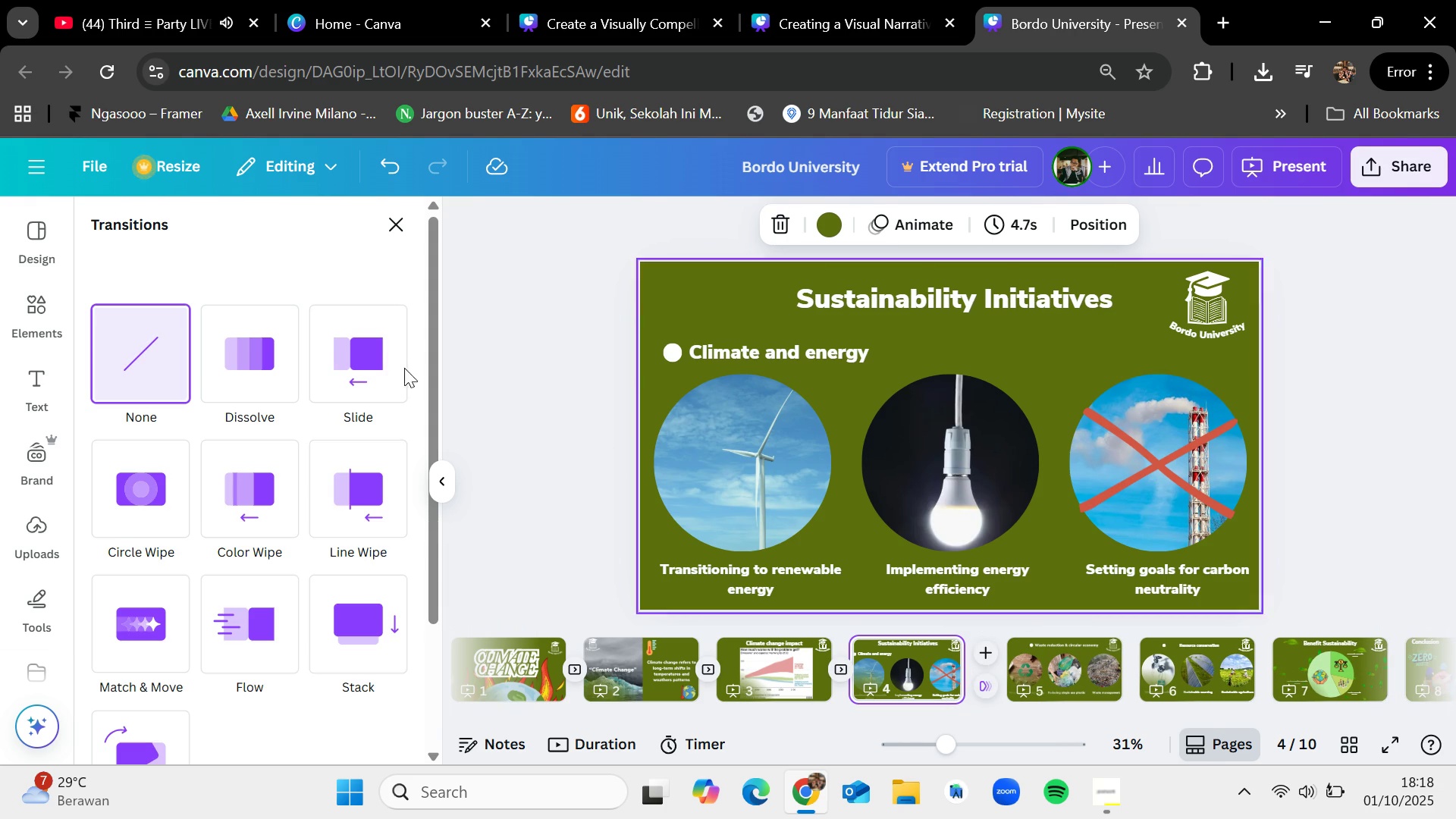 
left_click([366, 353])
 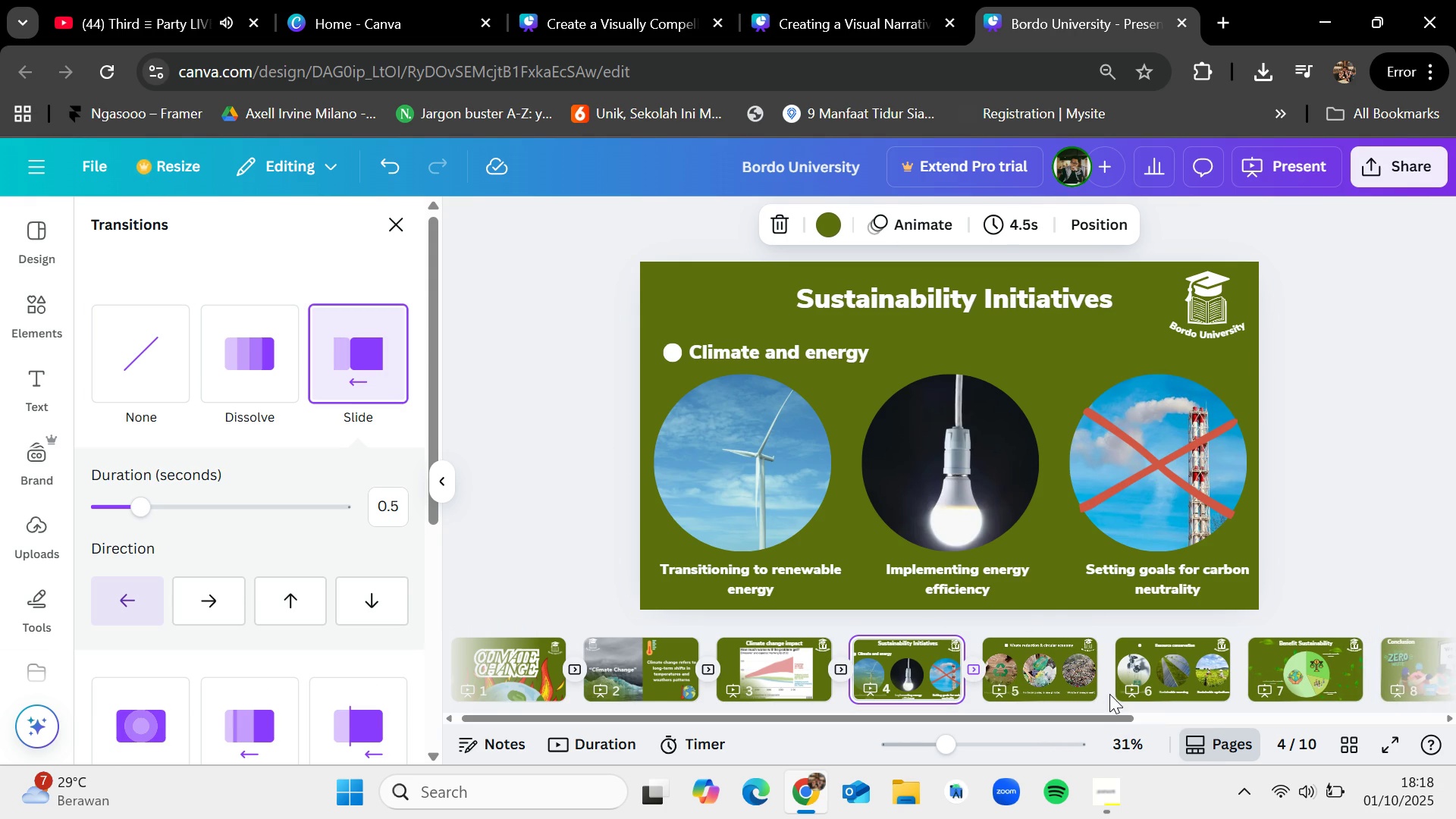 
left_click([1109, 692])
 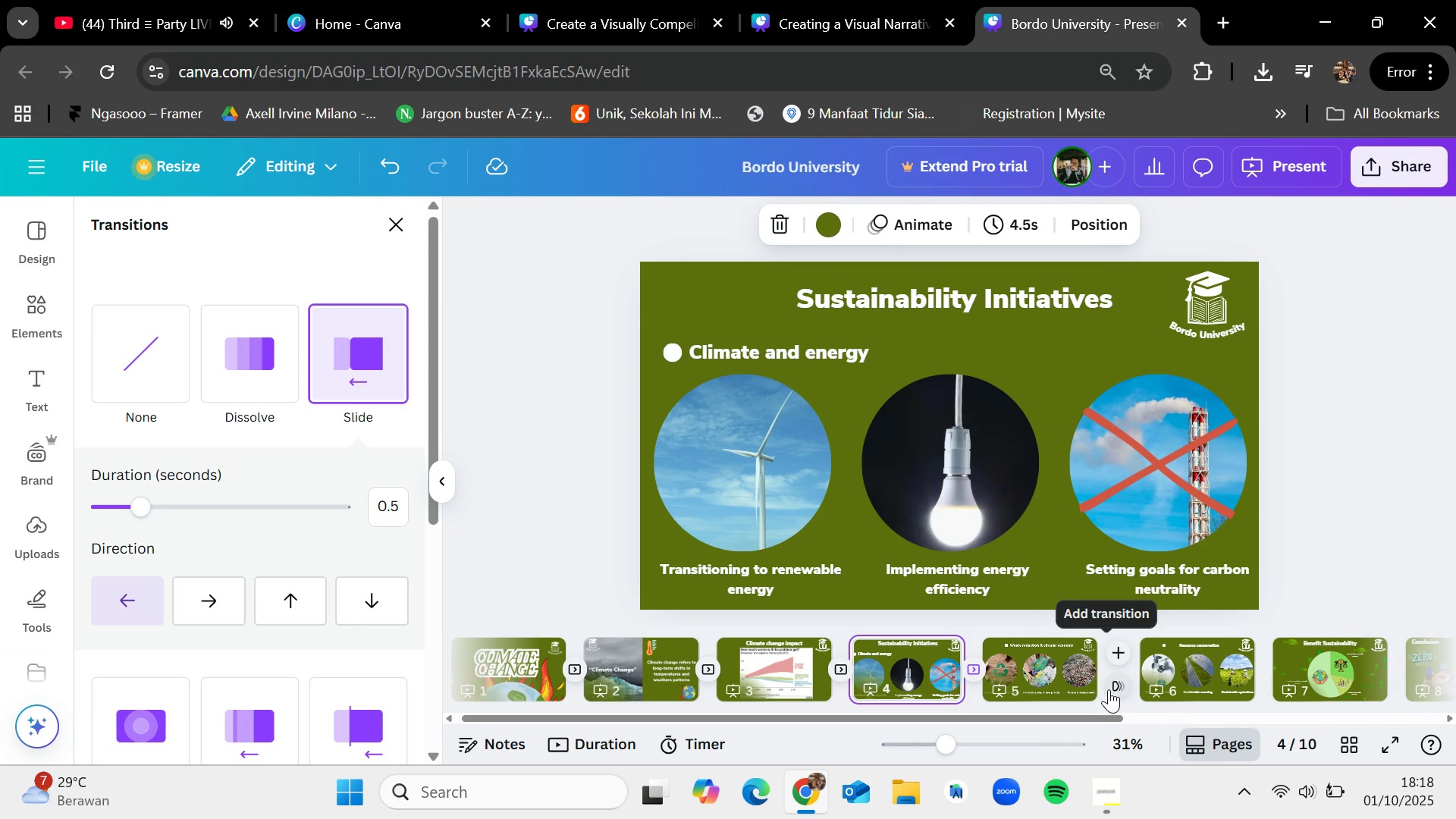 
left_click([1114, 686])
 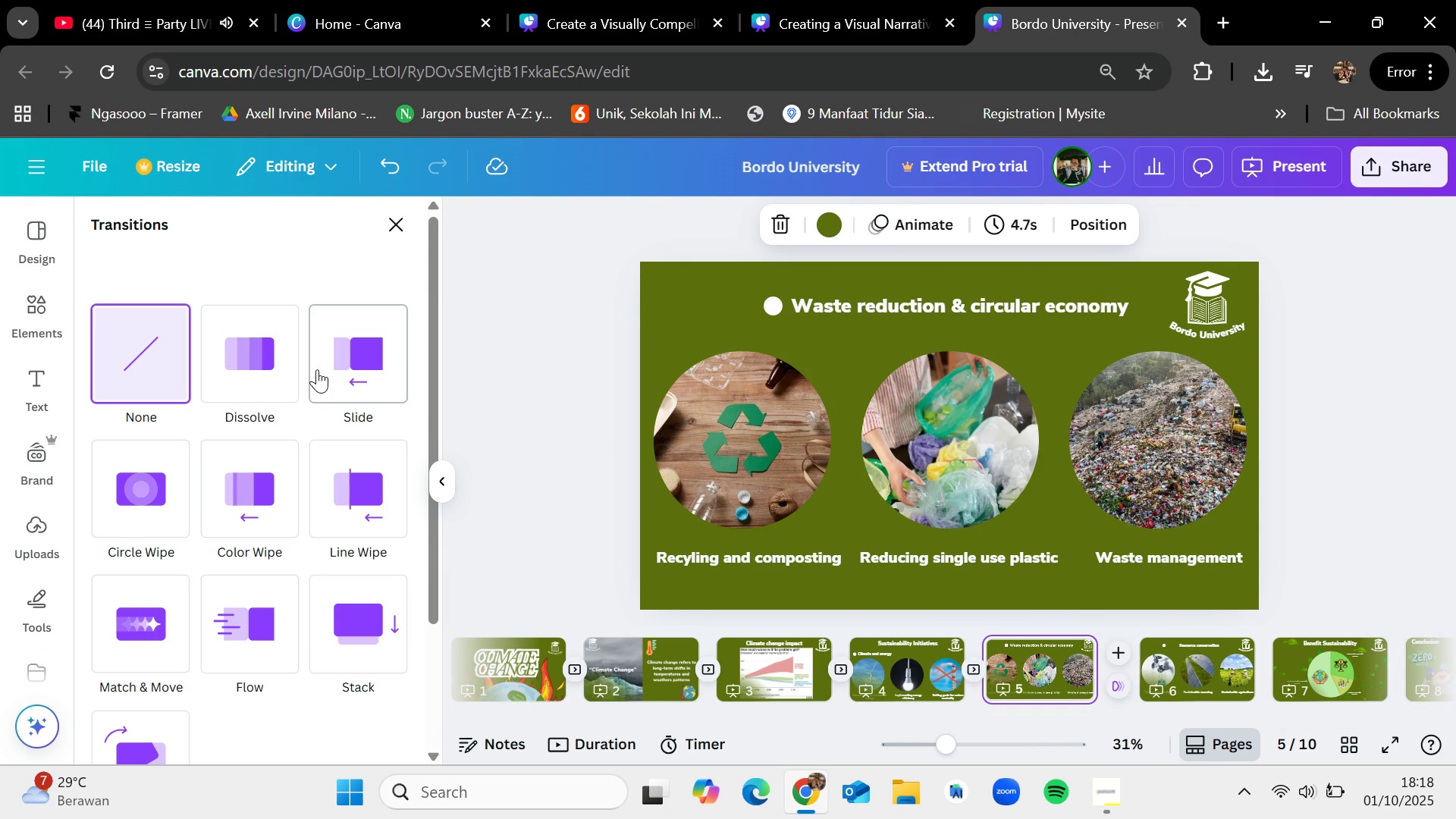 
left_click([340, 367])
 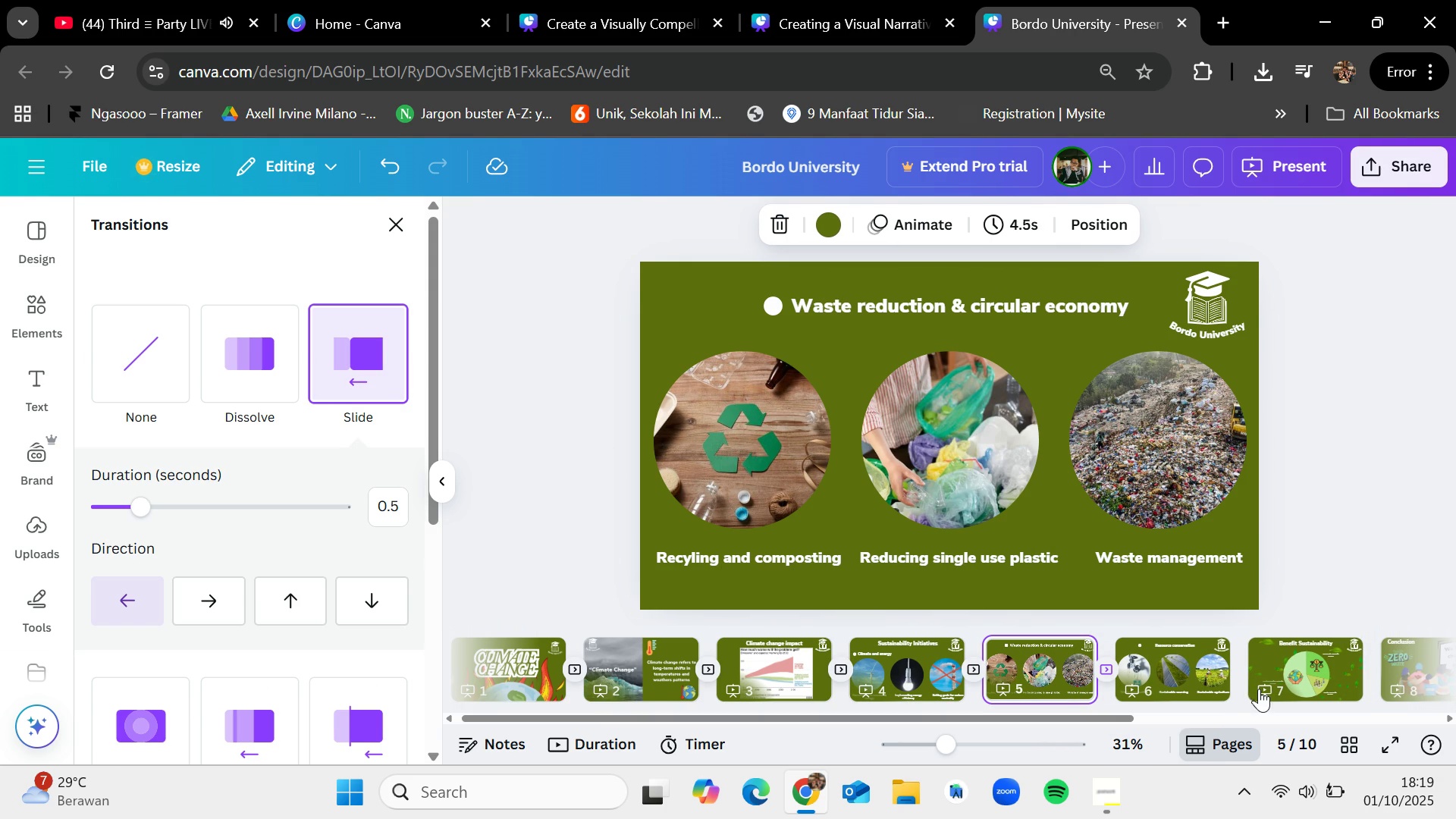 
left_click([1240, 693])
 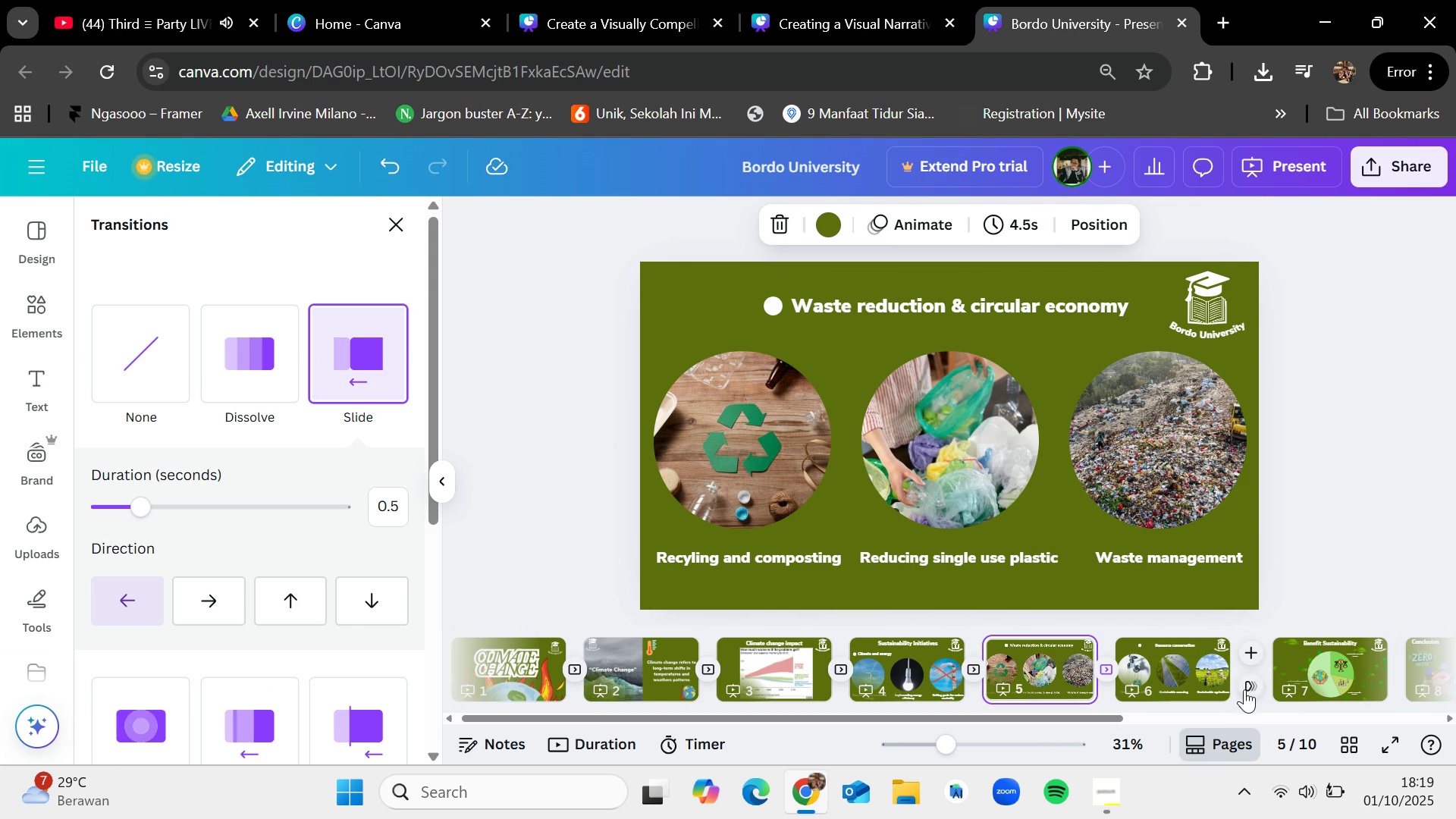 
left_click([1245, 689])
 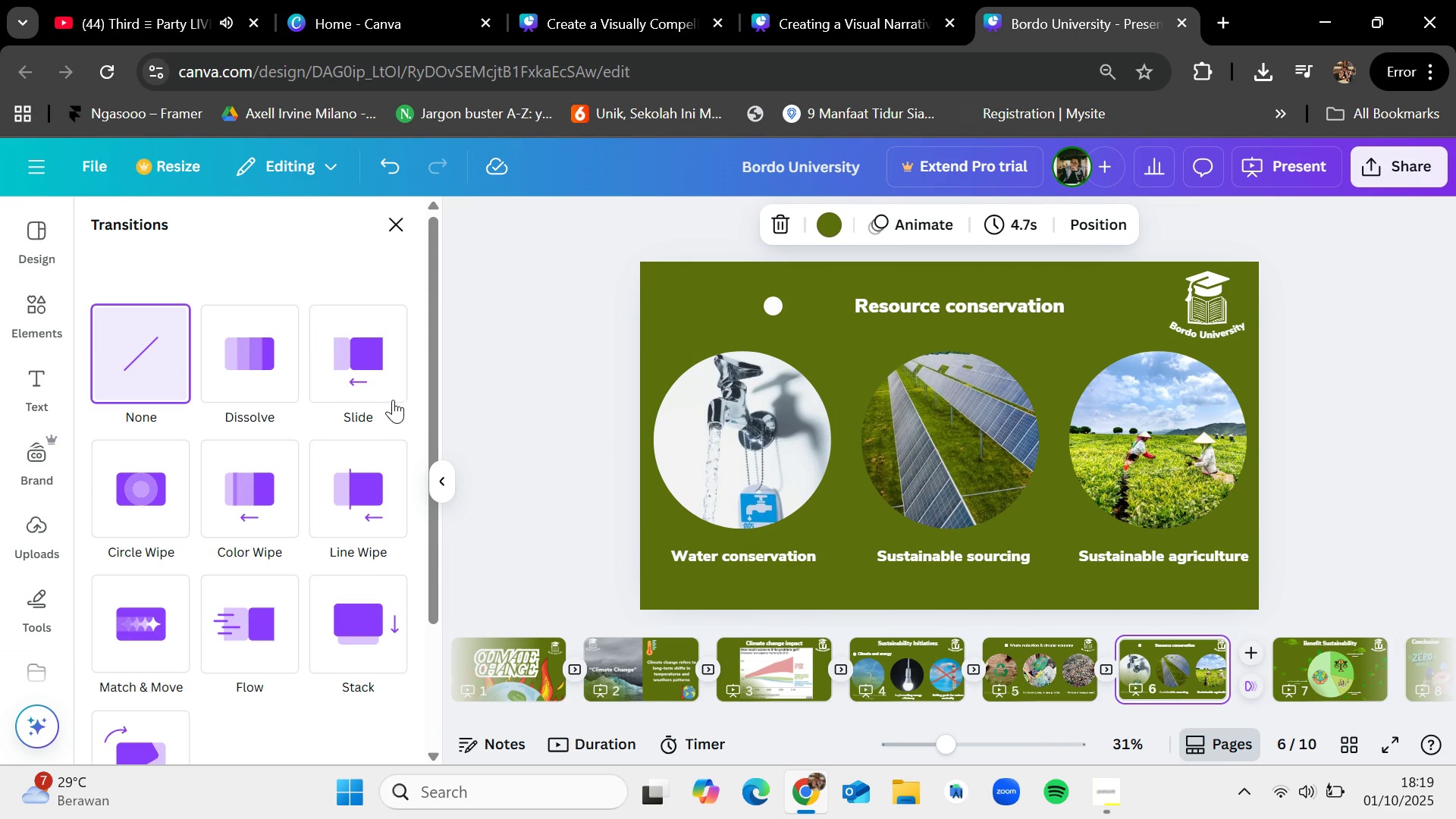 
left_click([386, 394])
 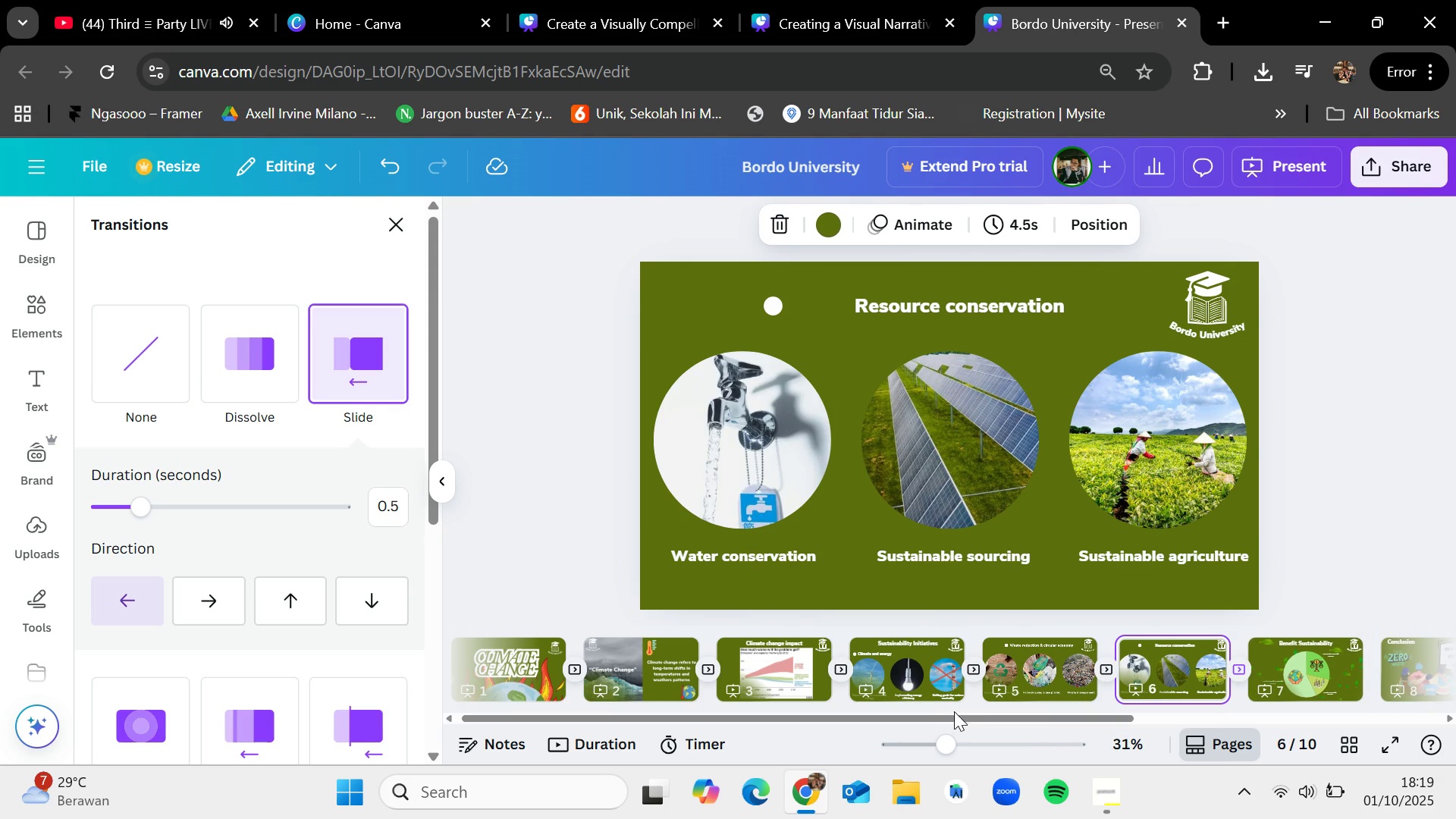 
left_click_drag(start_coordinate=[954, 715], to_coordinate=[1259, 709])
 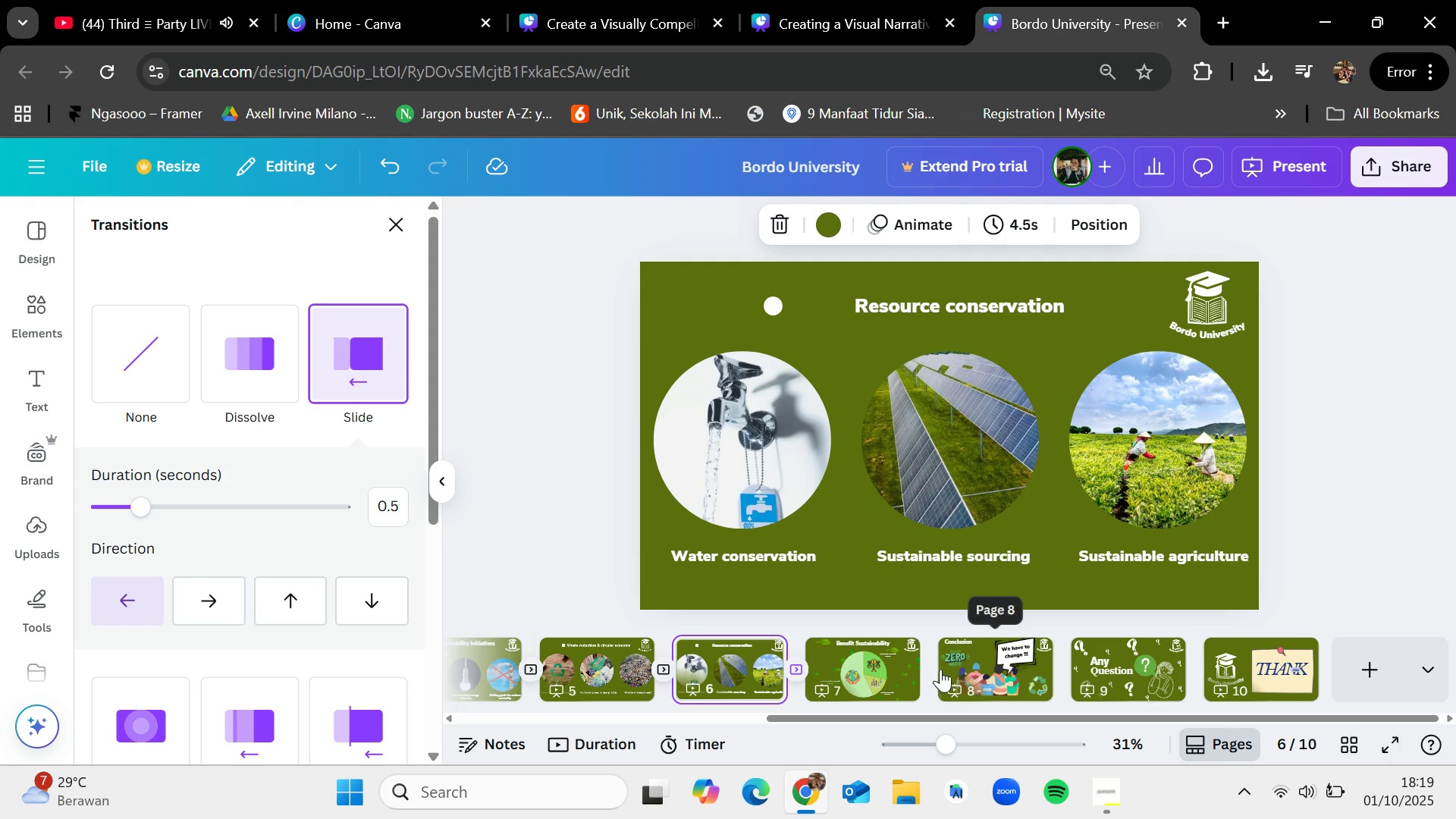 
left_click([934, 665])
 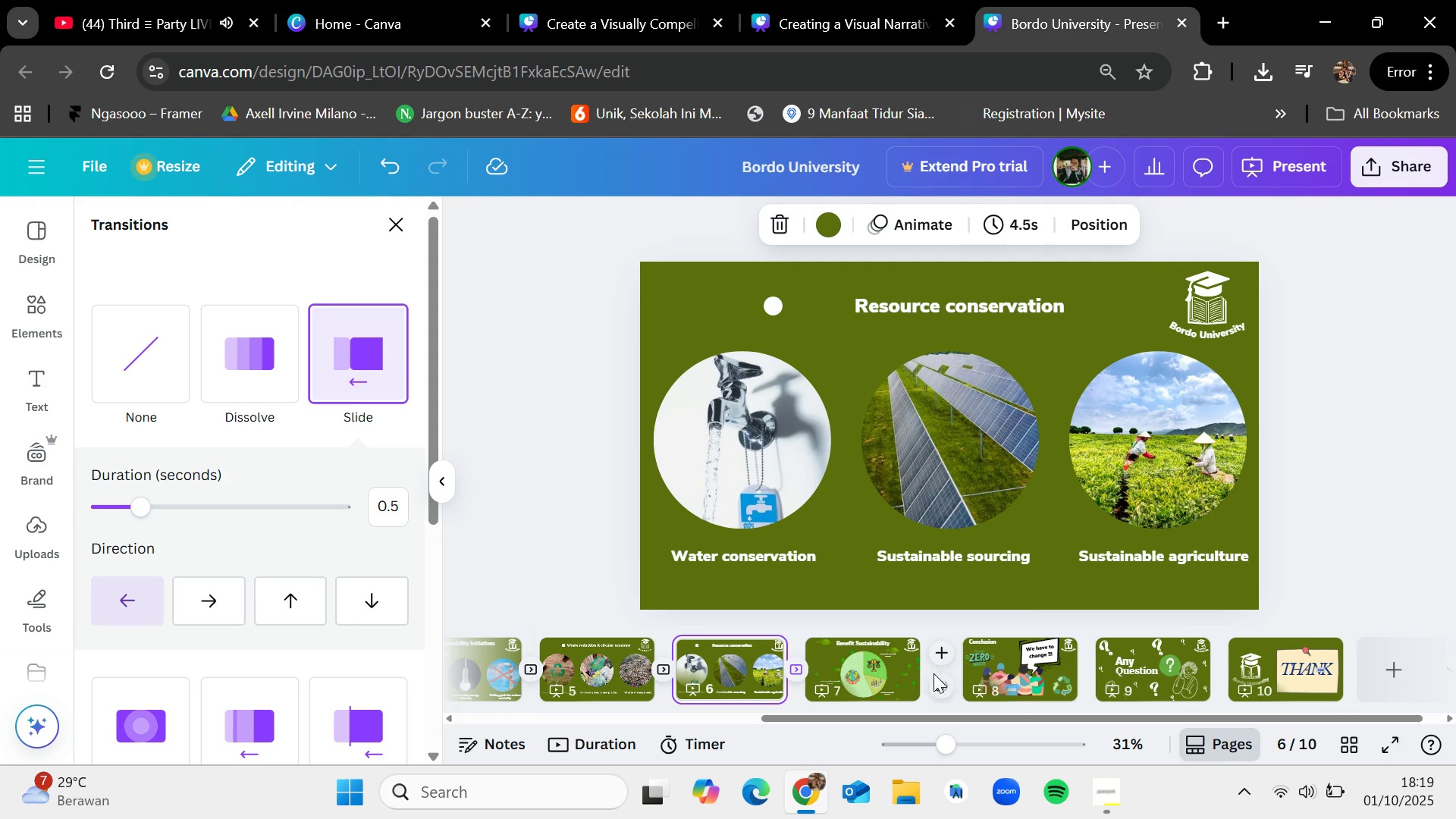 
left_click([937, 683])
 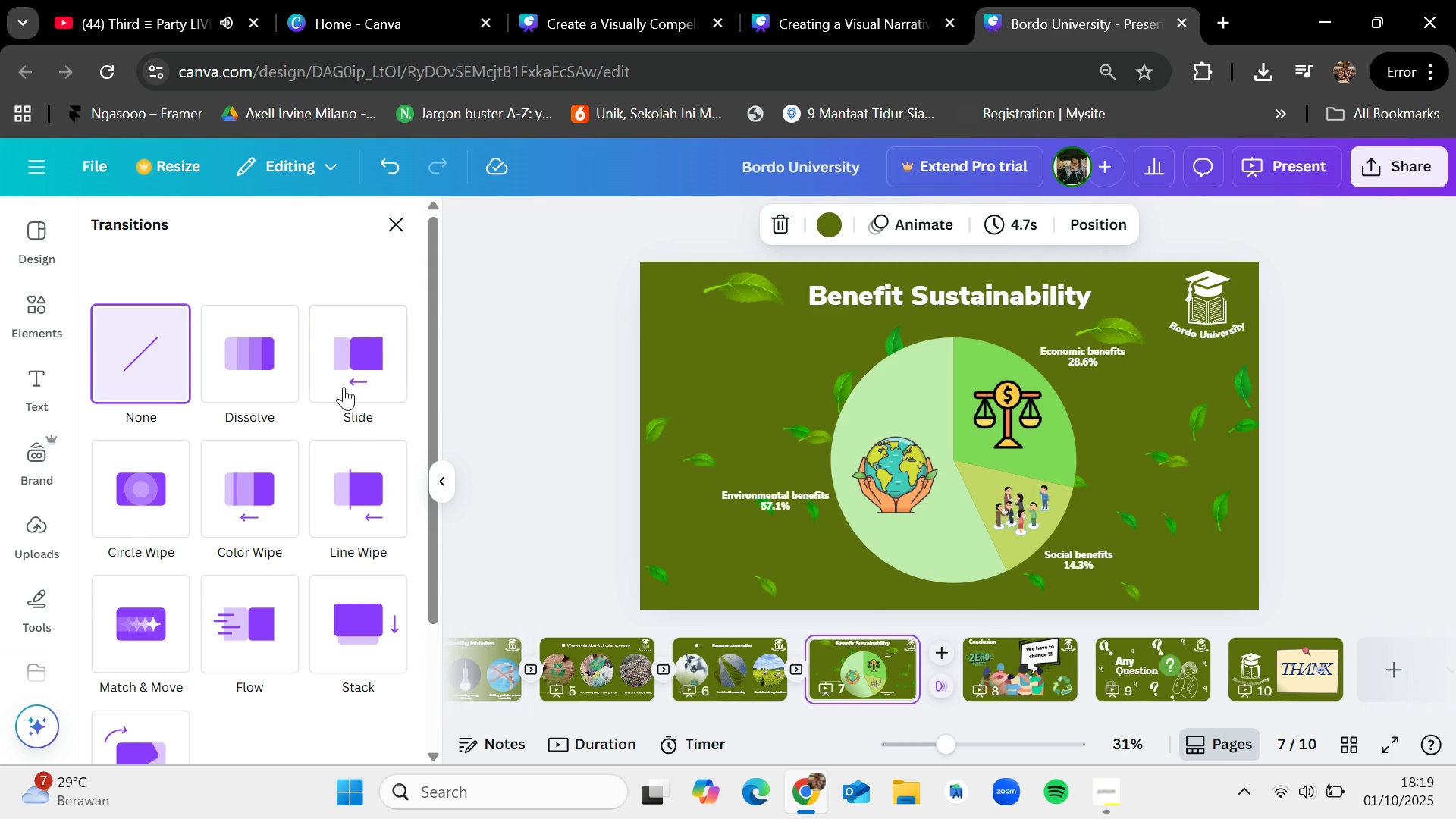 
left_click([352, 377])
 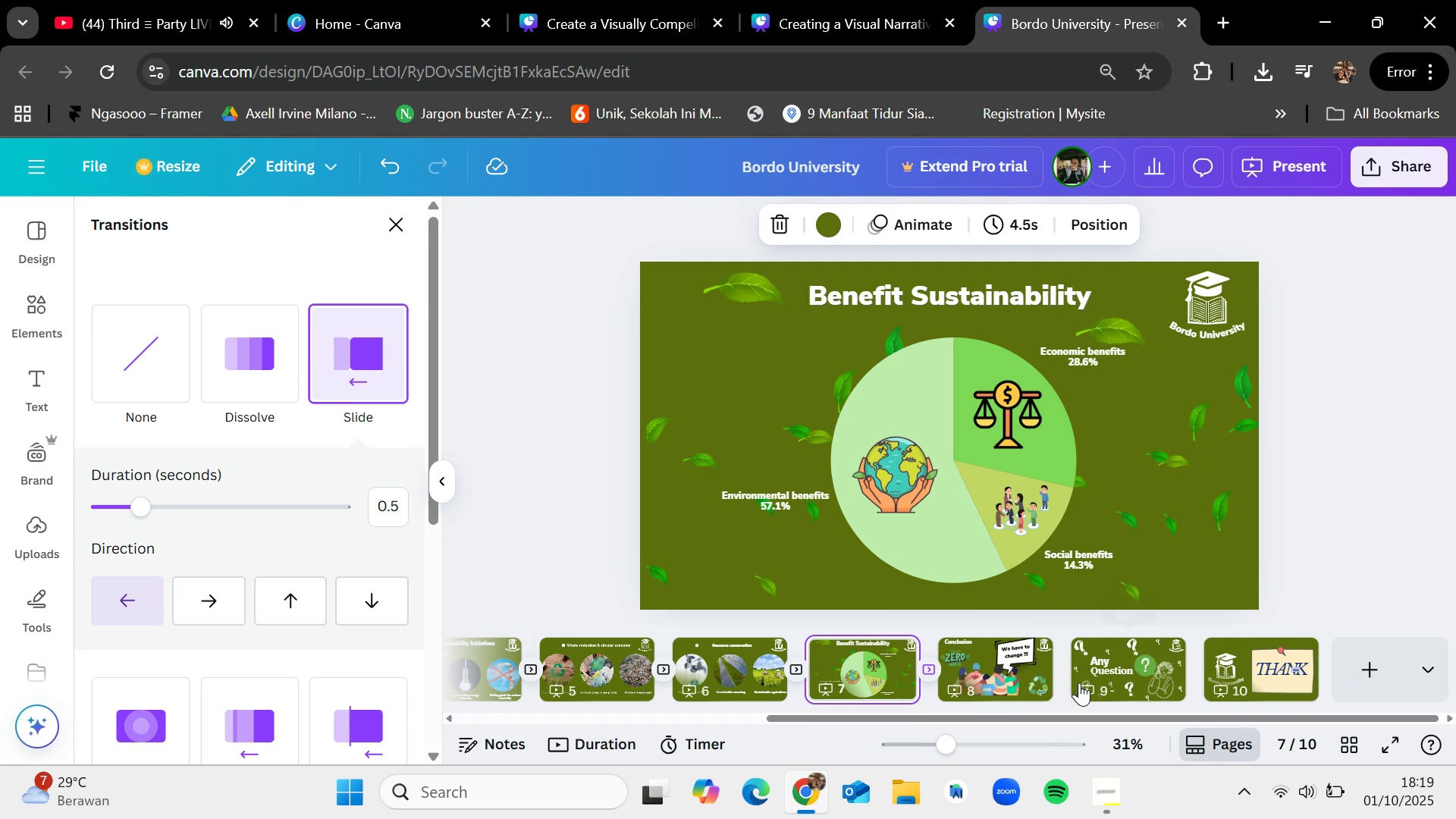 
left_click([1065, 673])
 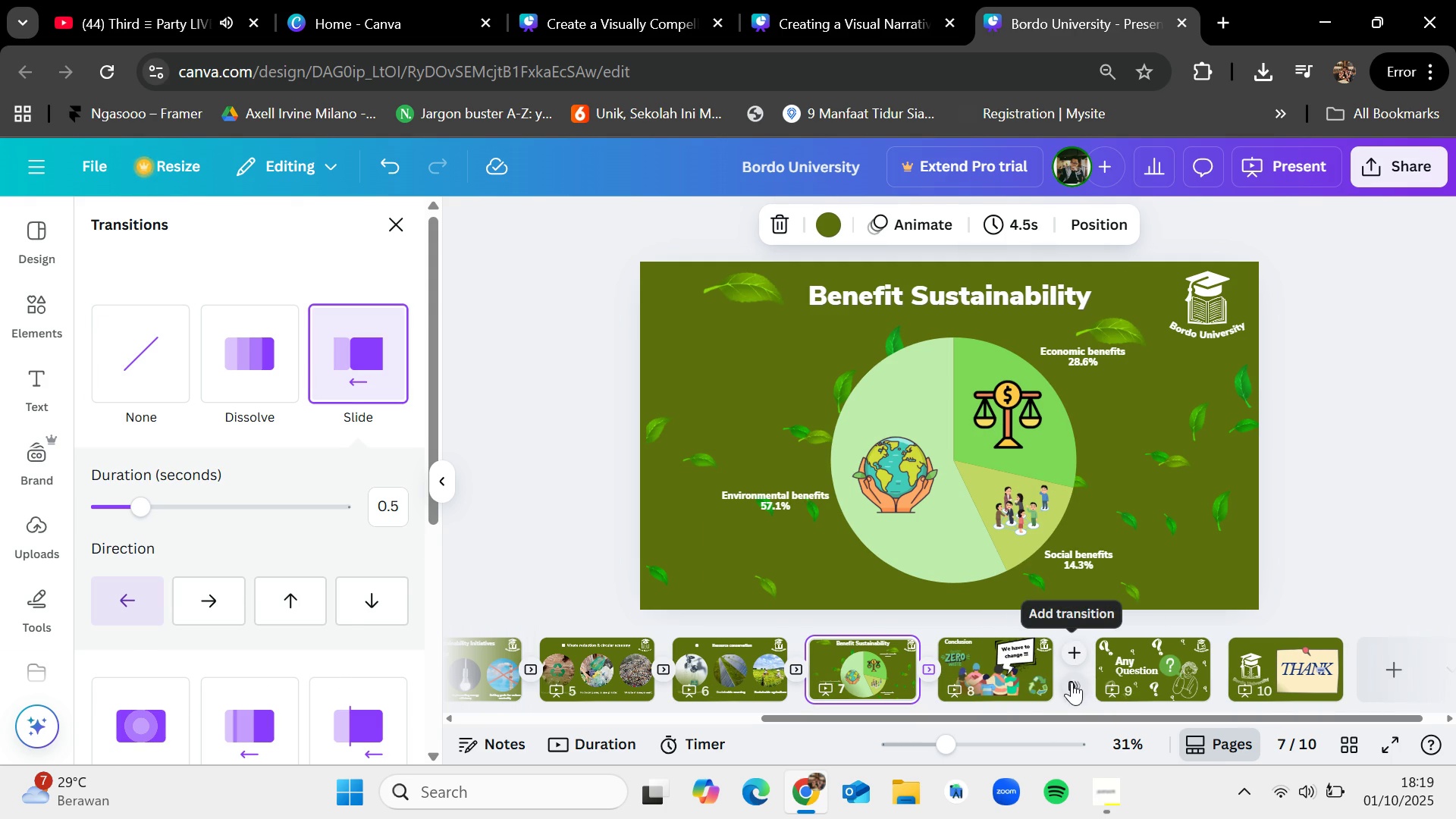 
left_click([1076, 683])
 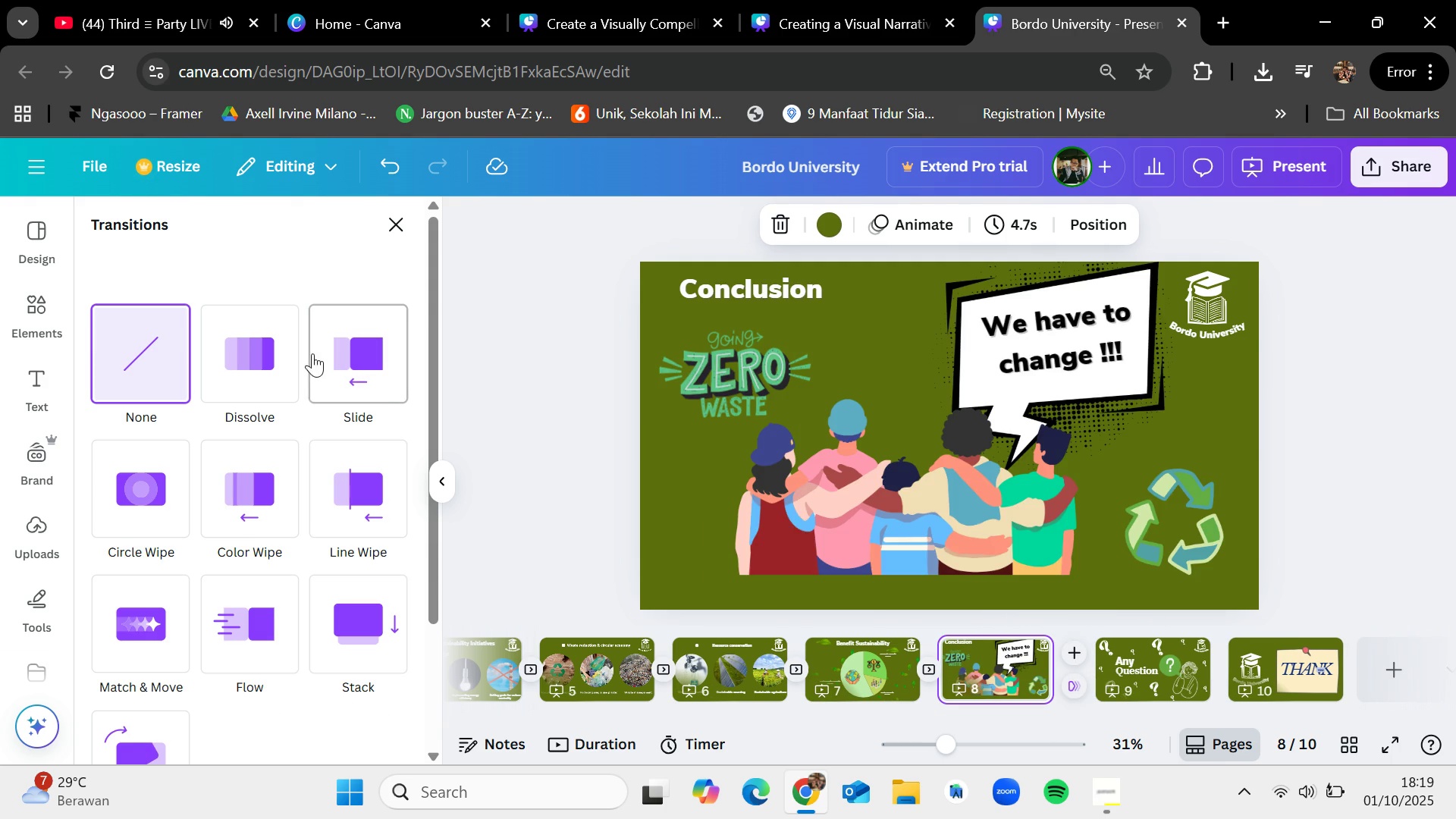 
left_click([341, 356])
 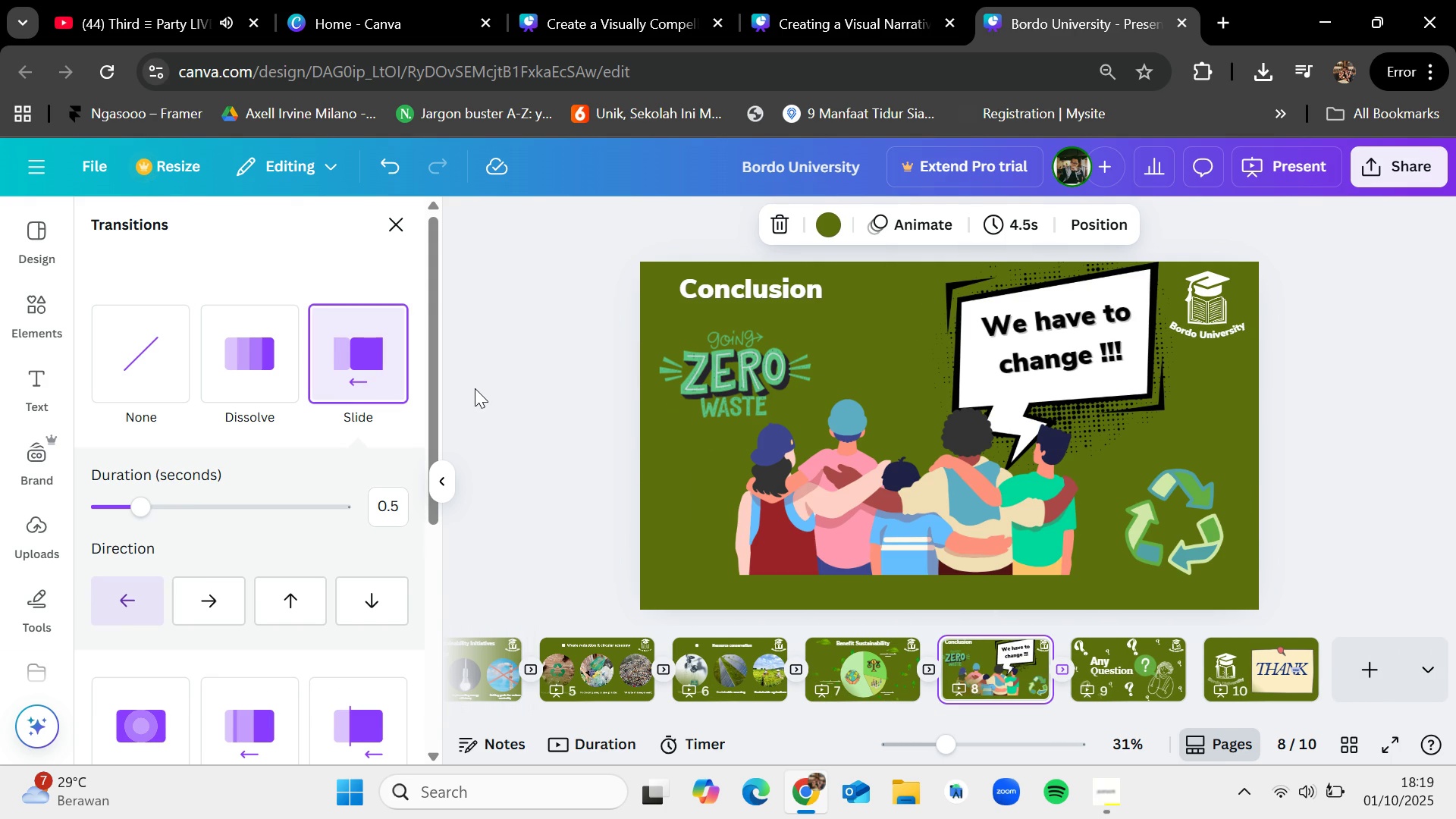 
hold_key(key=VolumeUp, duration=0.71)
 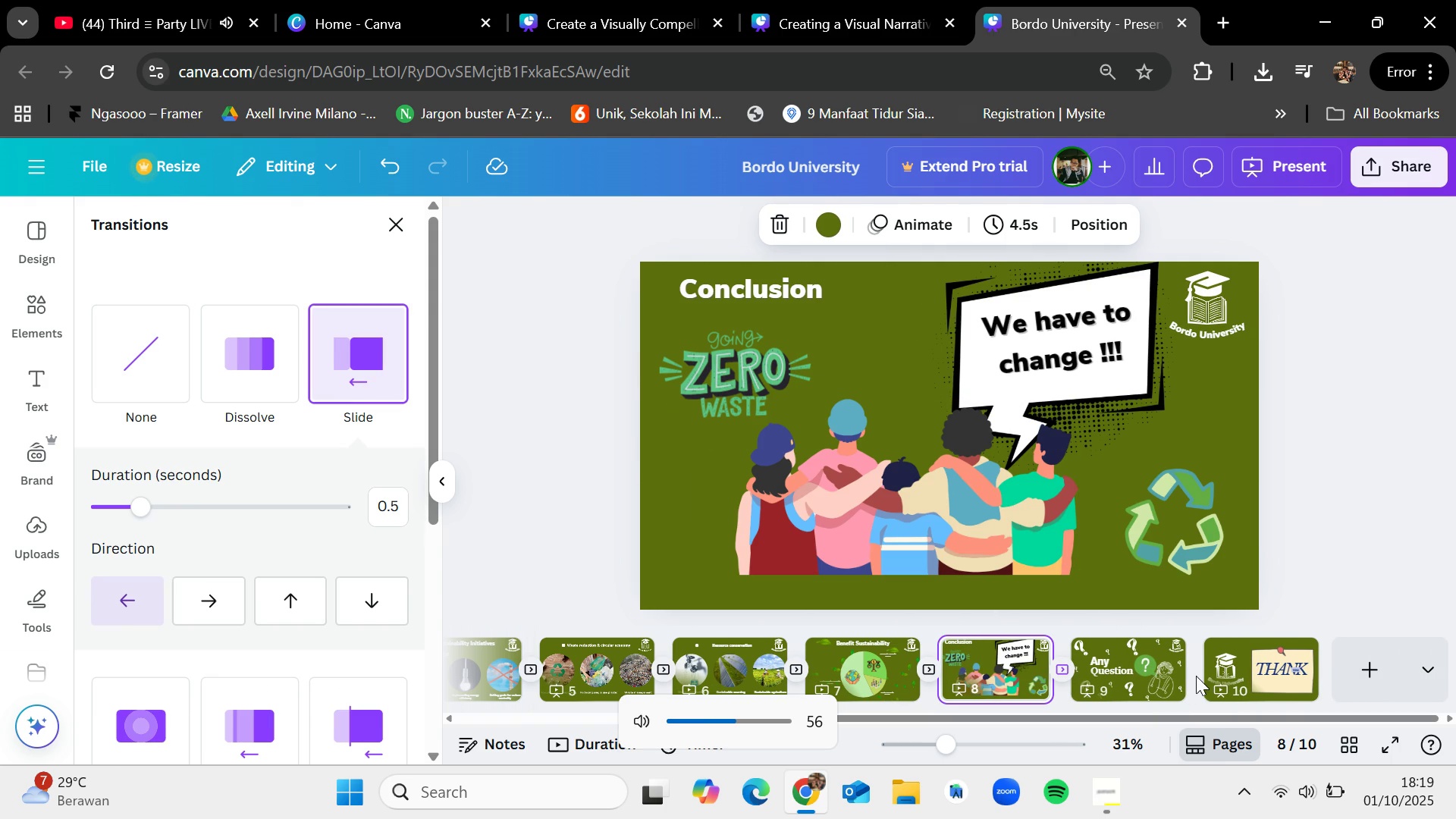 
left_click([1195, 668])
 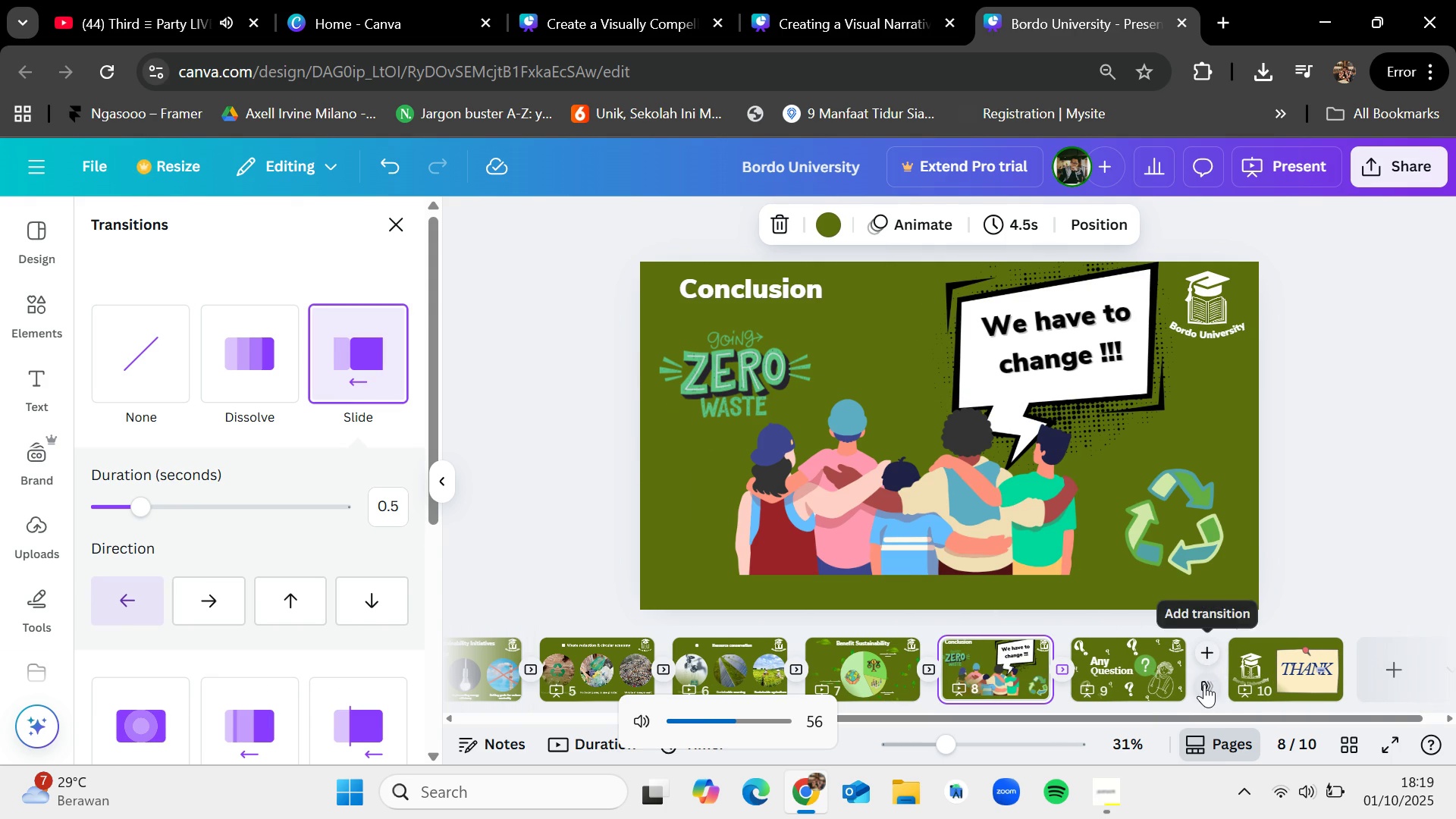 
left_click([1205, 685])
 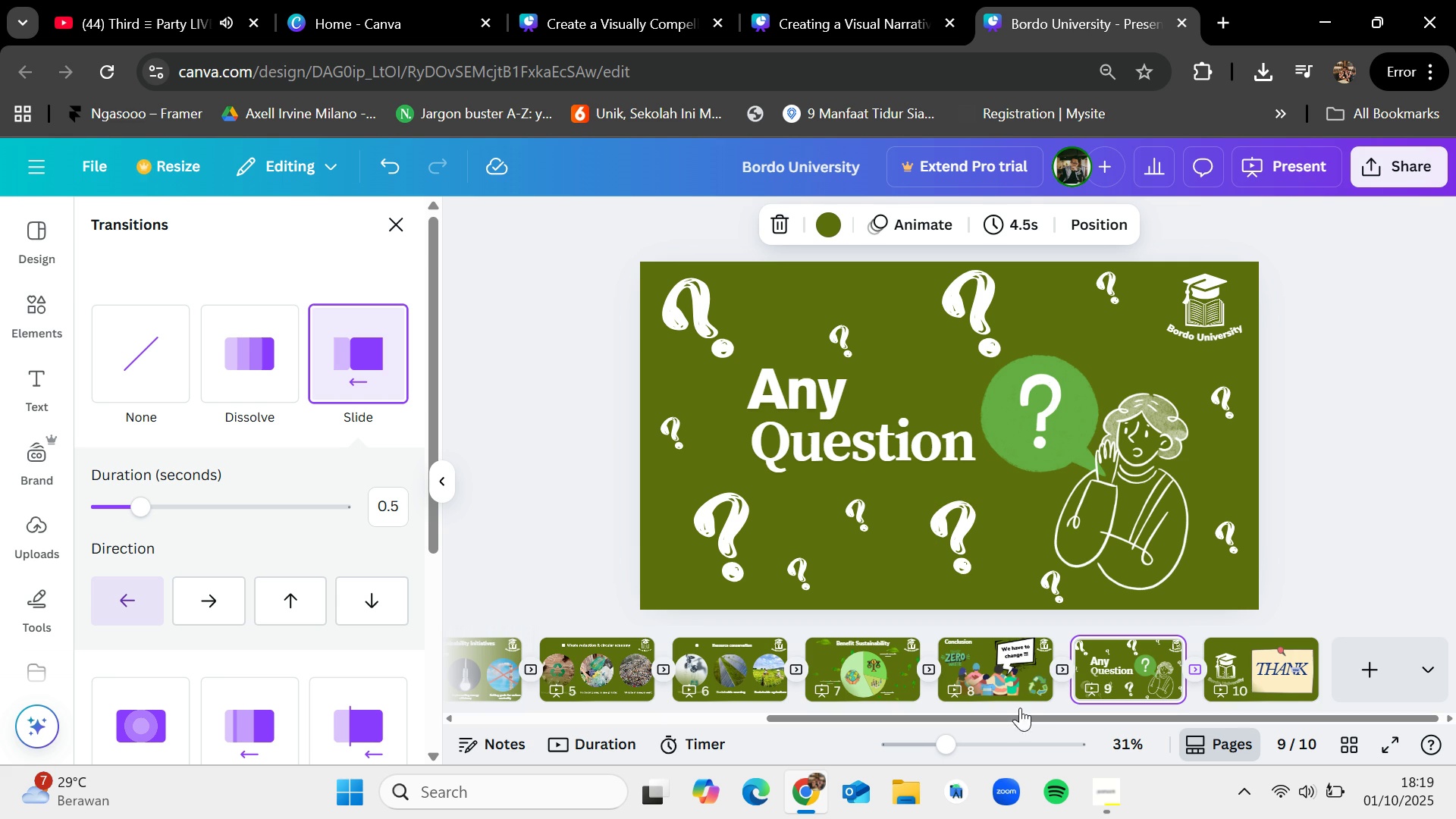 
left_click_drag(start_coordinate=[1018, 714], to_coordinate=[667, 707])
 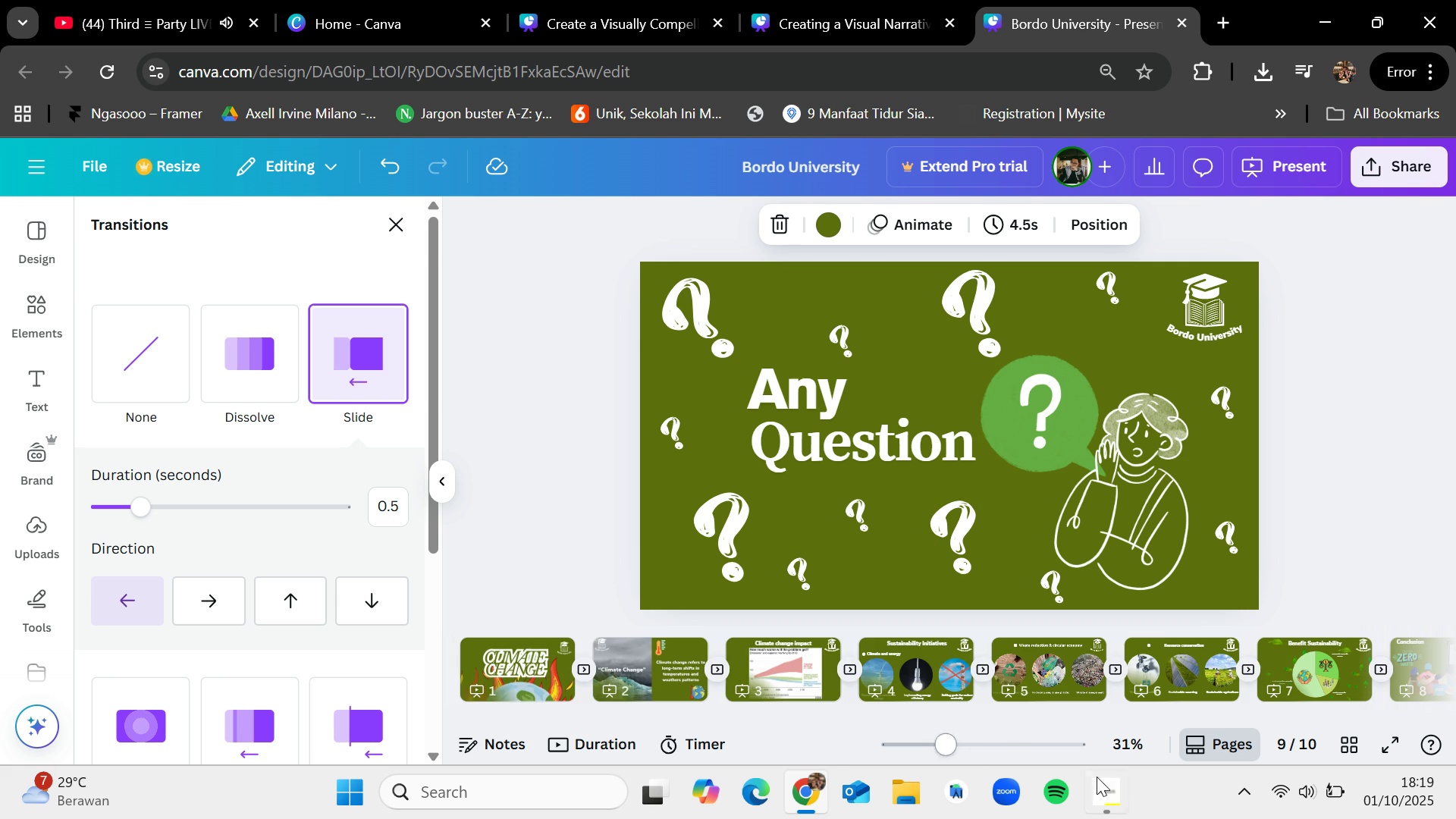 
left_click([1117, 795])
 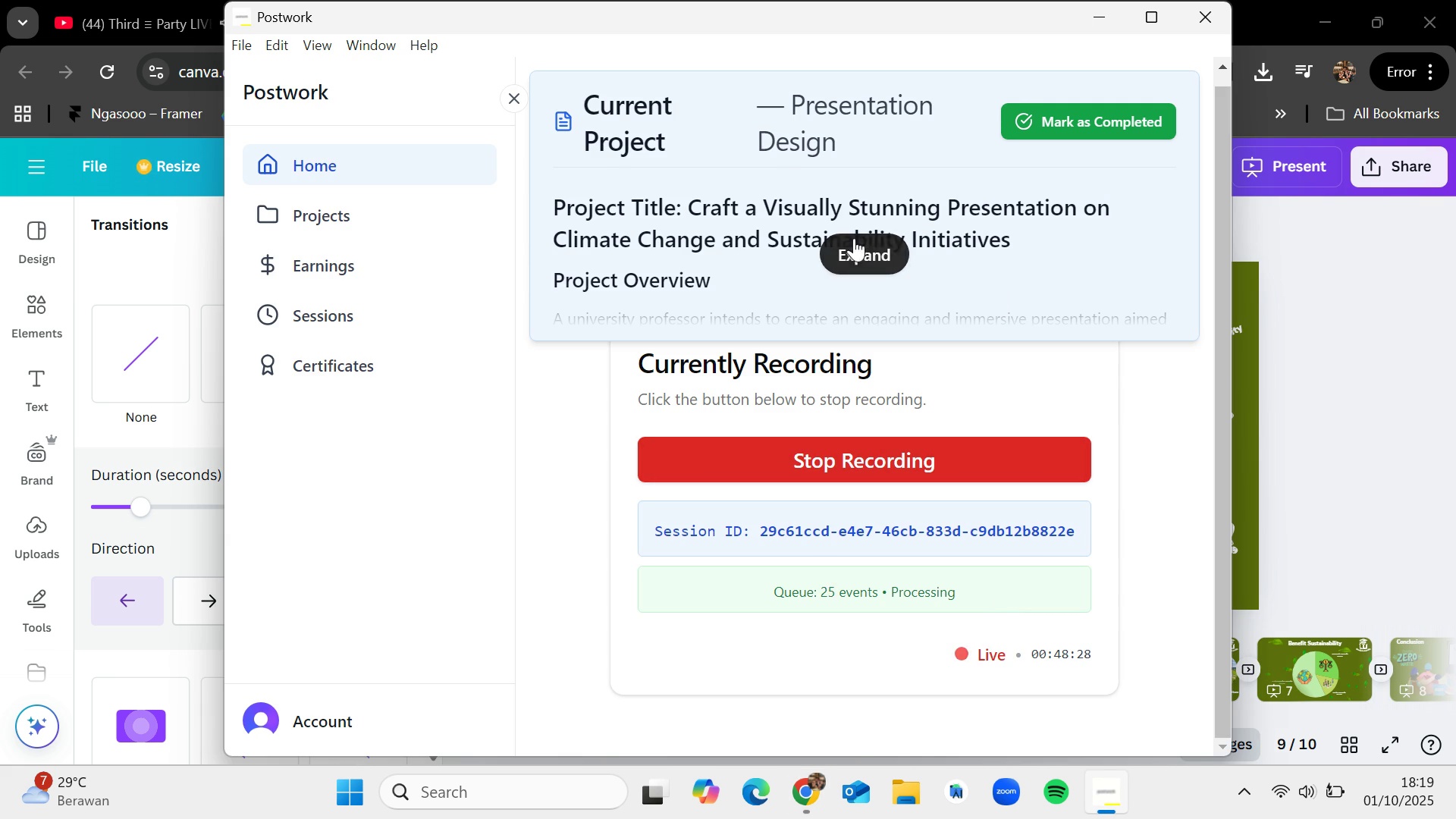 
scroll: coordinate [835, 488], scroll_direction: down, amount: 5.0
 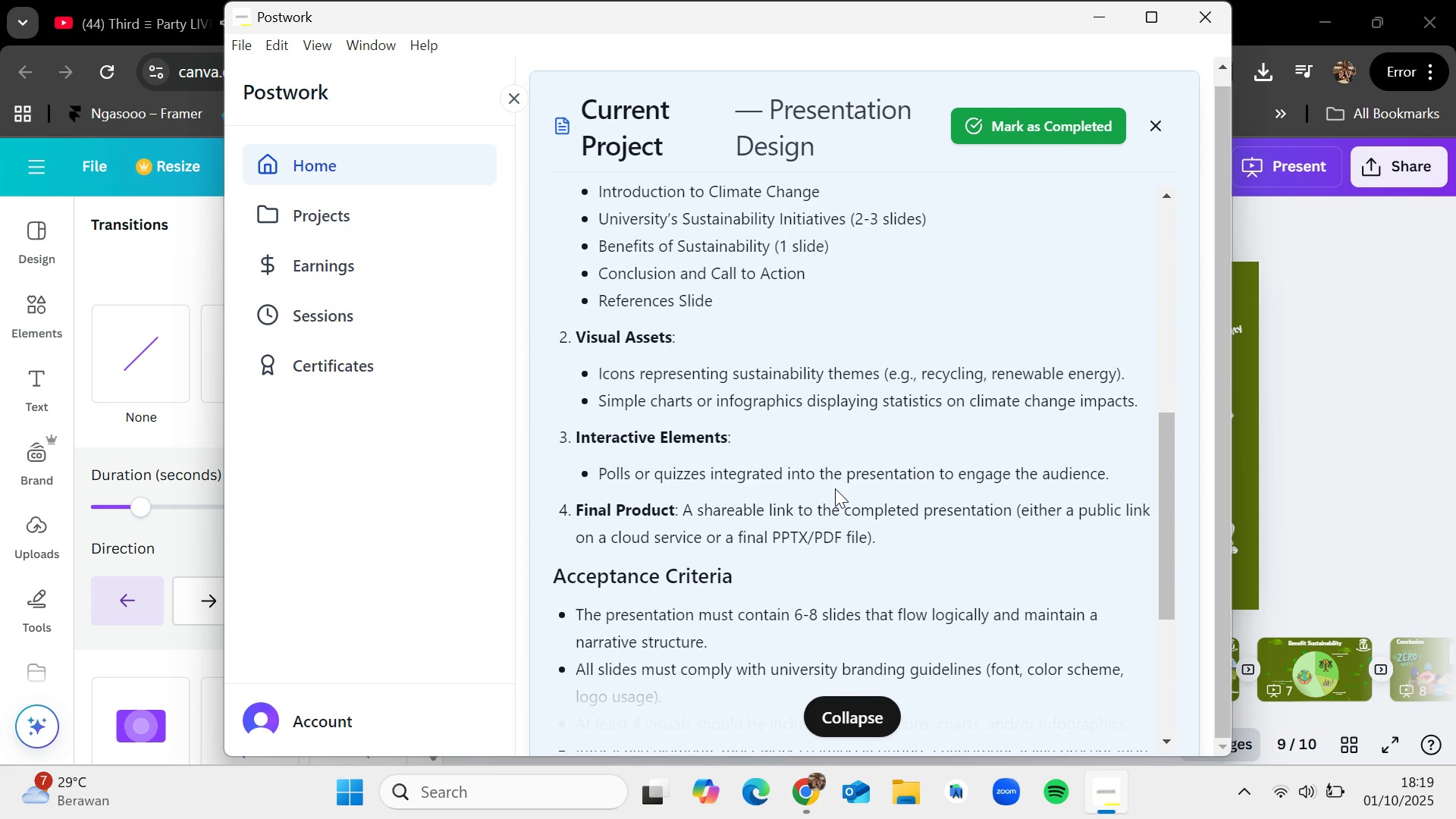 
wait(5.73)
 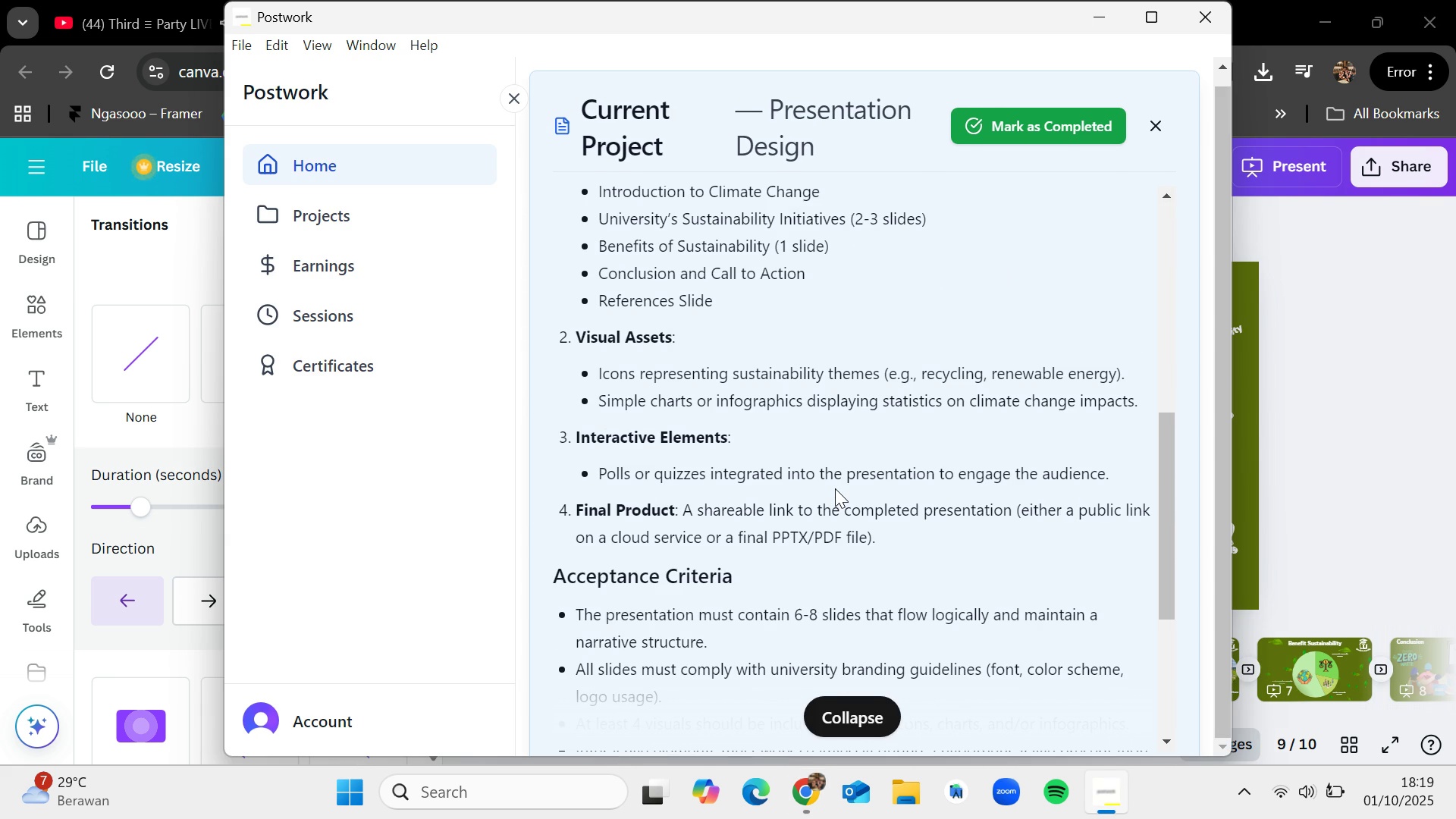 
left_click([1090, 16])
 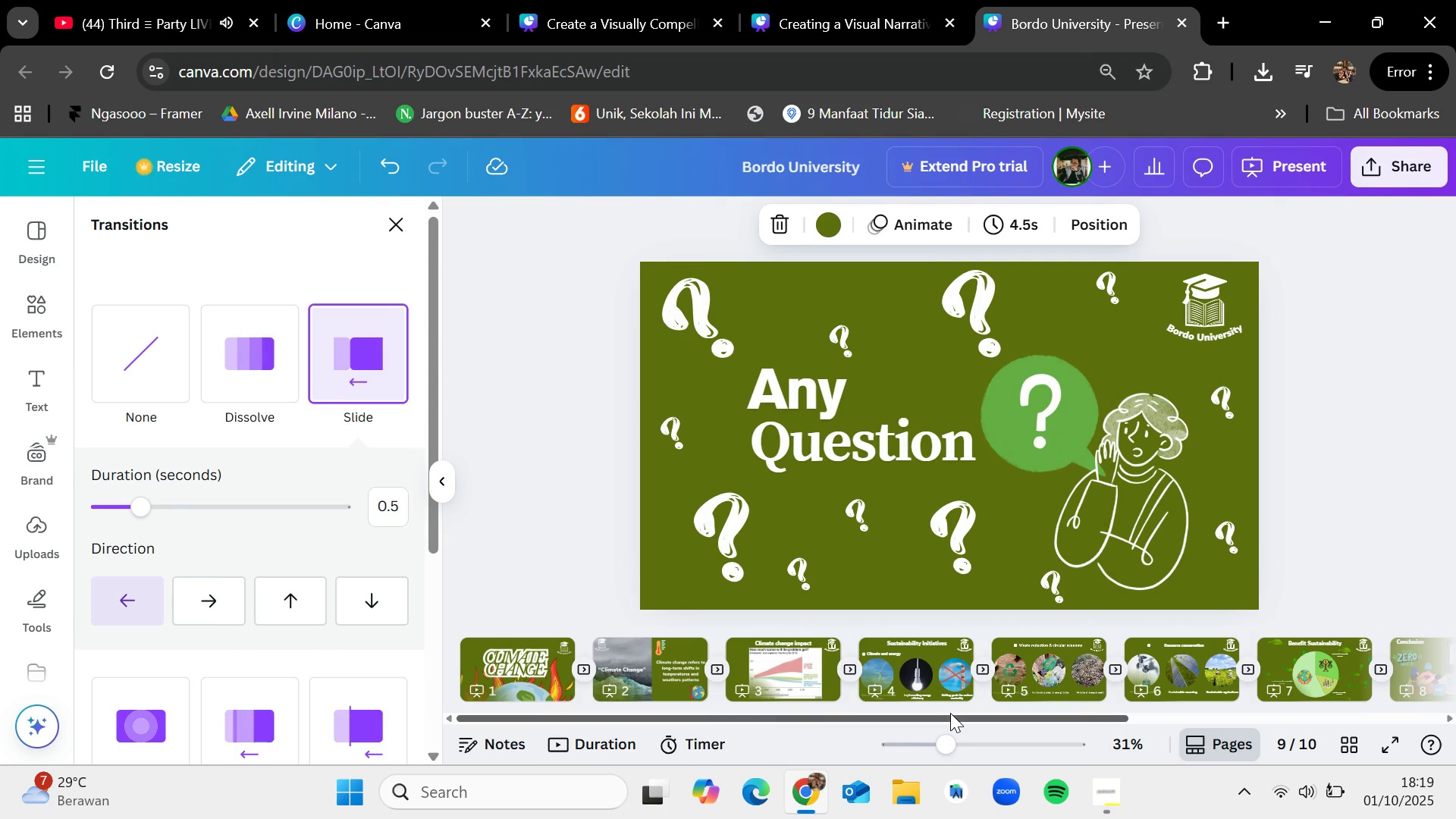 
left_click_drag(start_coordinate=[936, 715], to_coordinate=[817, 714])
 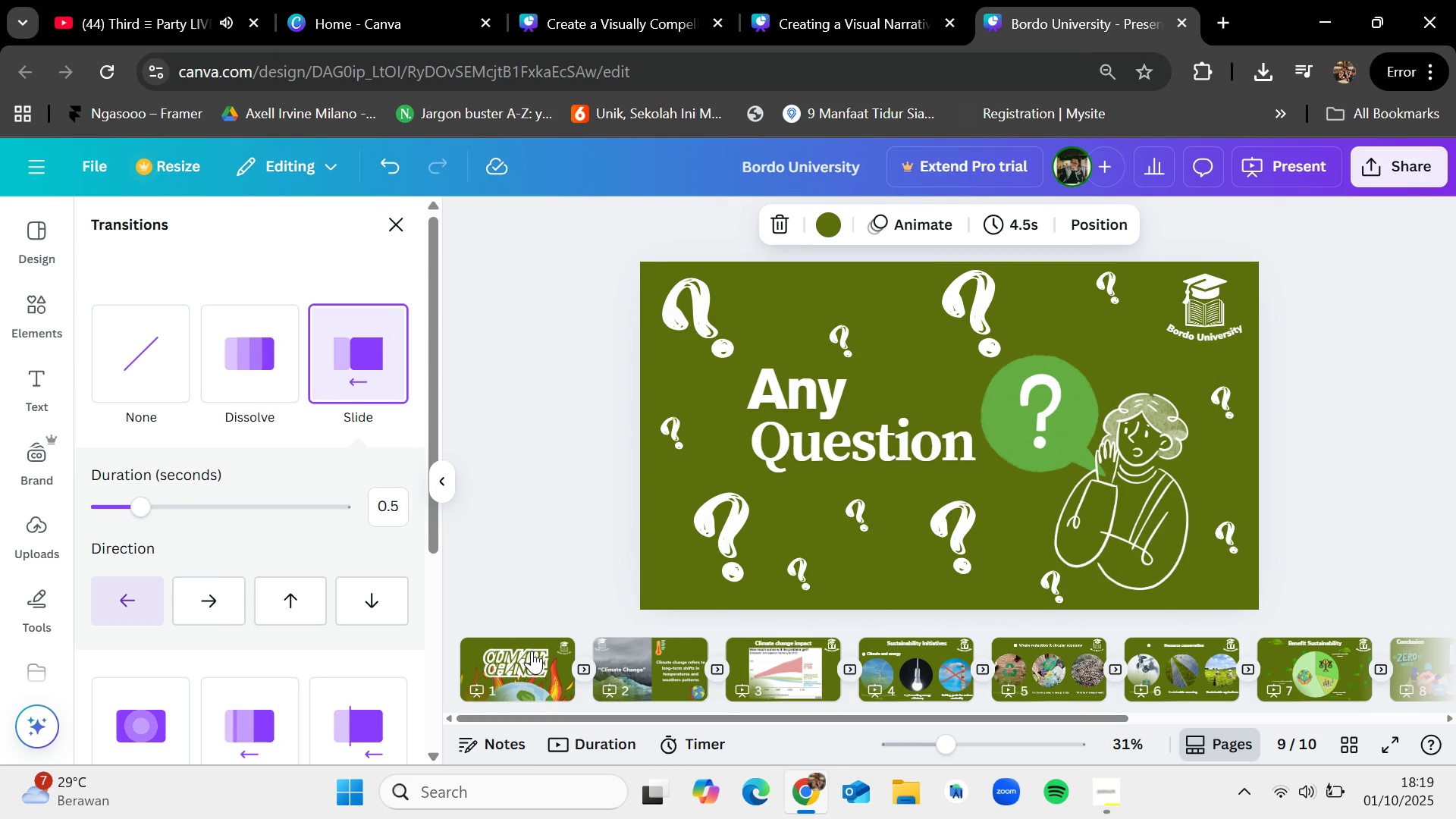 
left_click([532, 651])
 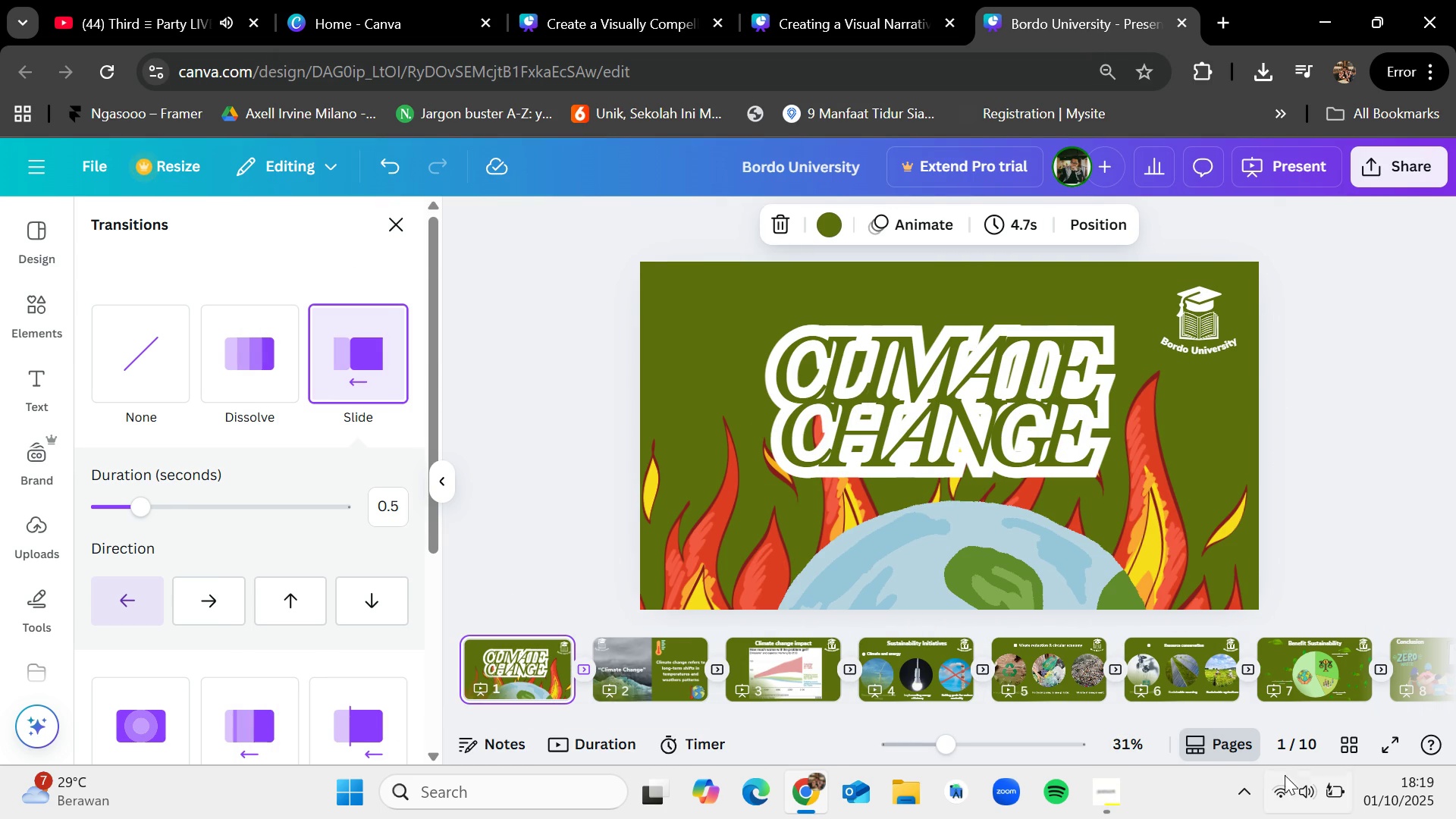 
left_click([1382, 756])
 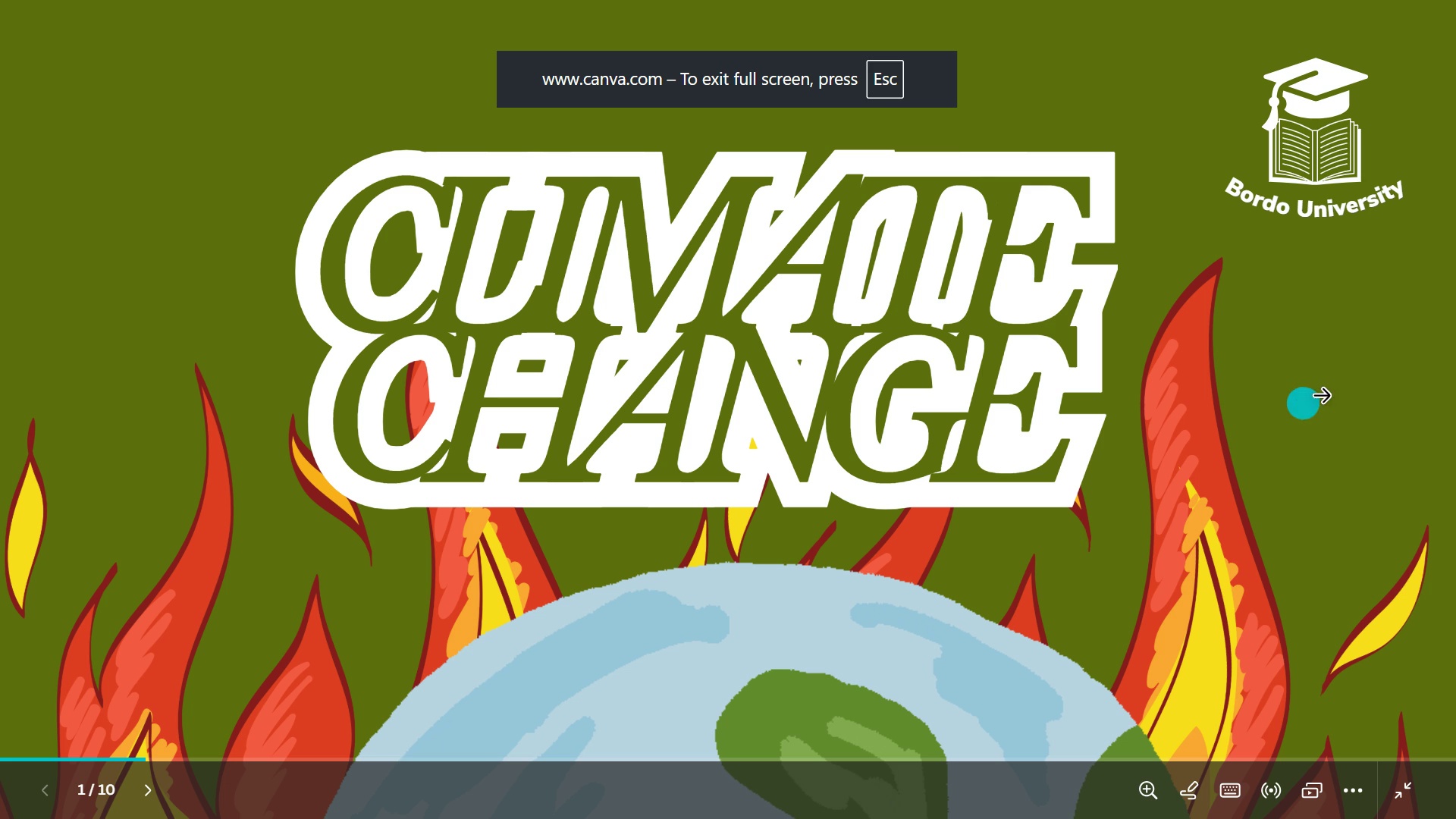 
wait(8.14)
 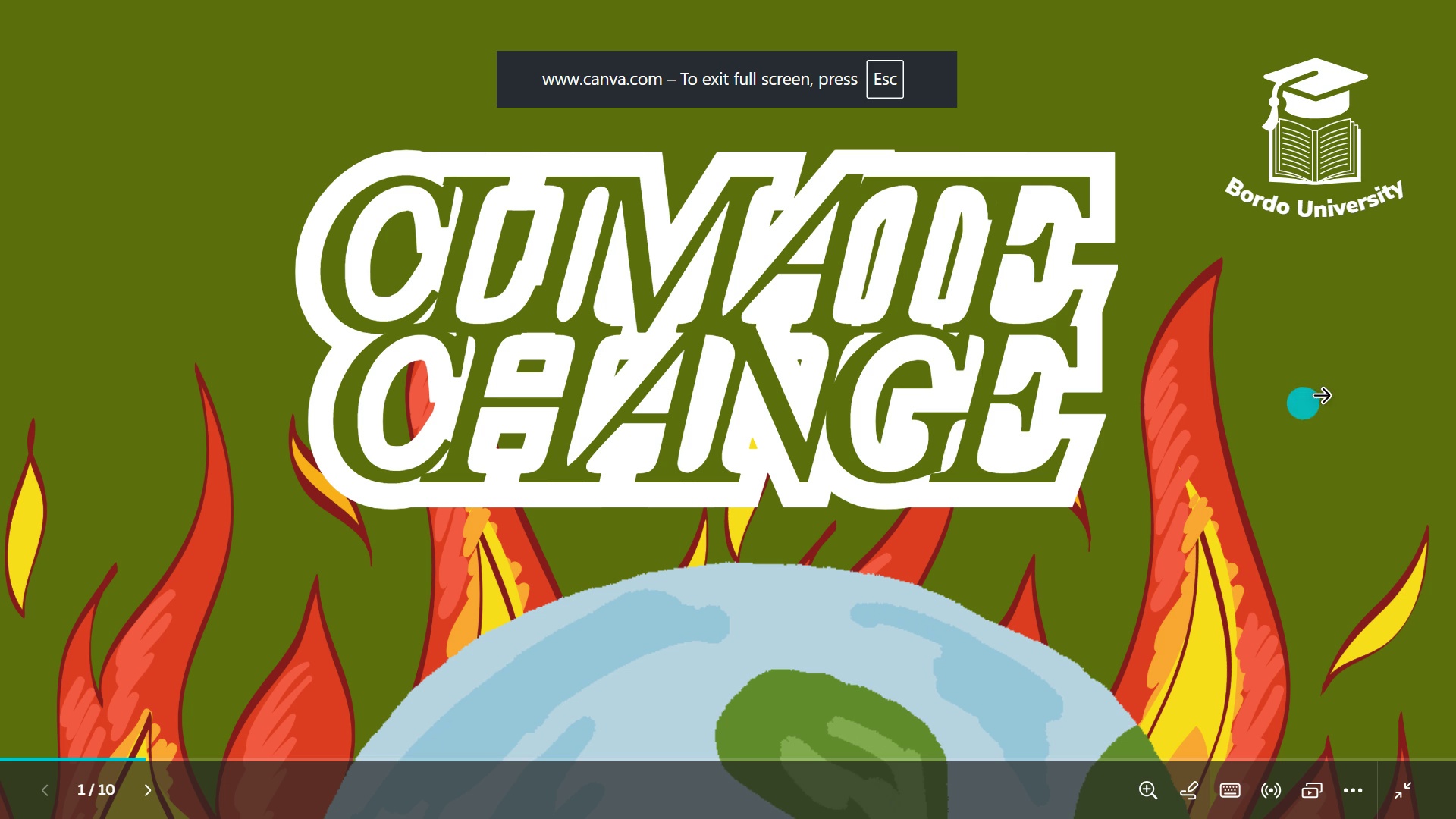 
left_click([1287, 192])
 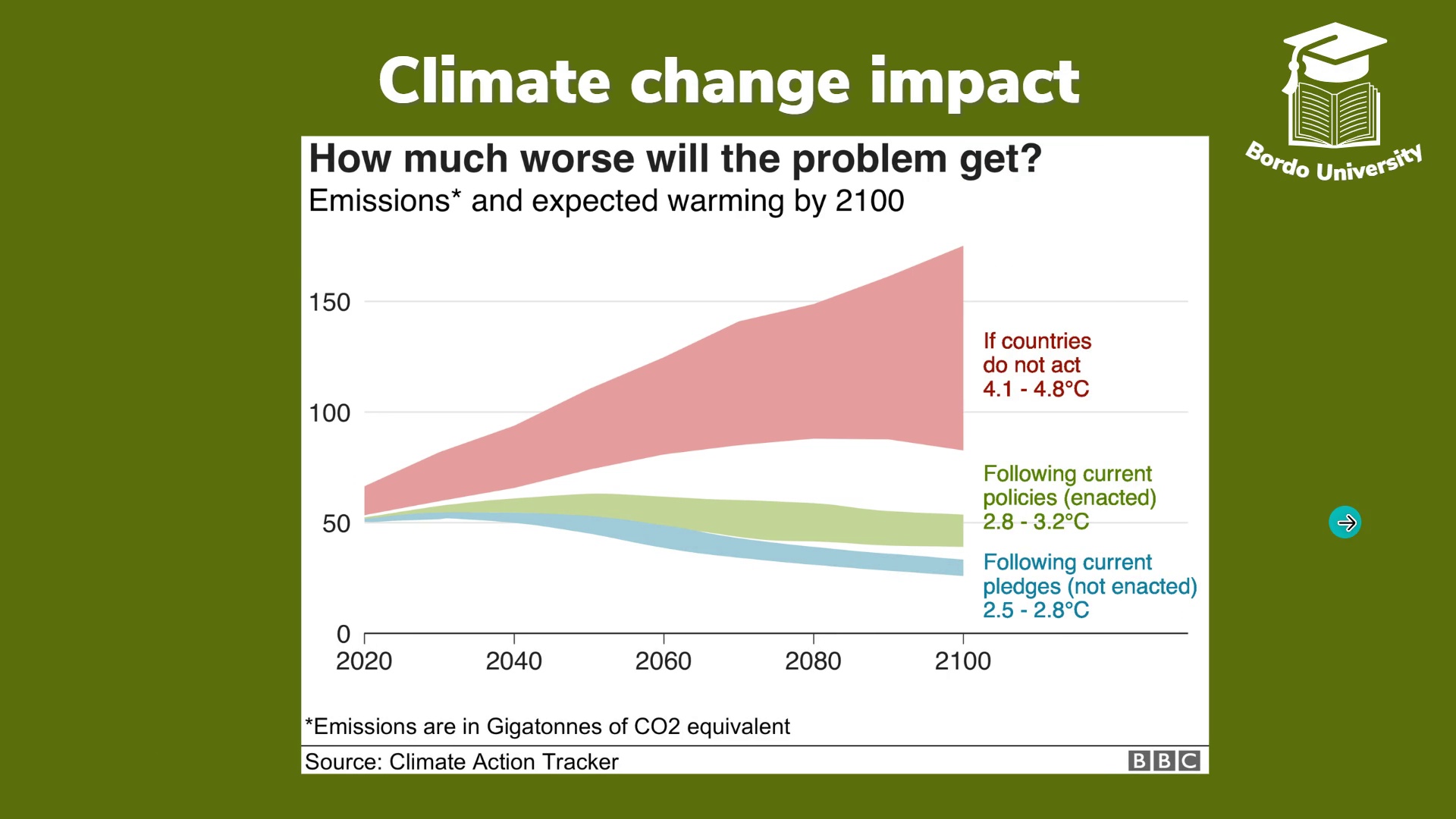 
left_click([1346, 522])
 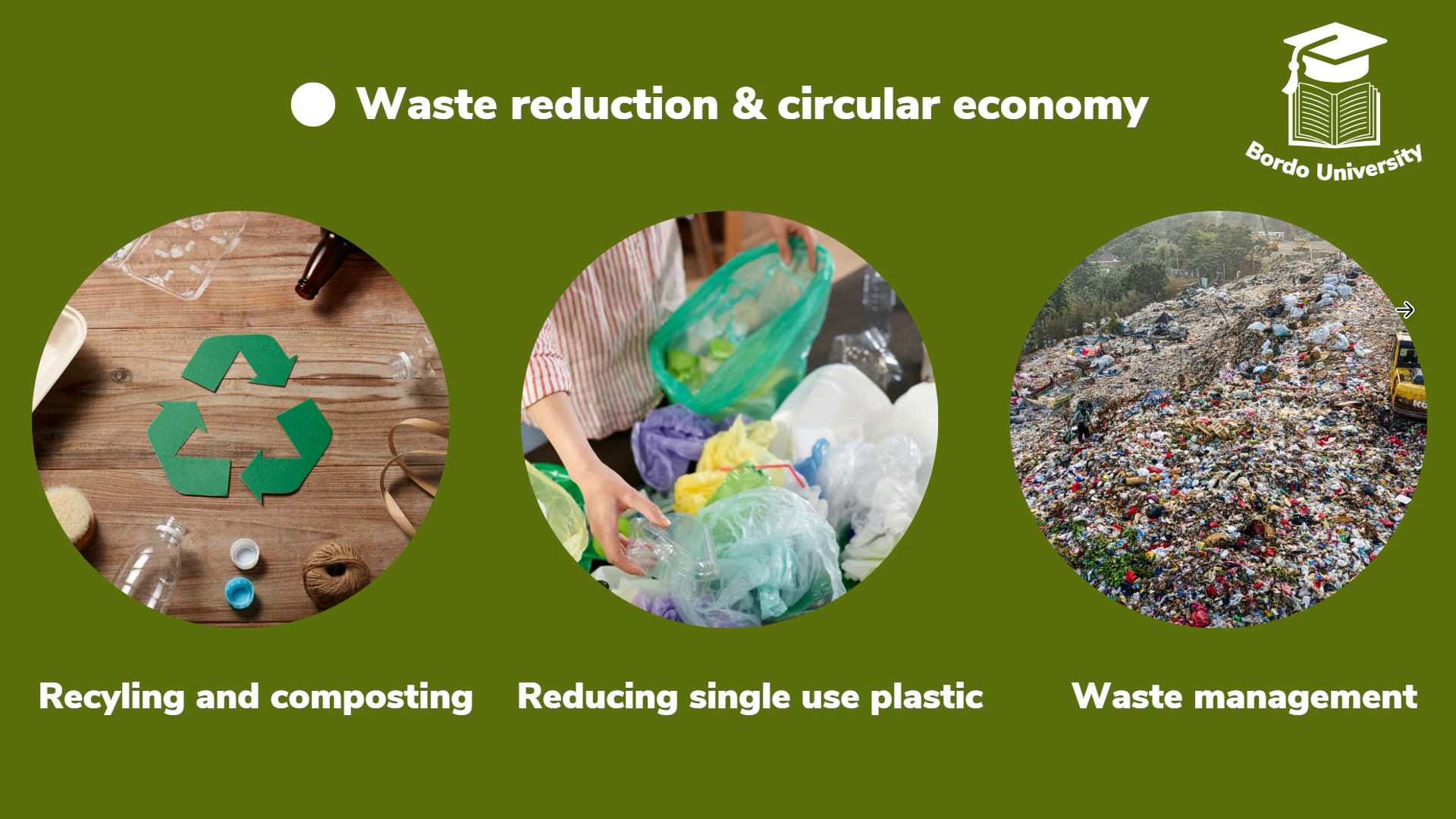 
wait(7.35)
 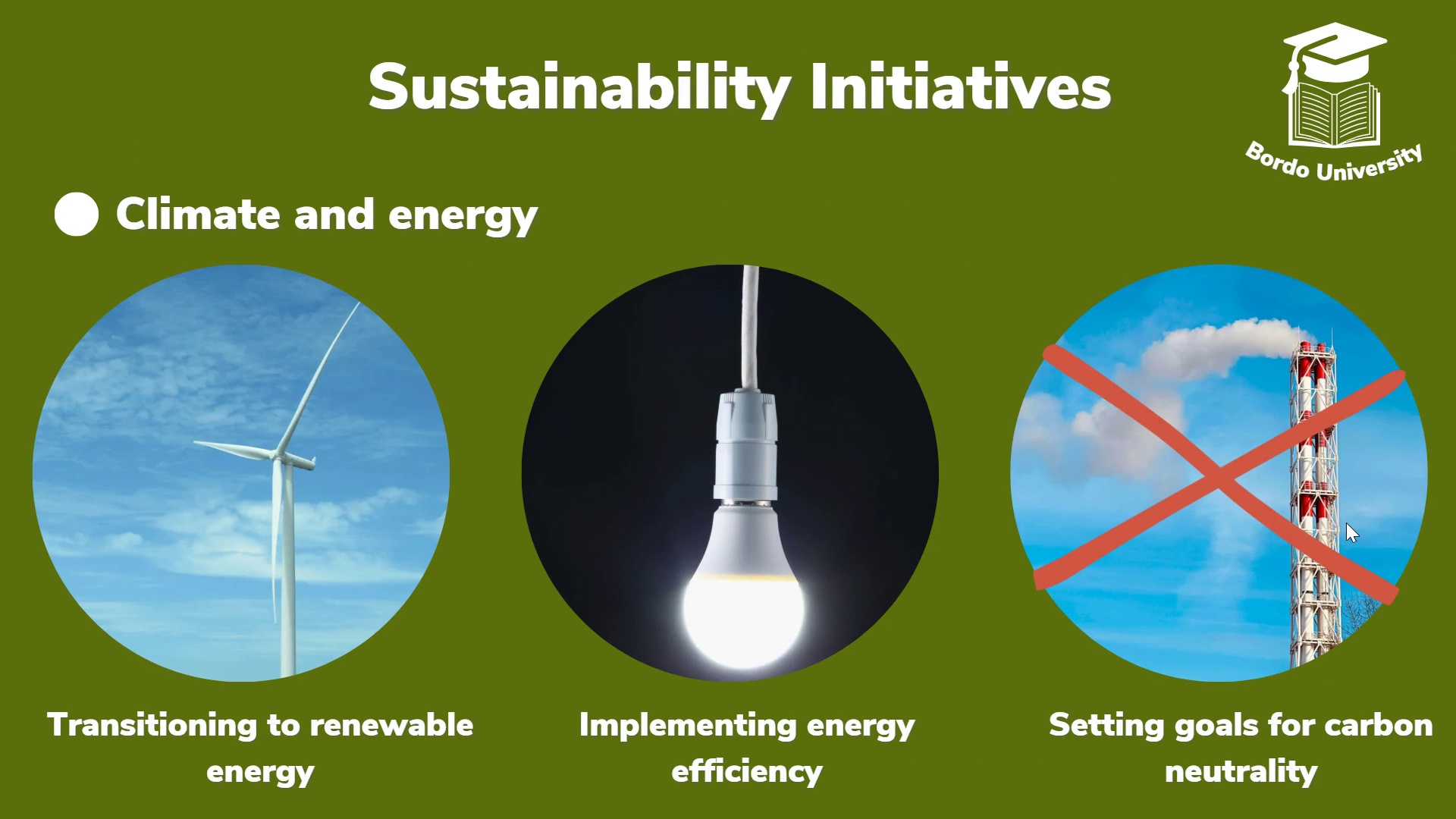 
left_click([1404, 309])
 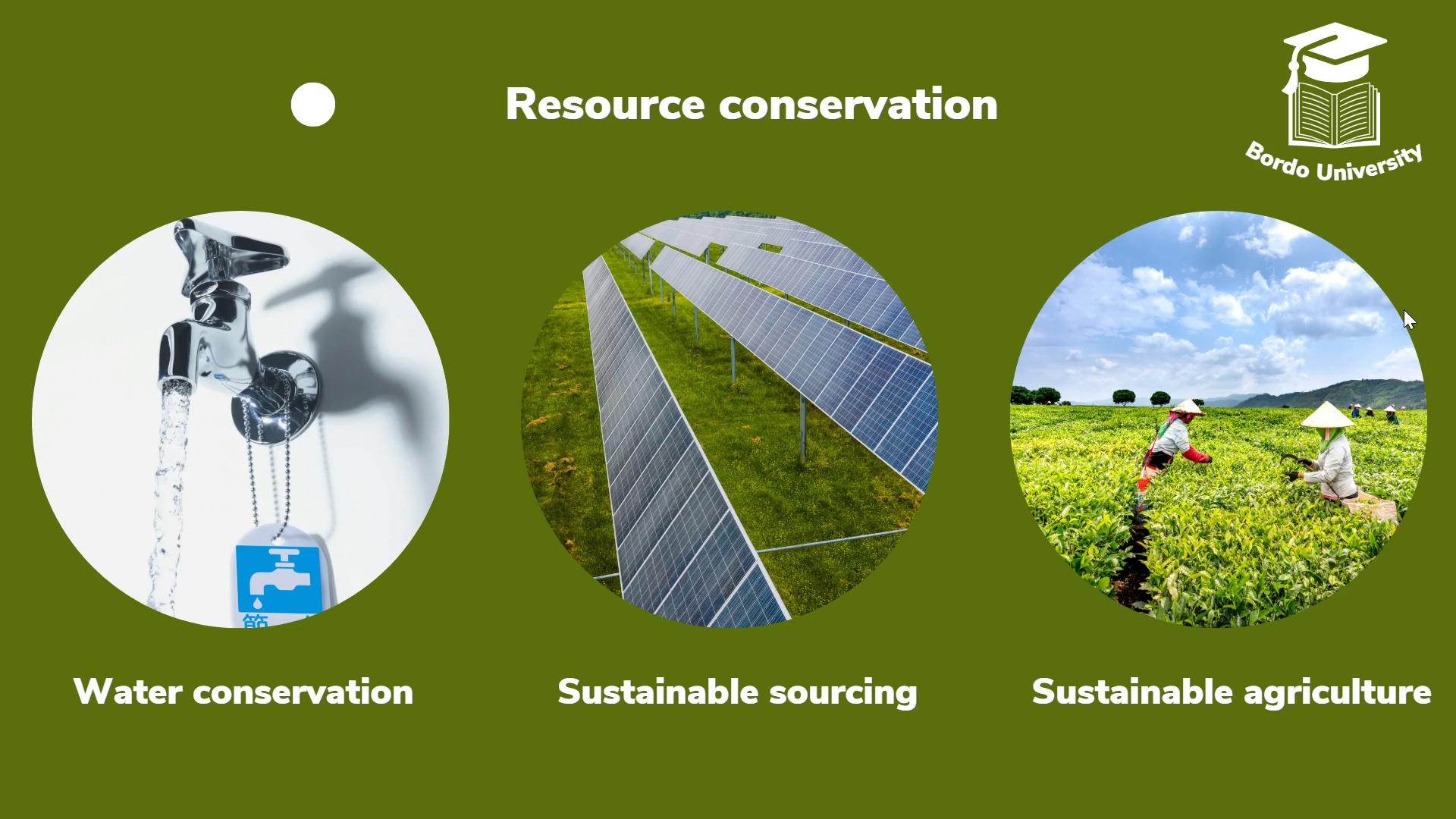 
left_click([1404, 309])
 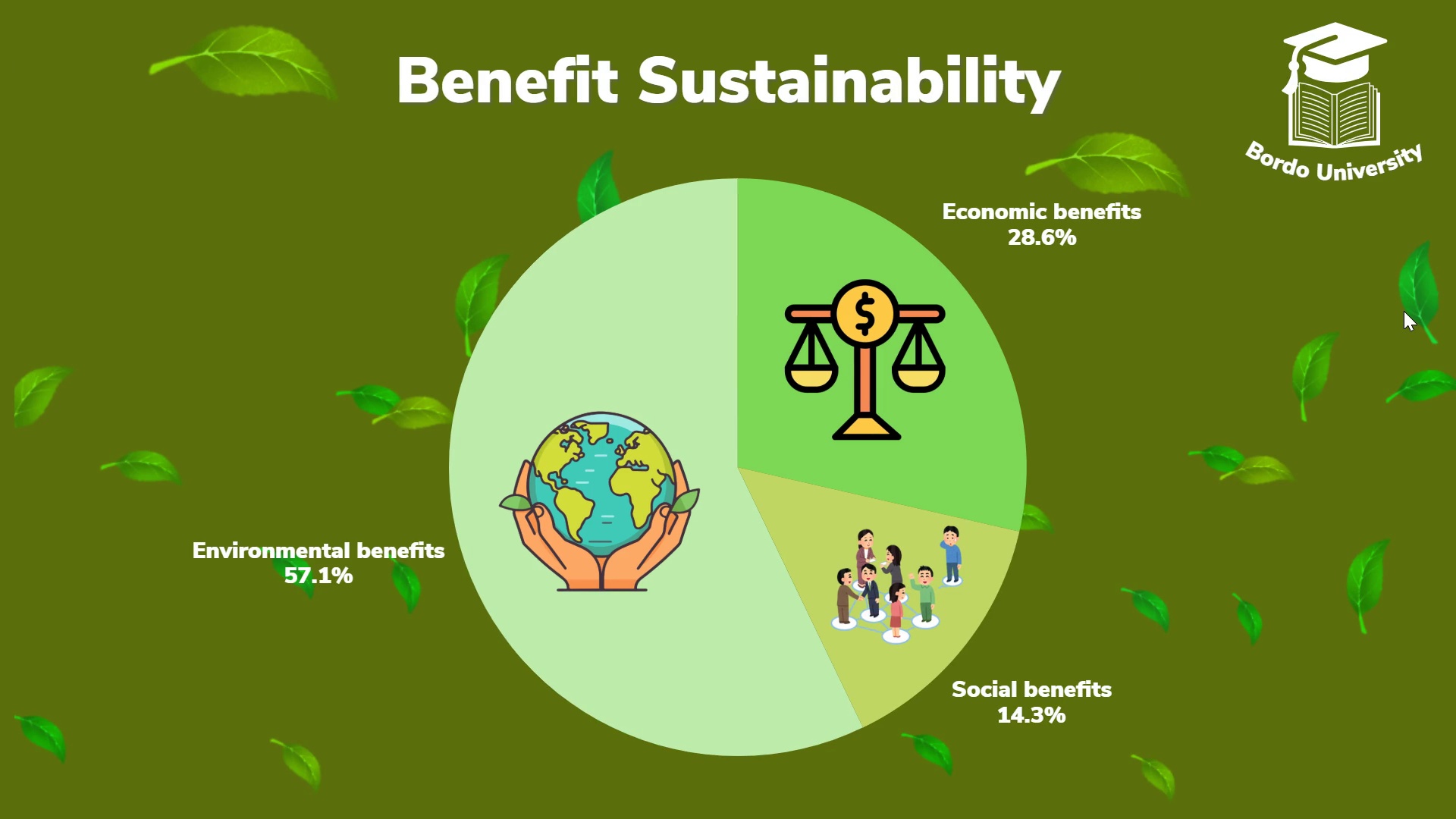 
wait(5.91)
 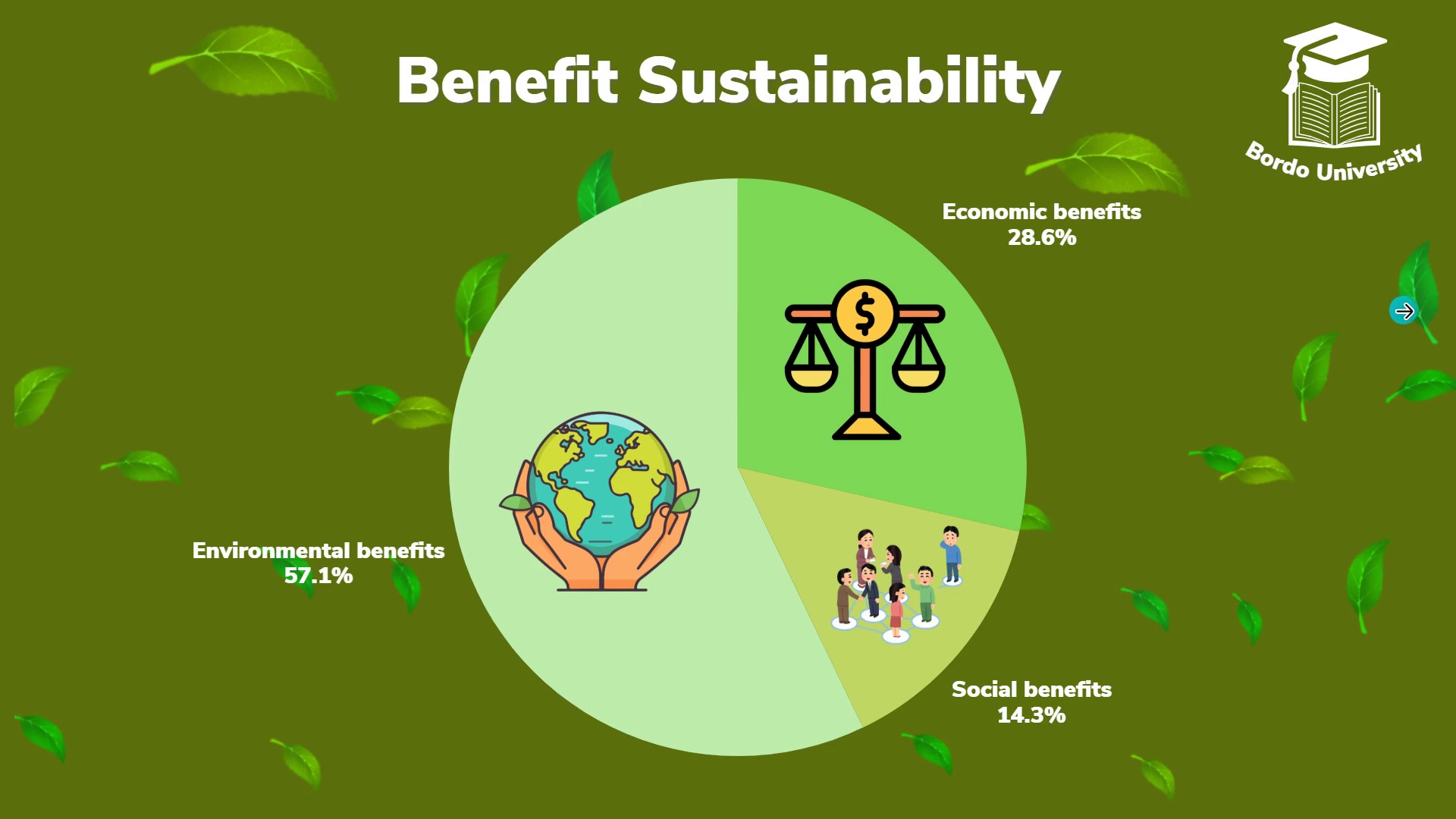 
left_click([1404, 311])
 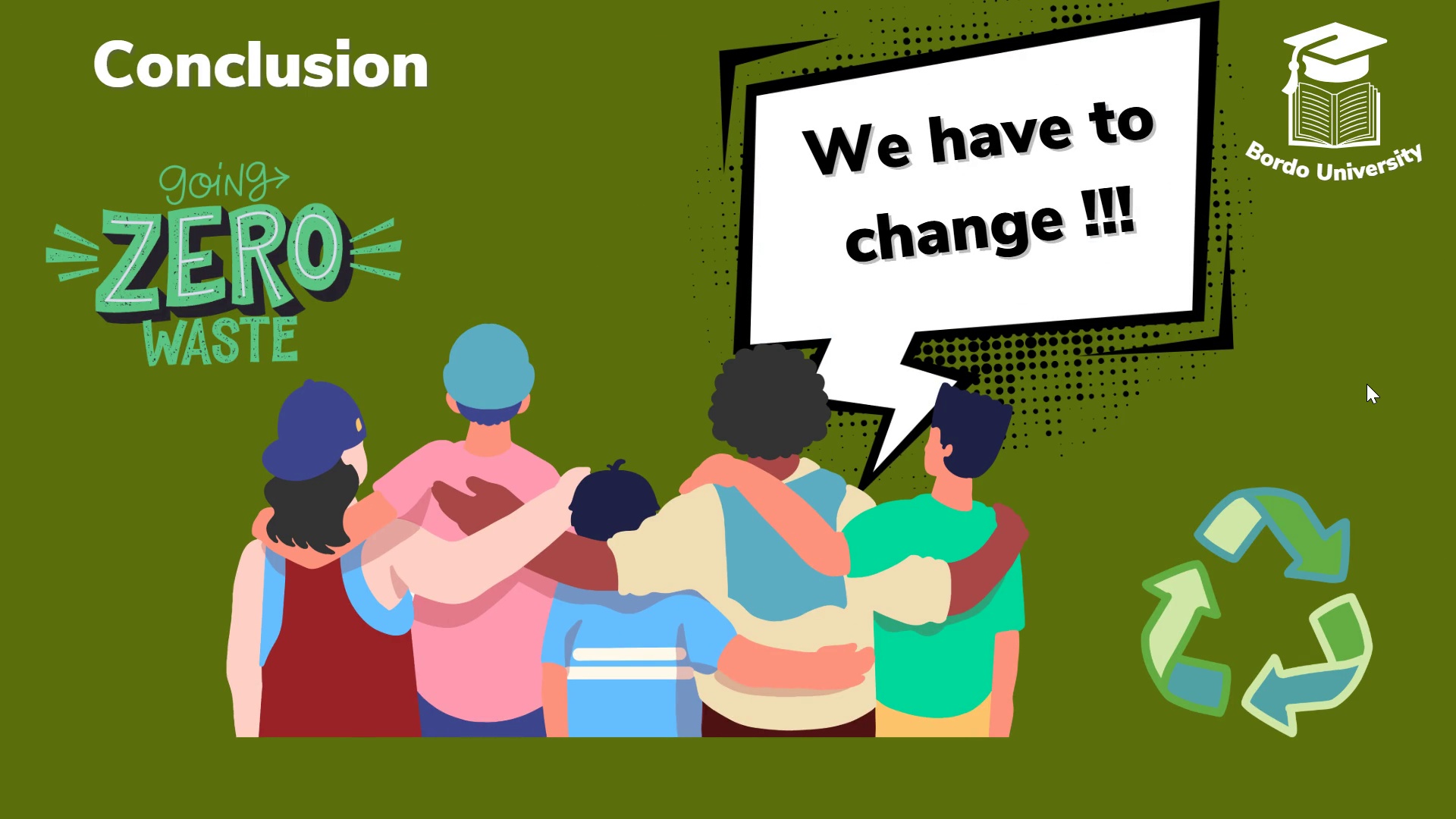 
wait(6.74)
 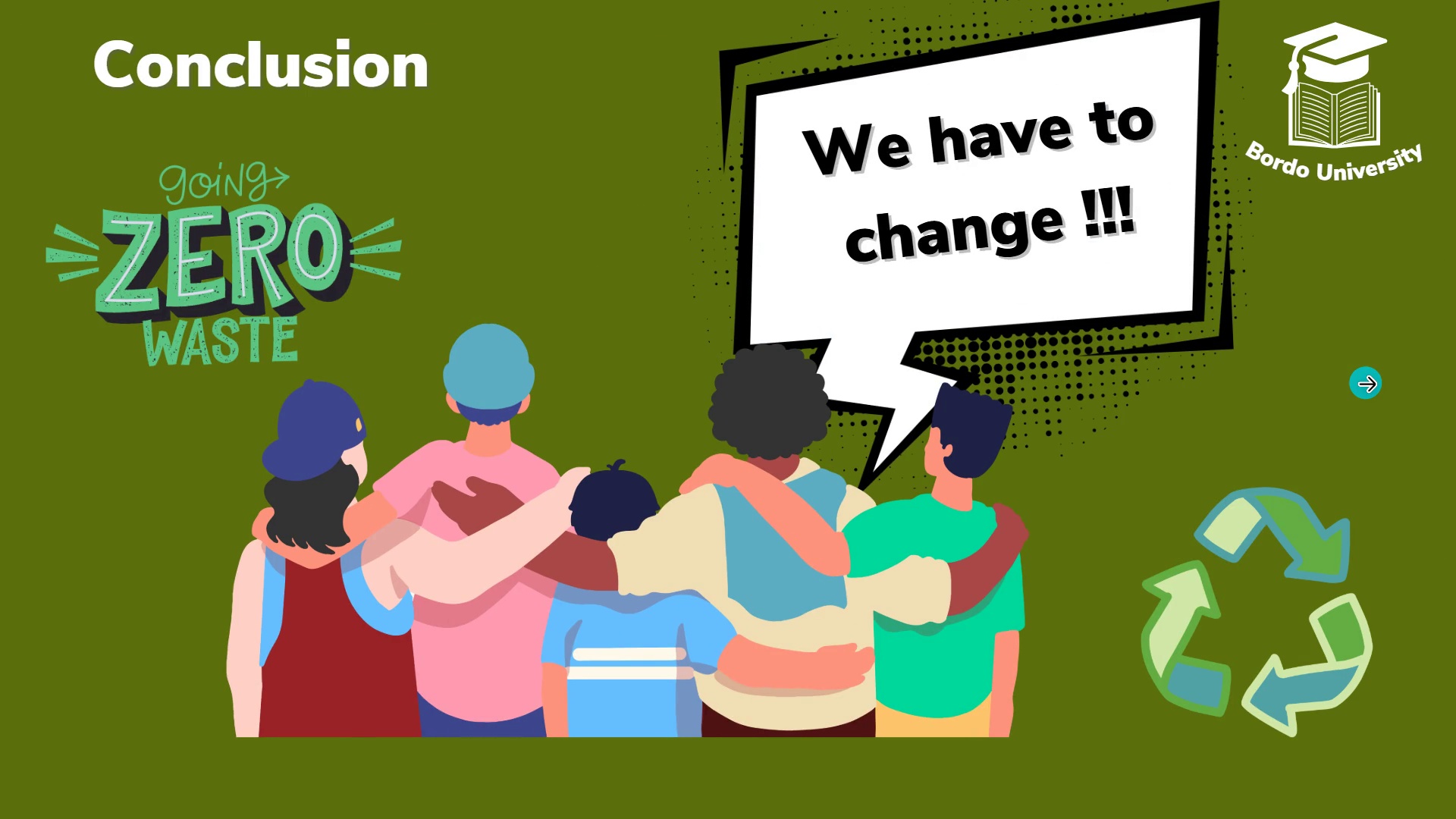 
left_click([1378, 388])
 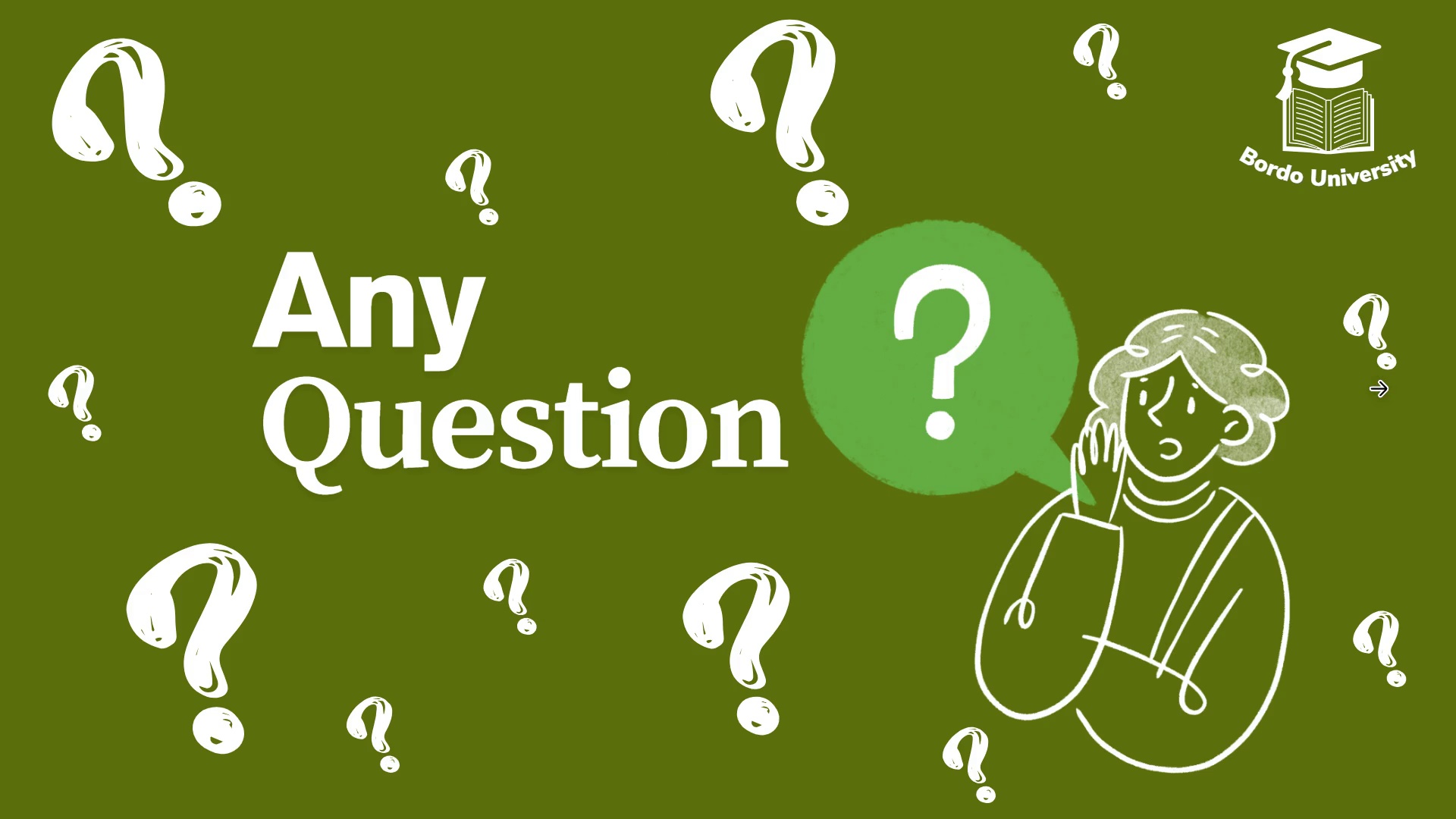 
left_click([1378, 388])
 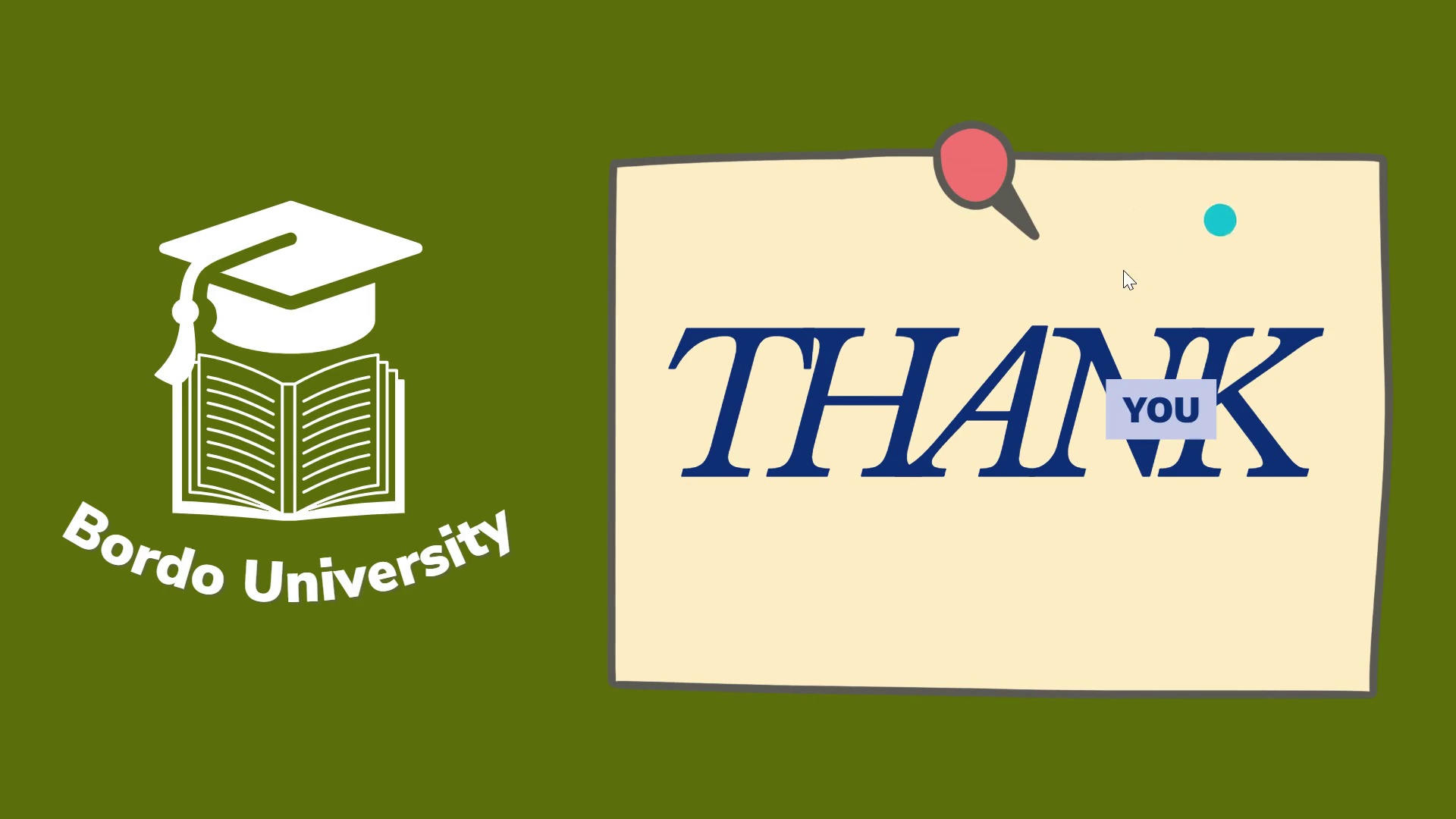 
left_click([85, 586])
 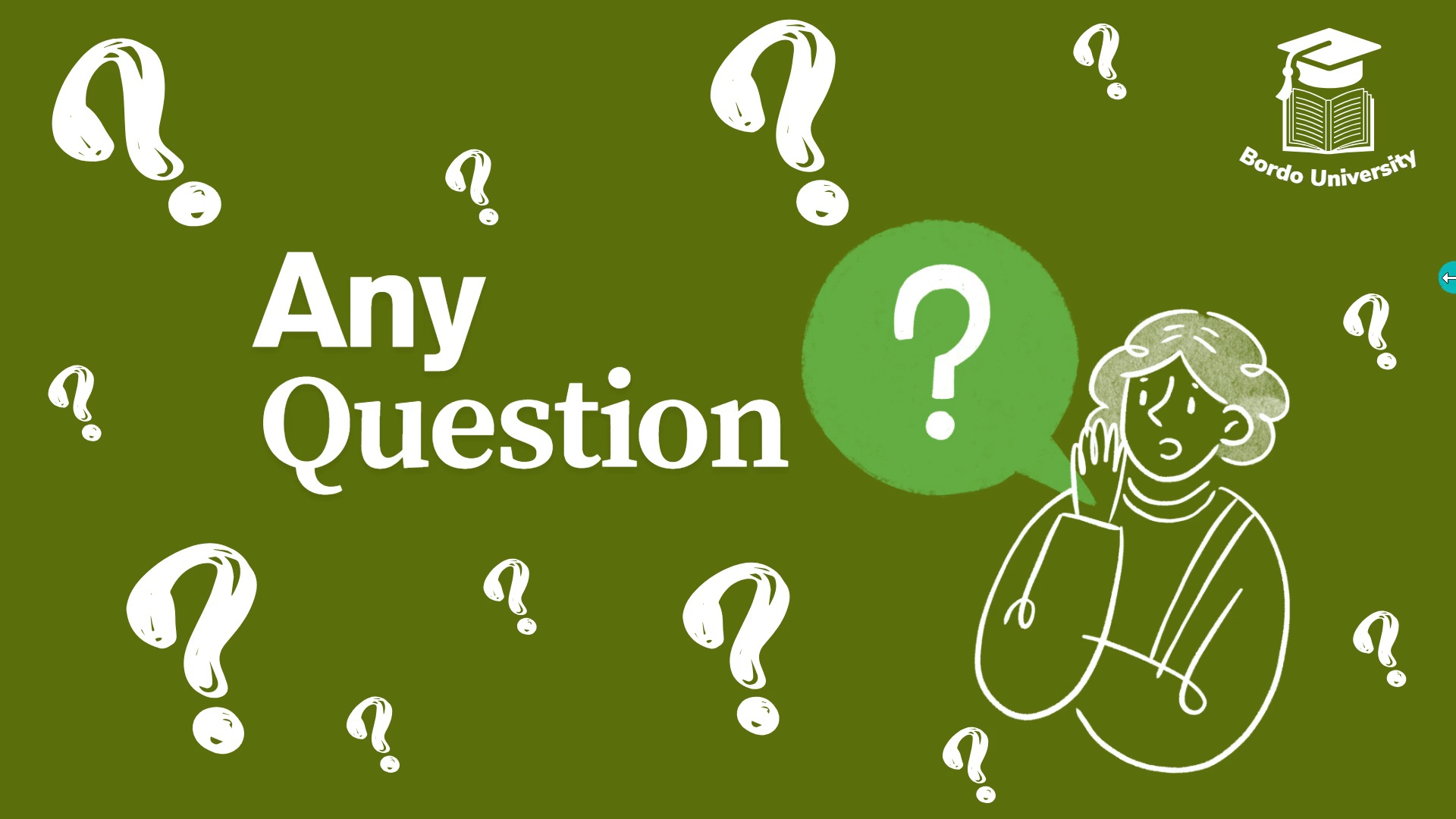 
left_click([1393, 233])
 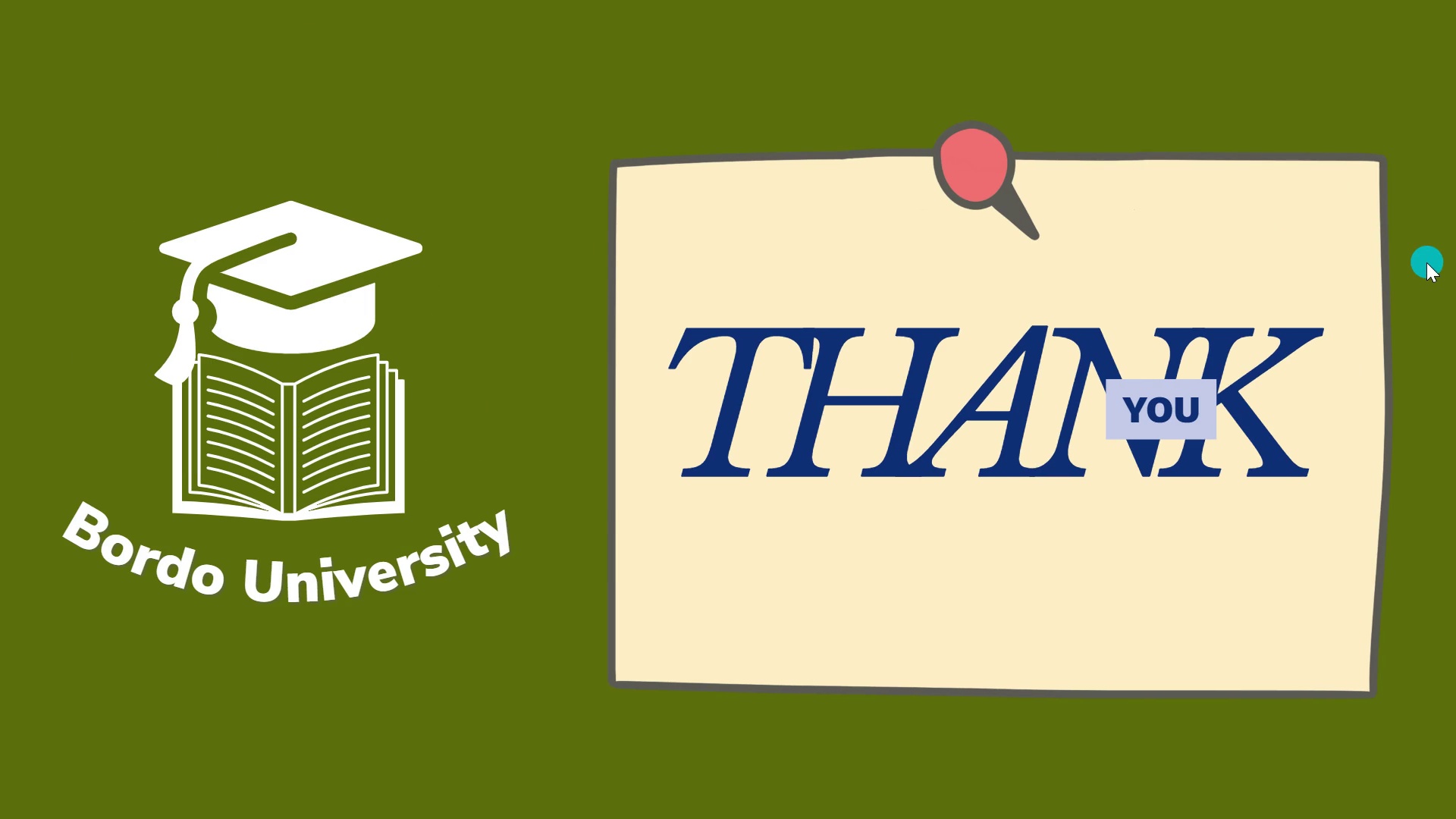 
left_click([1426, 265])
 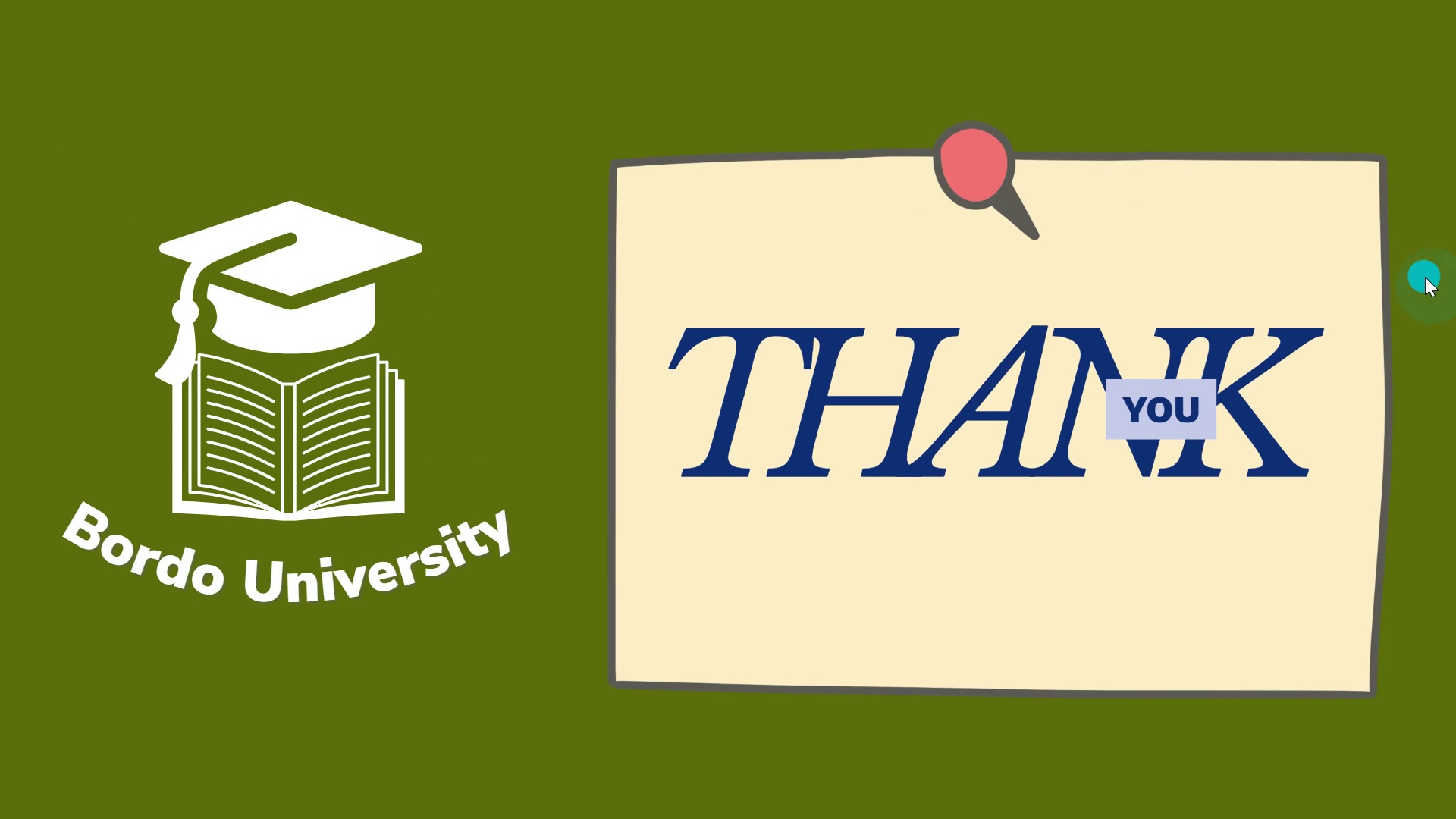 
key(Escape)
 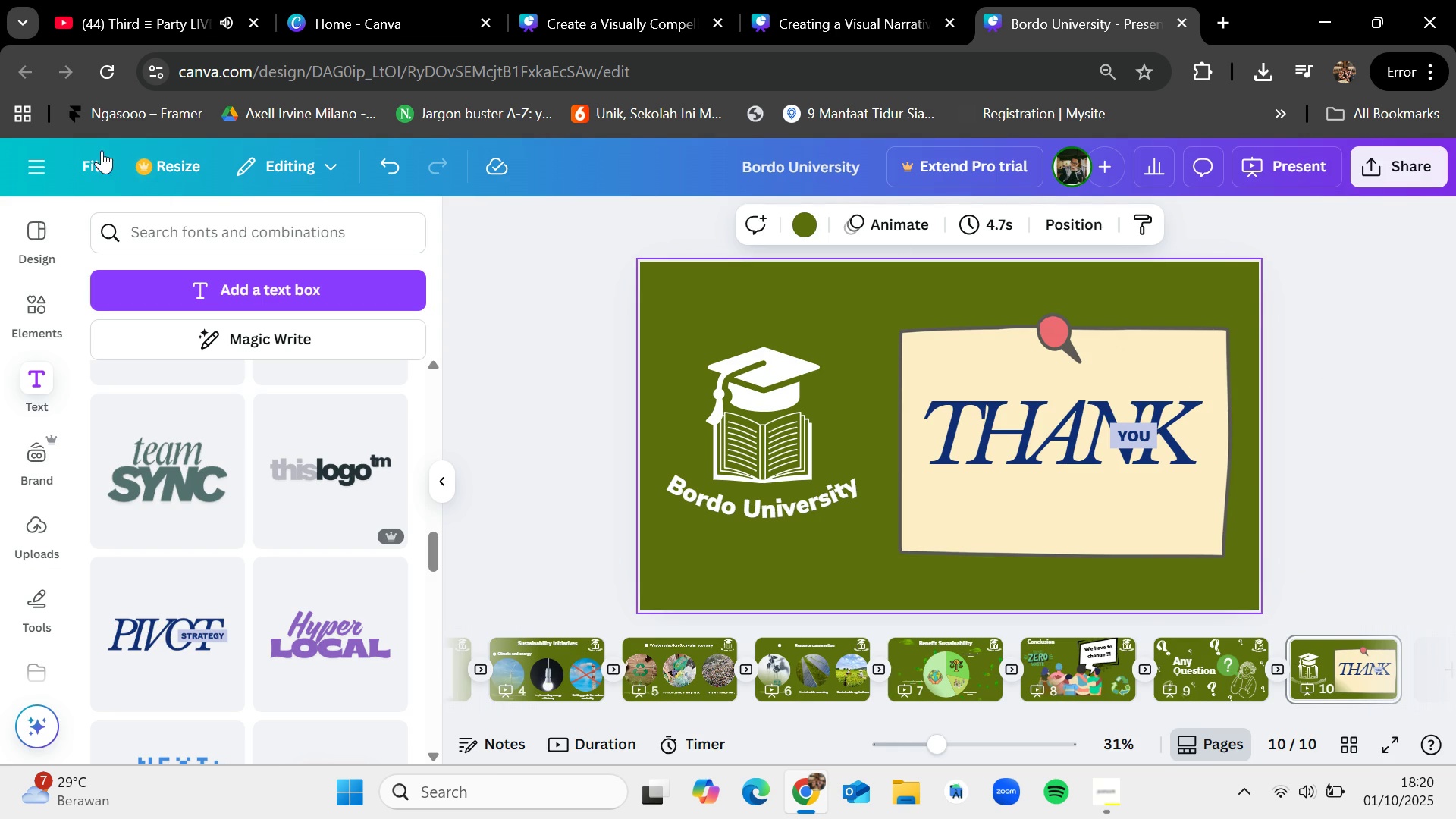 
wait(6.84)
 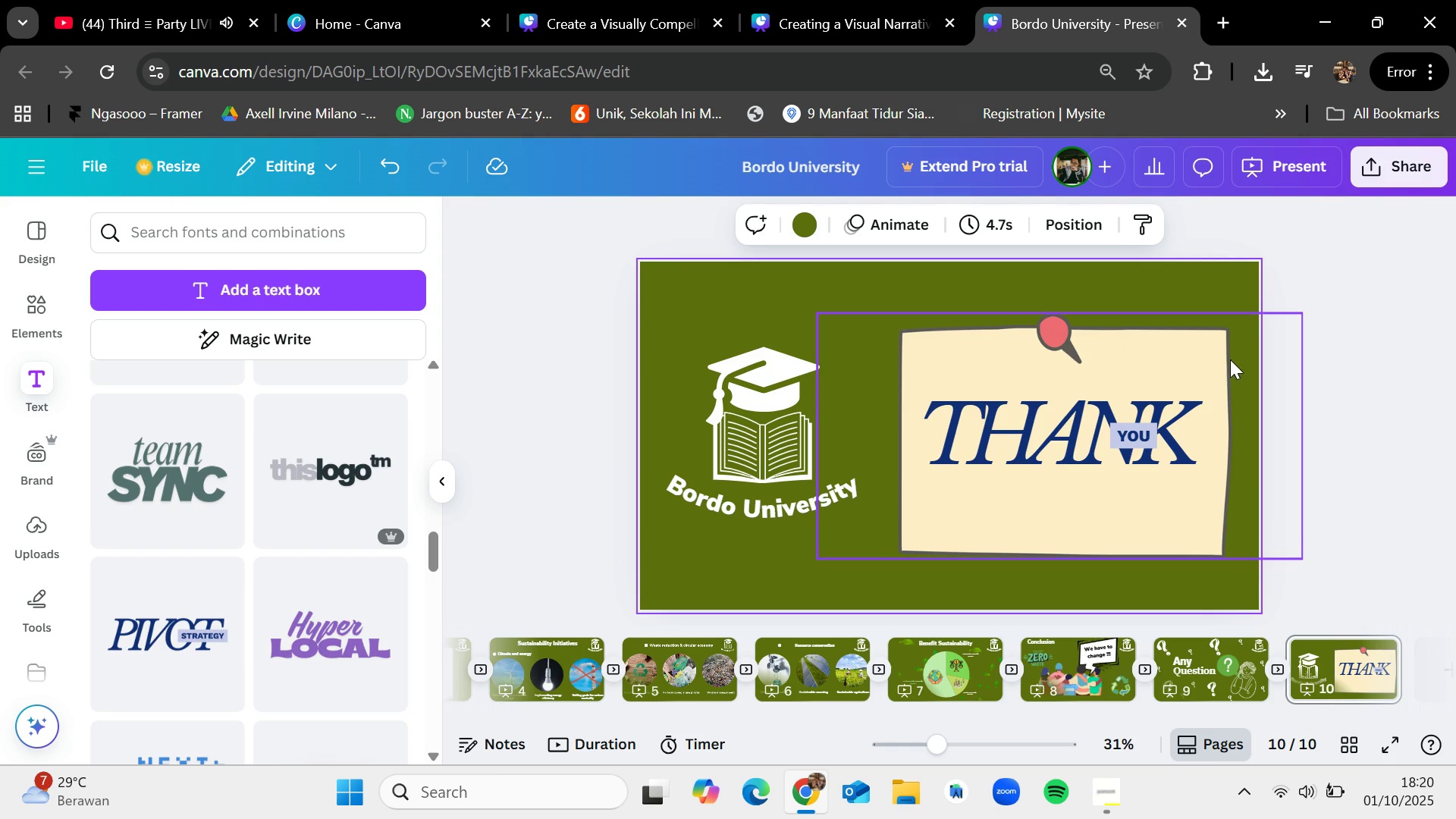 
left_click([1106, 782])
 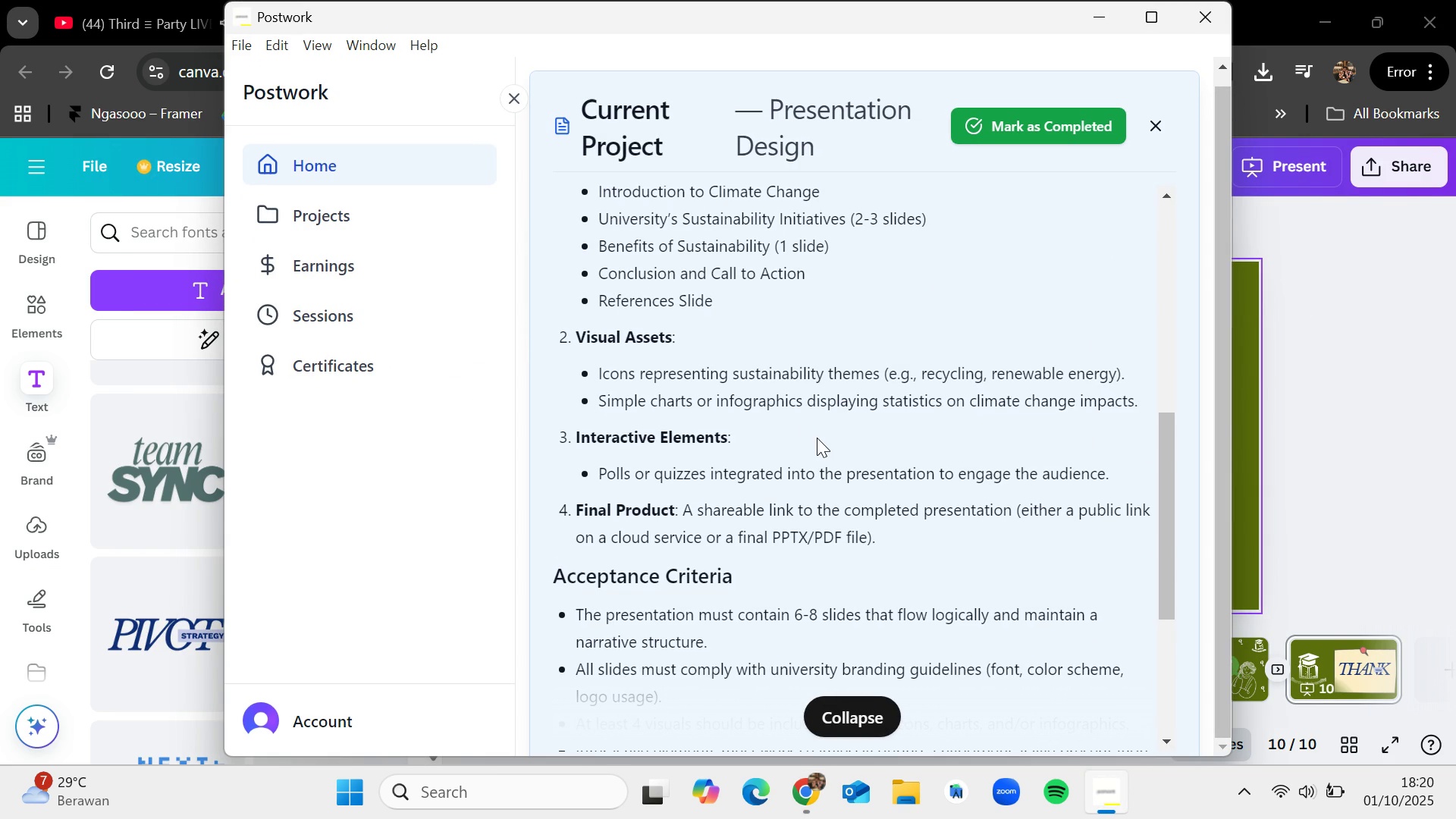 
scroll: coordinate [817, 438], scroll_direction: down, amount: 3.0
 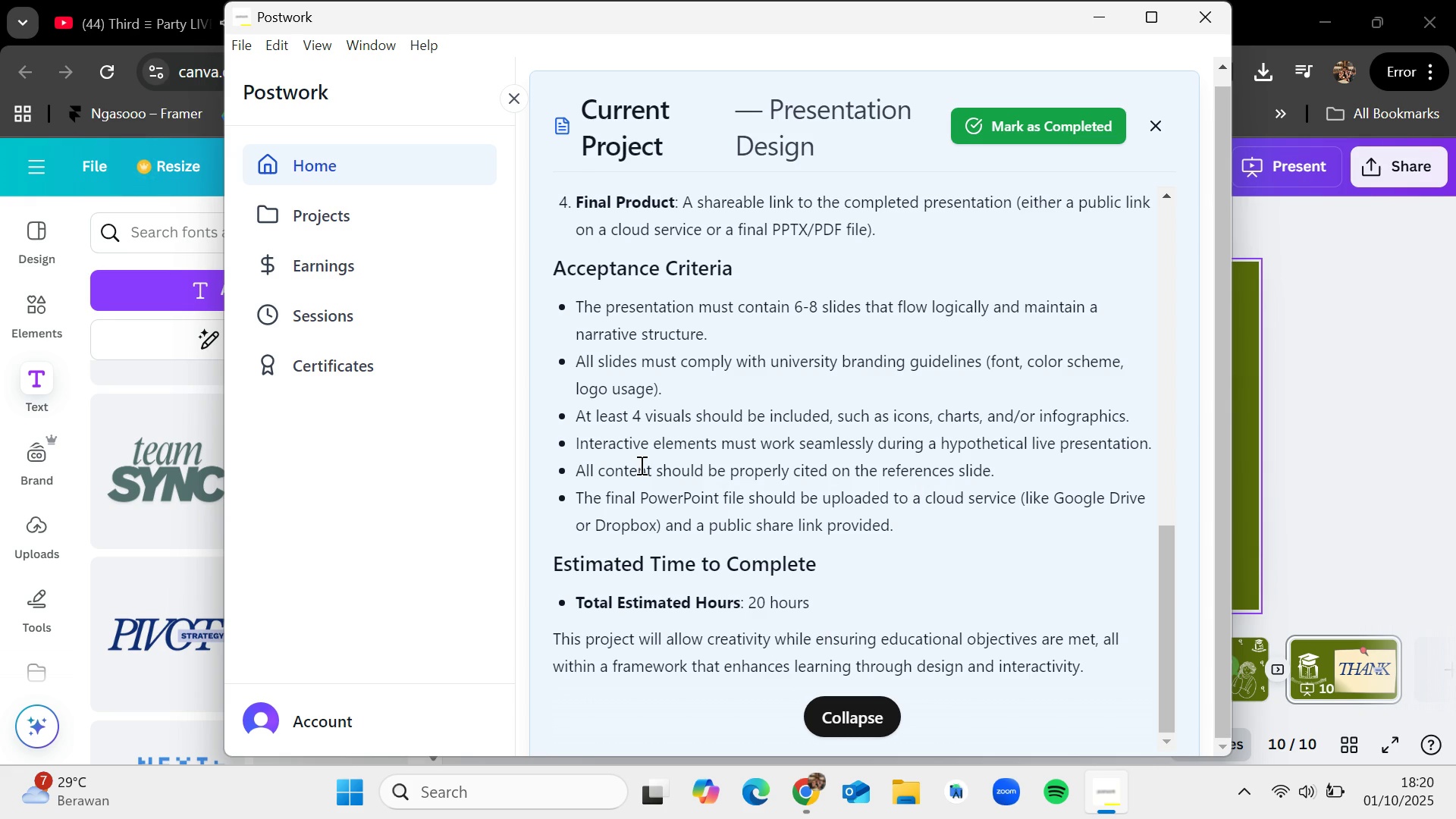 
wait(13.96)
 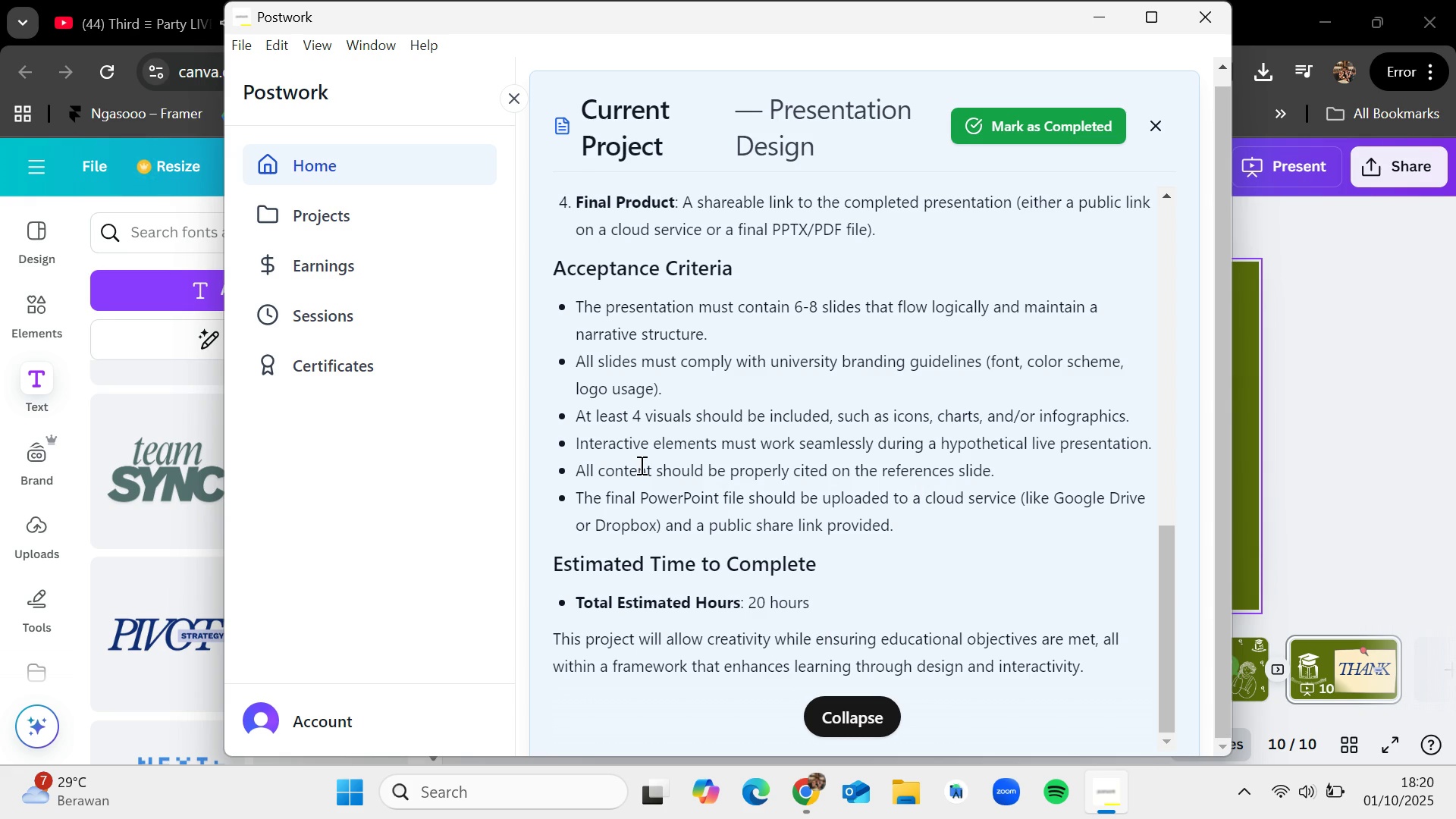 
scroll: coordinate [641, 460], scroll_direction: up, amount: 3.0
 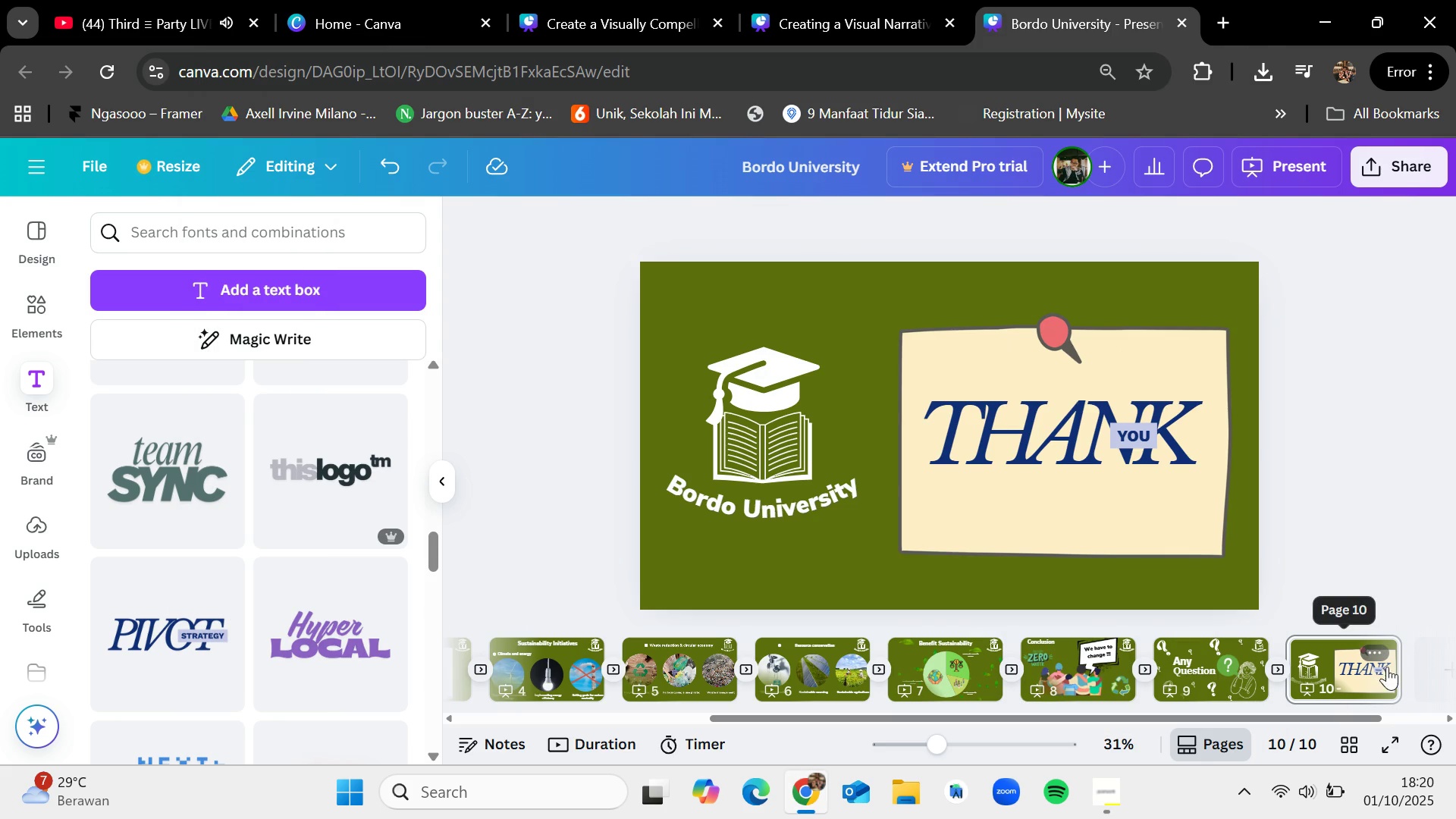 
left_click([1429, 667])
 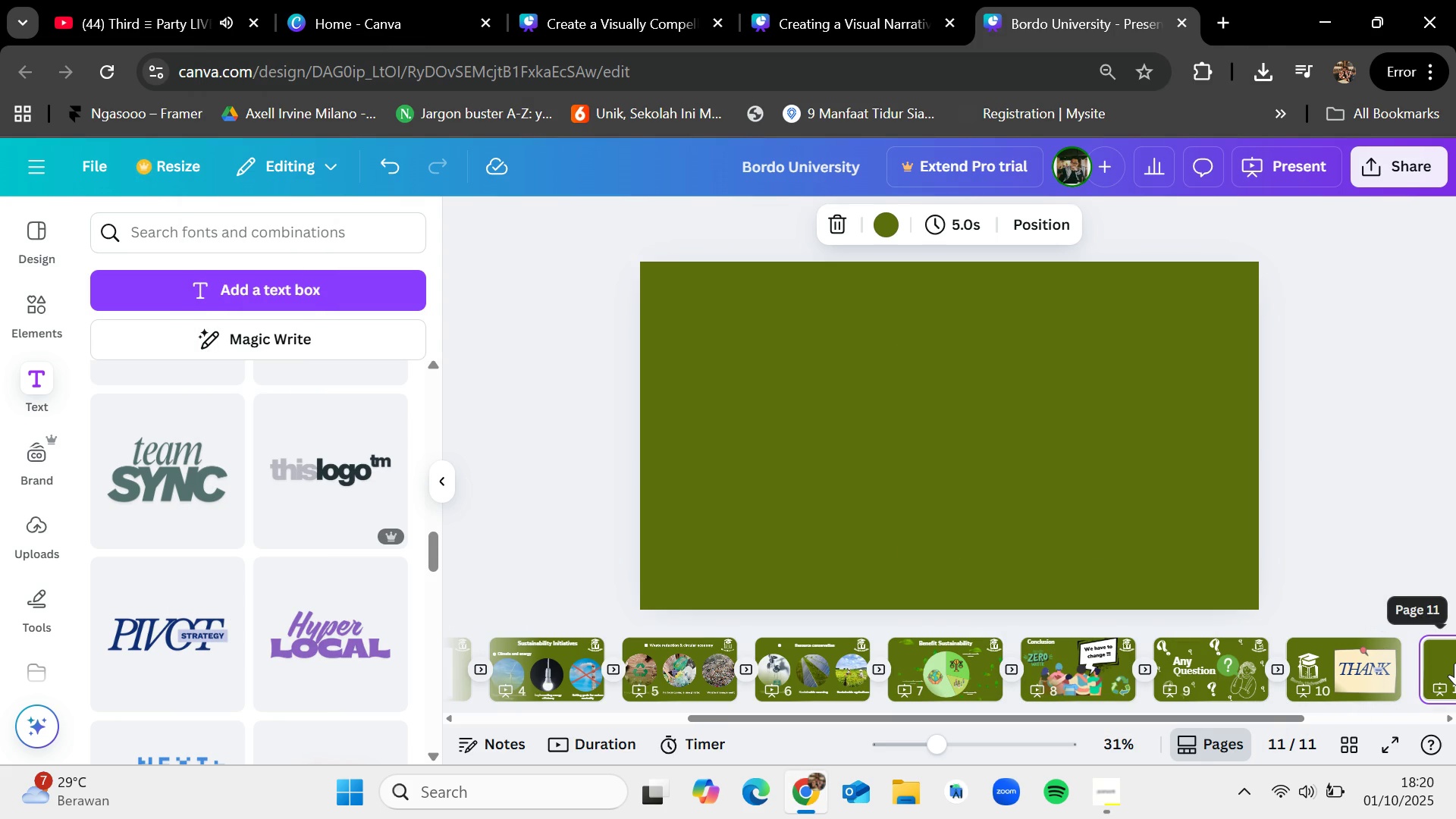 
left_click_drag(start_coordinate=[1455, 663], to_coordinate=[1062, 645])
 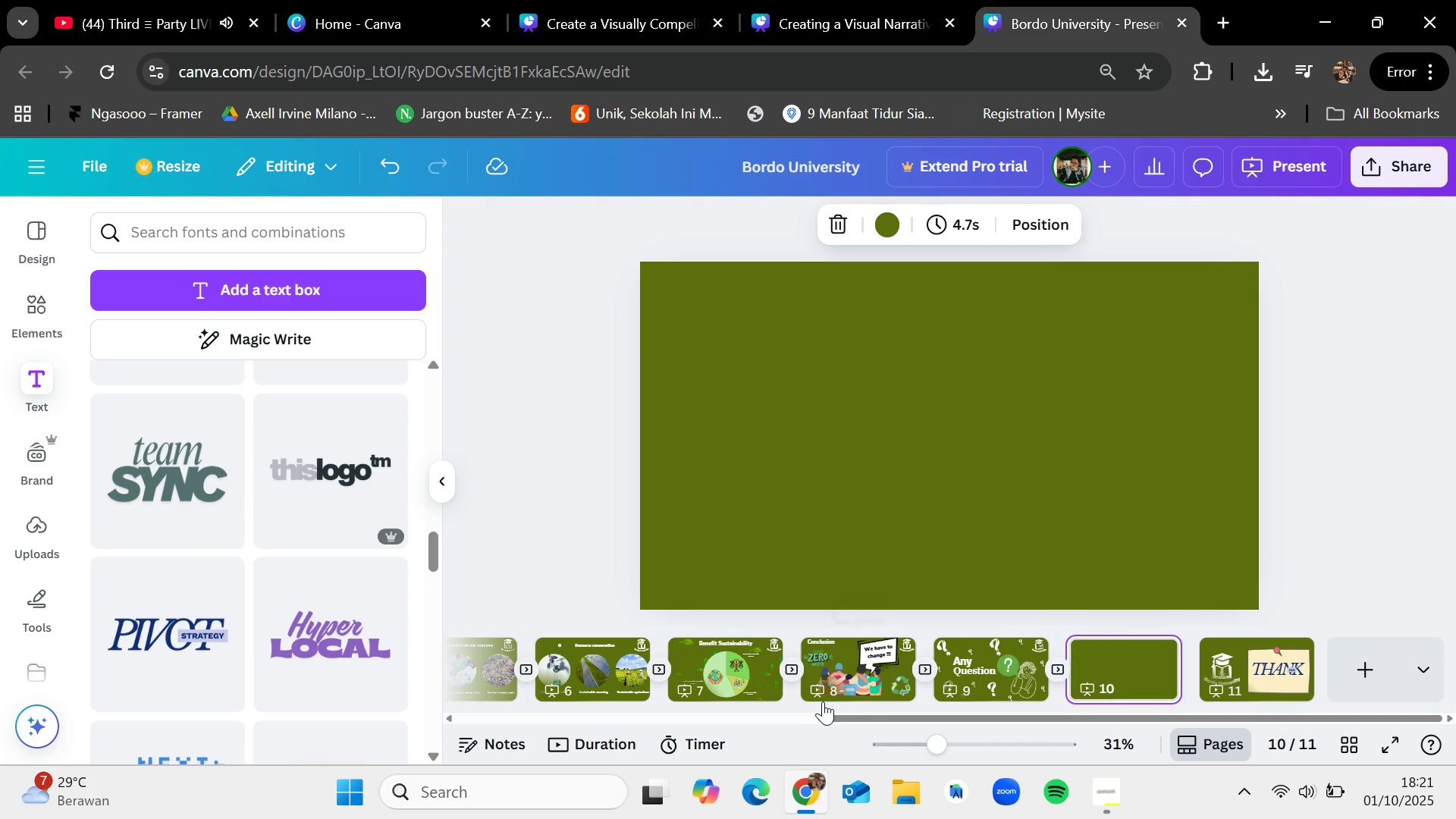 
left_click_drag(start_coordinate=[873, 714], to_coordinate=[960, 703])
 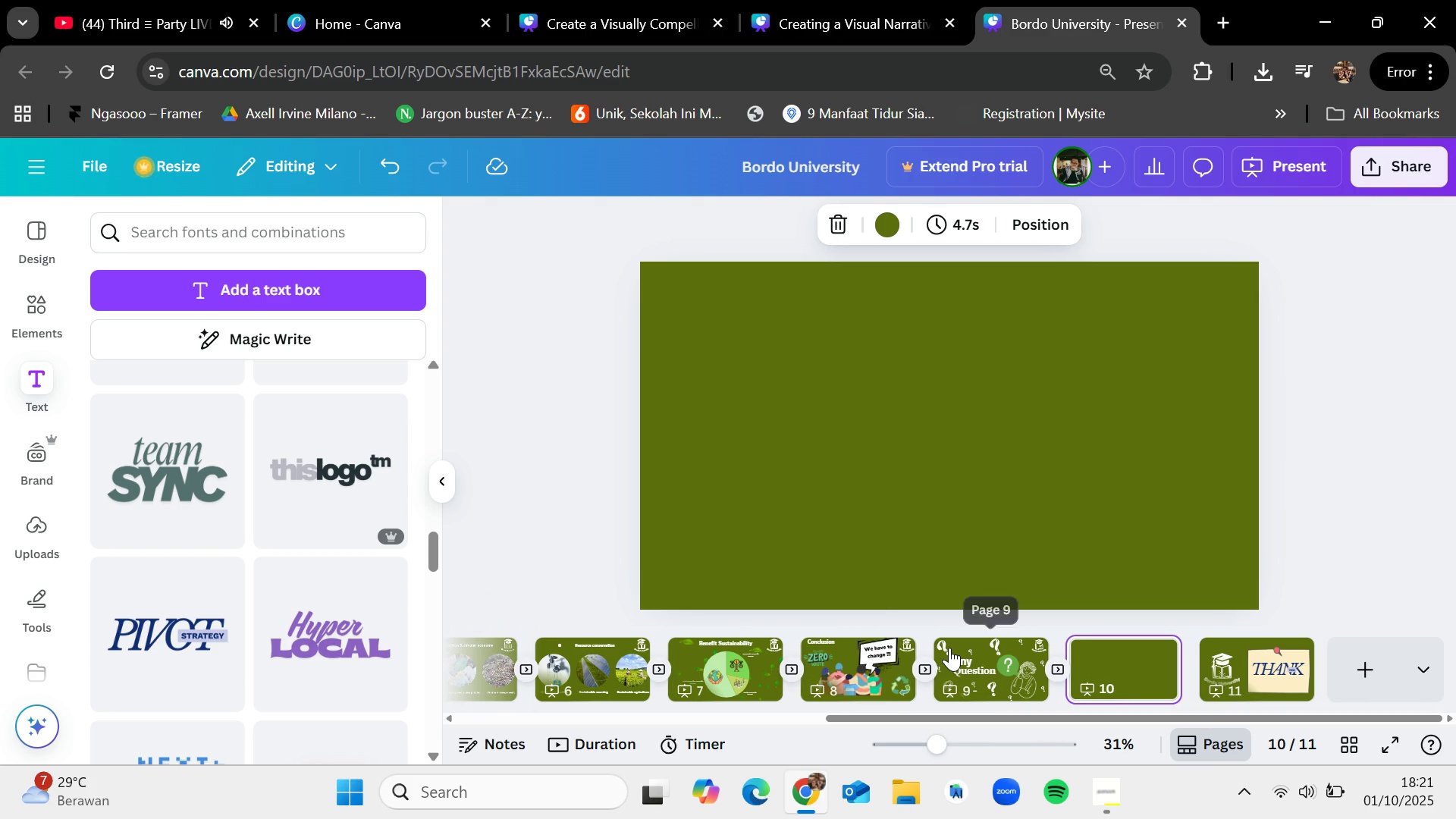 
left_click([829, 646])
 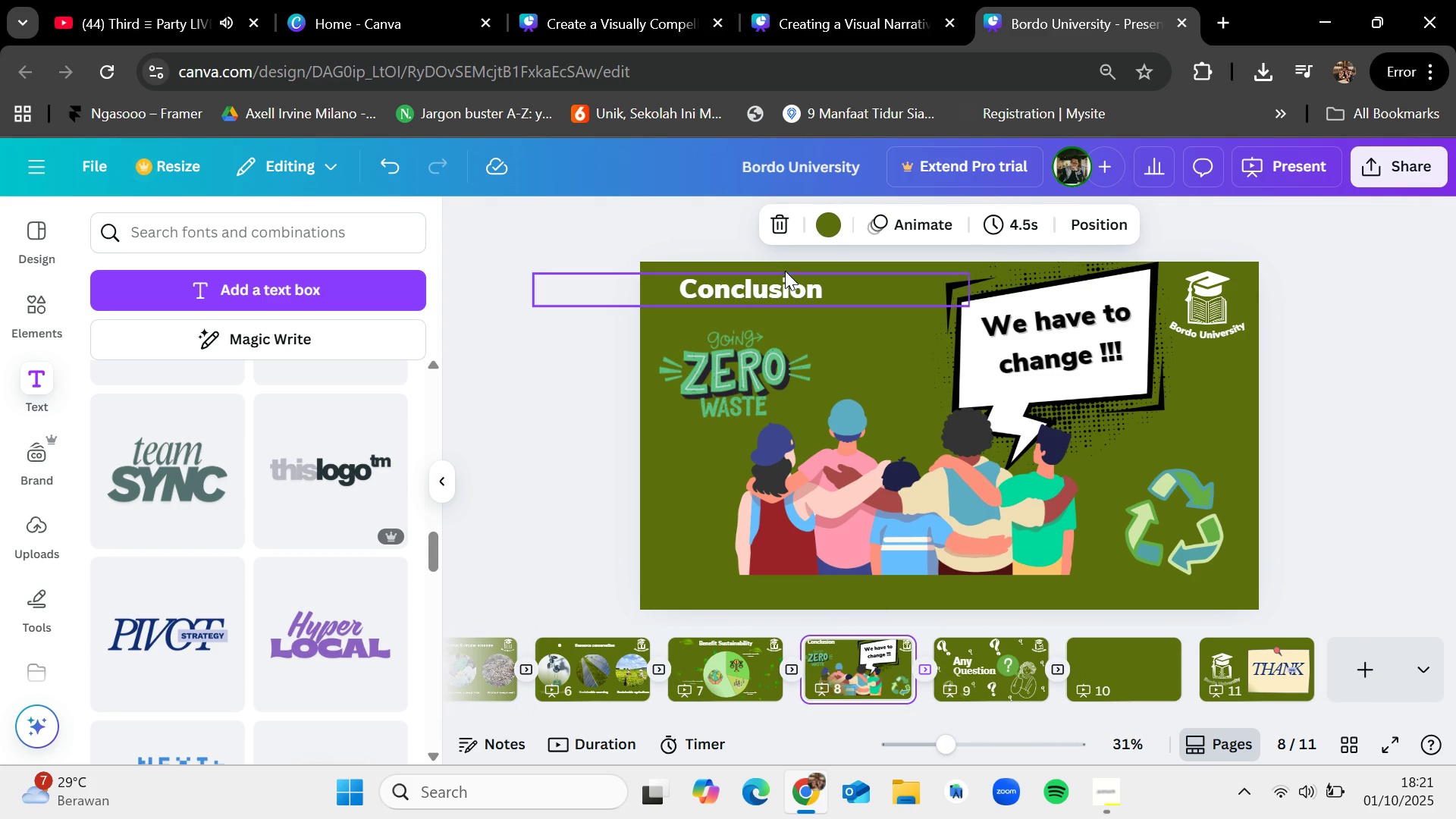 
left_click([770, 290])
 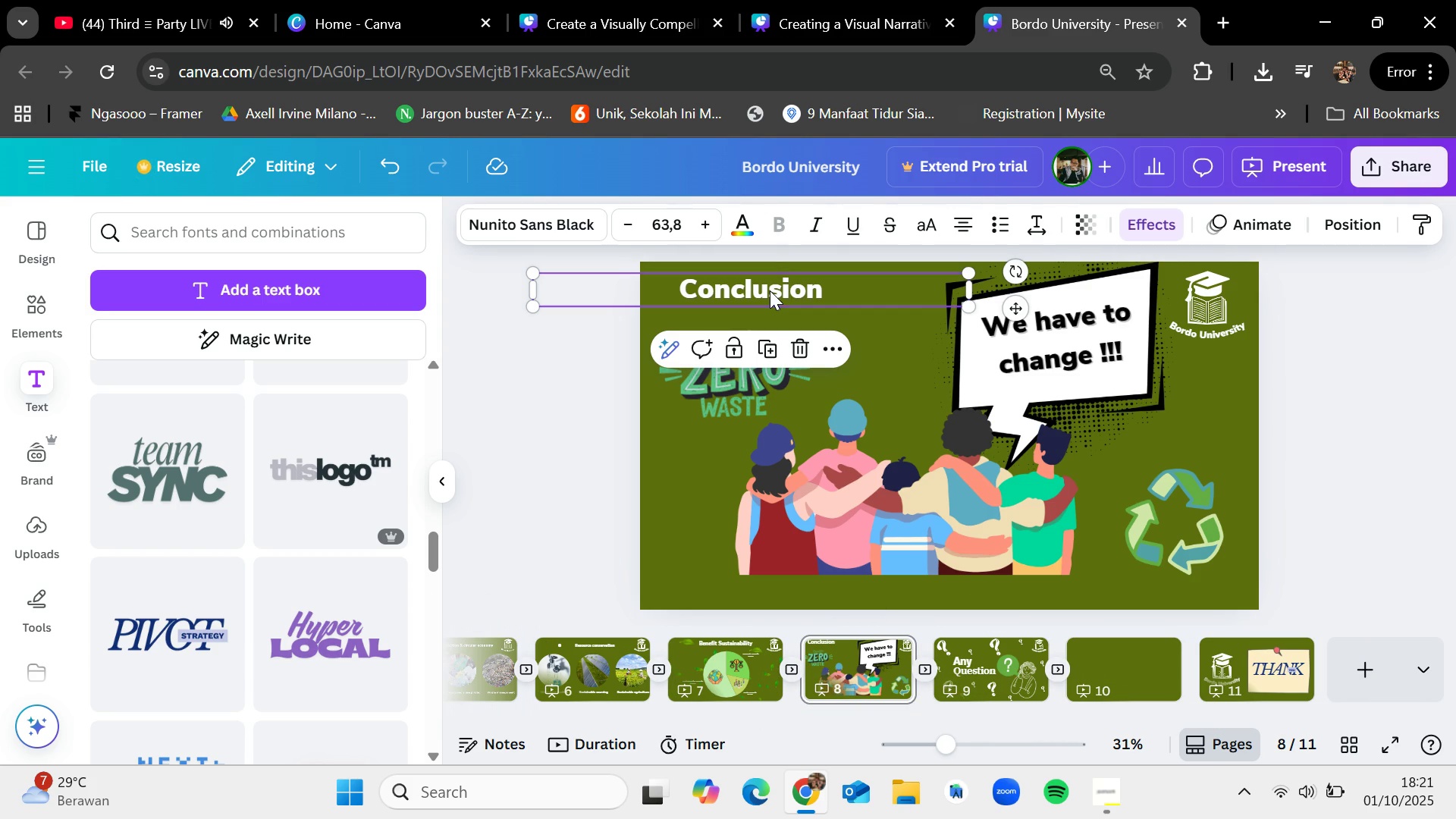 
key(Control+C)
 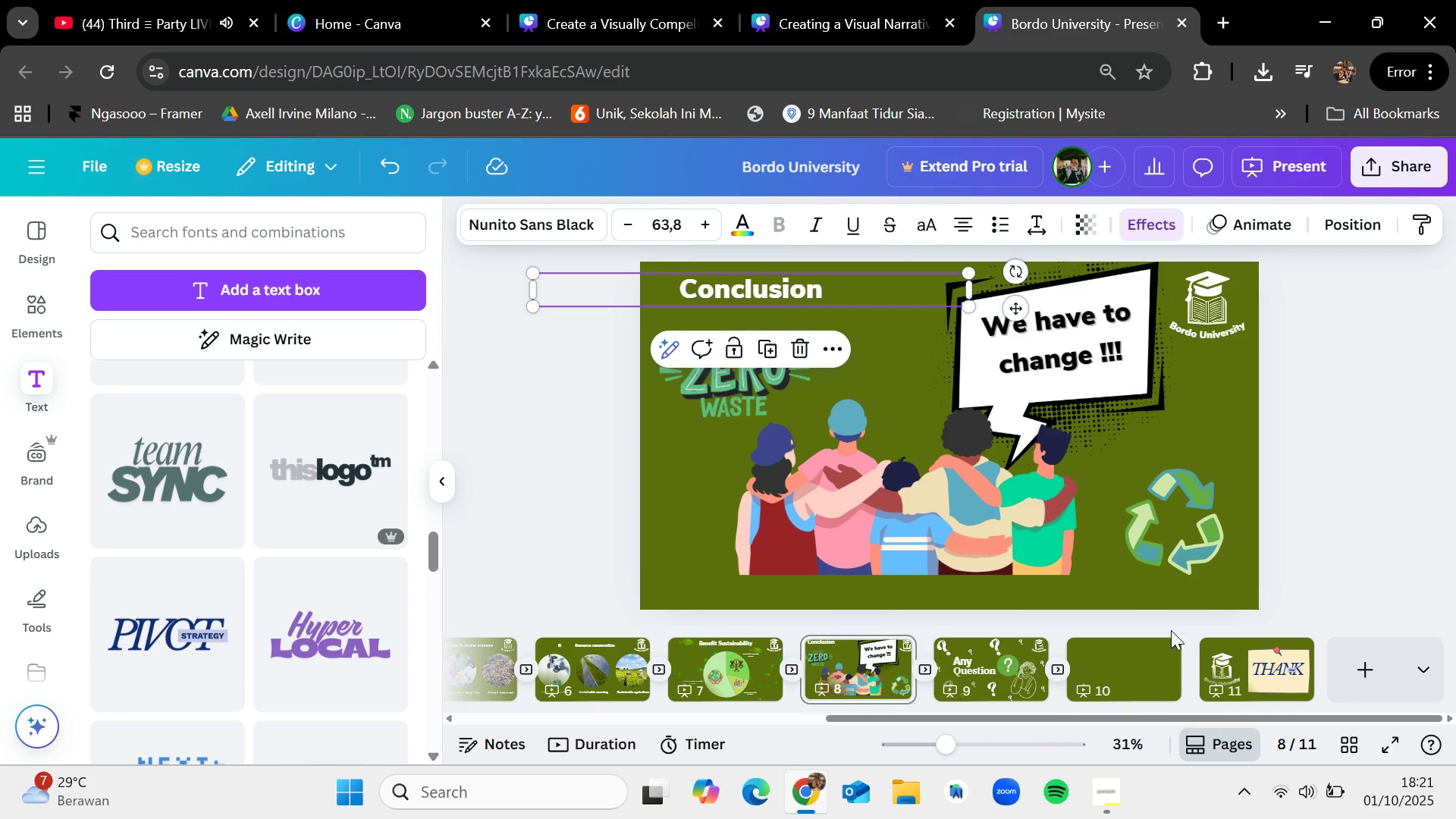 
left_click([1136, 664])
 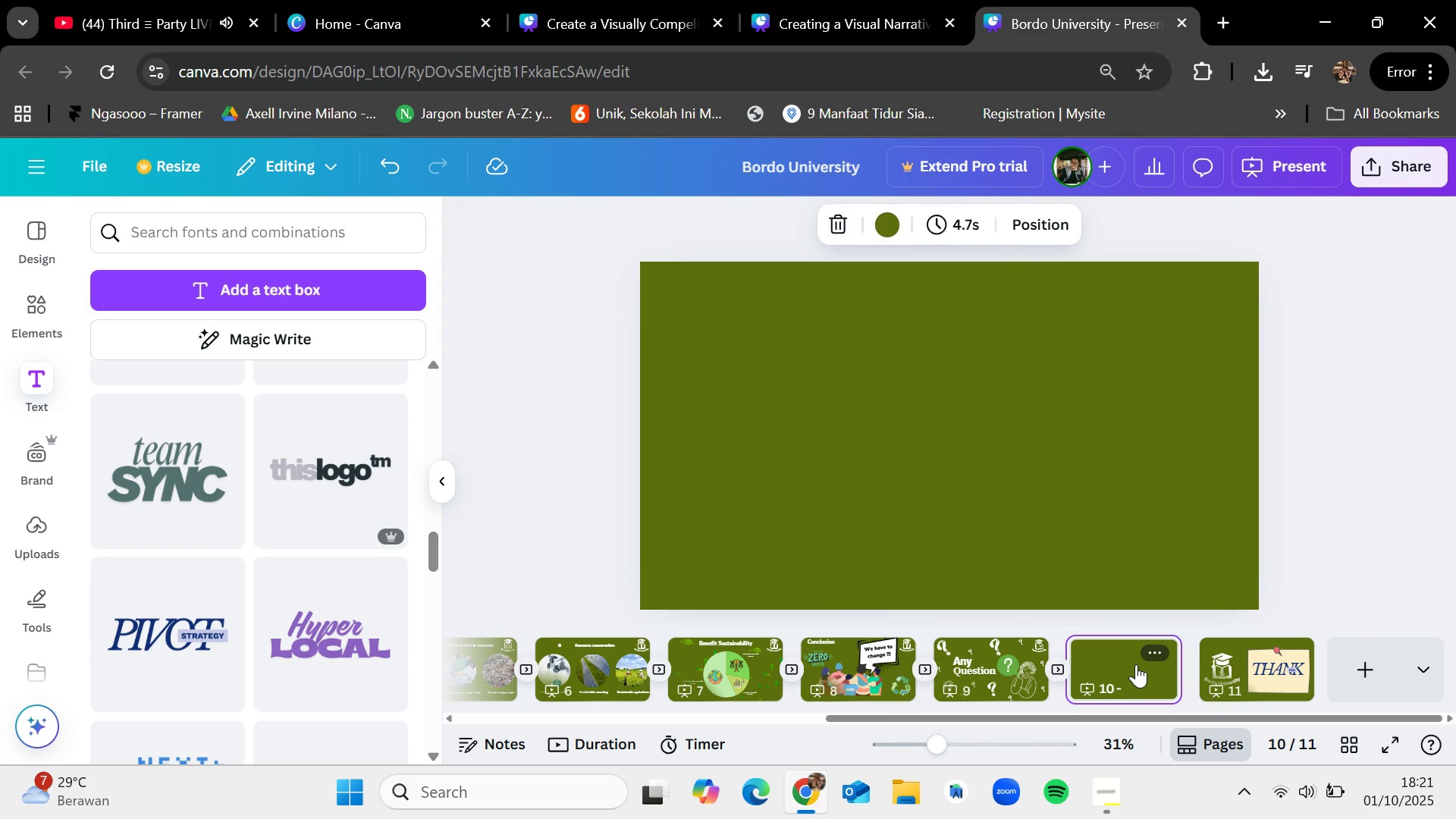 
key(Control+V)
 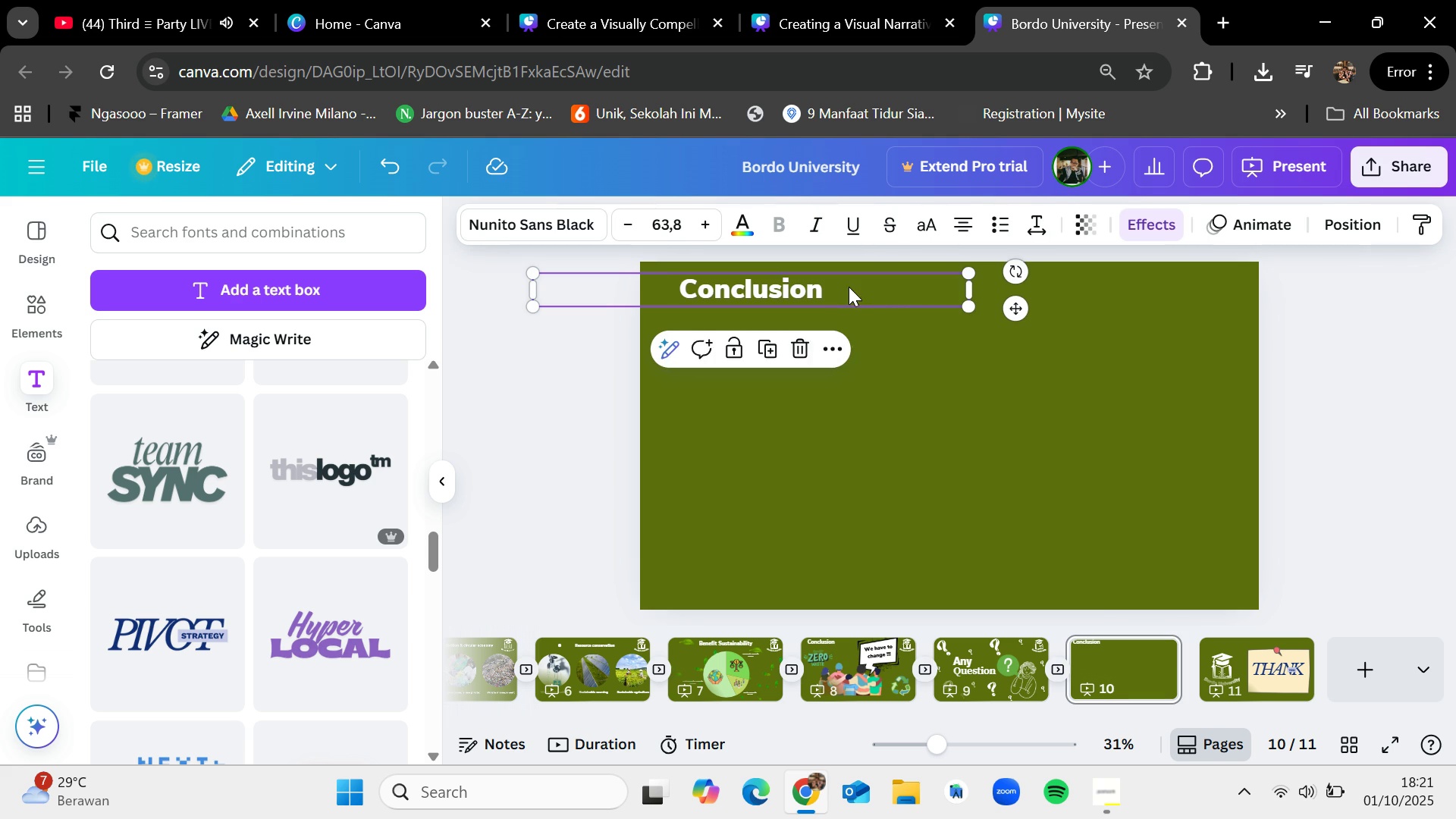 
left_click([849, 285])
 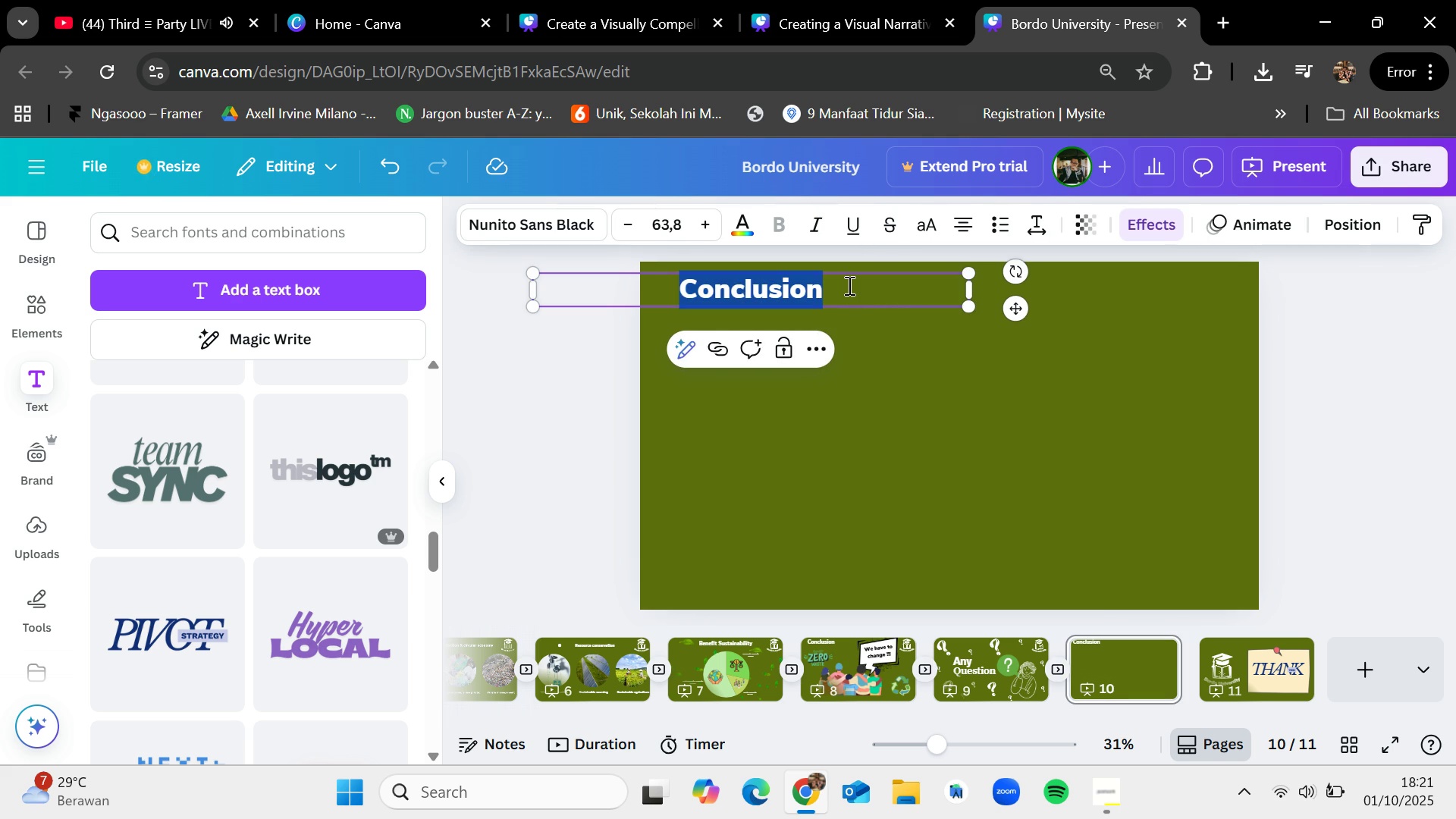 
key(Backspace)
type(Referencd)
key(Backspace)
type(e)
 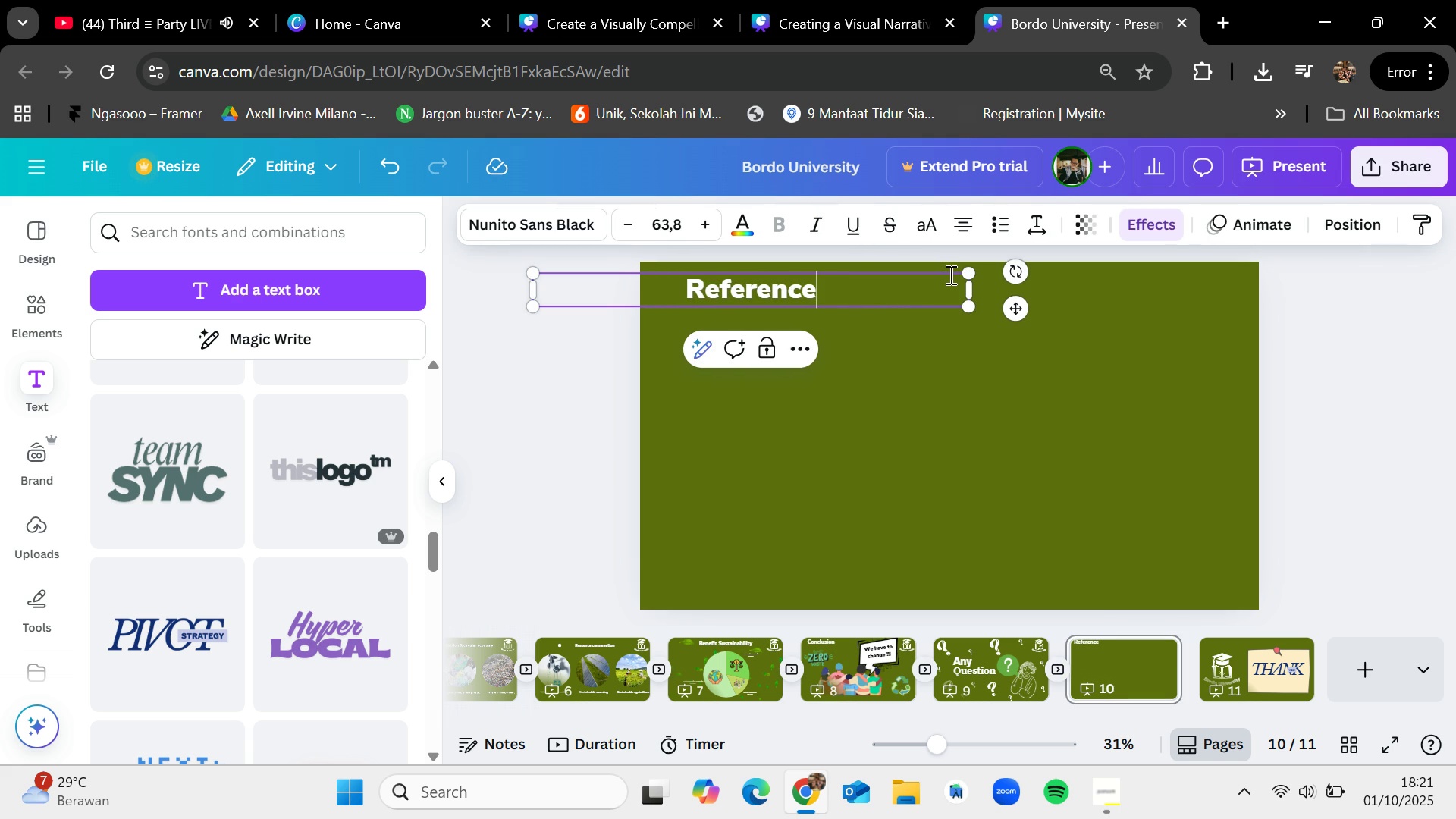 
left_click([575, 438])
 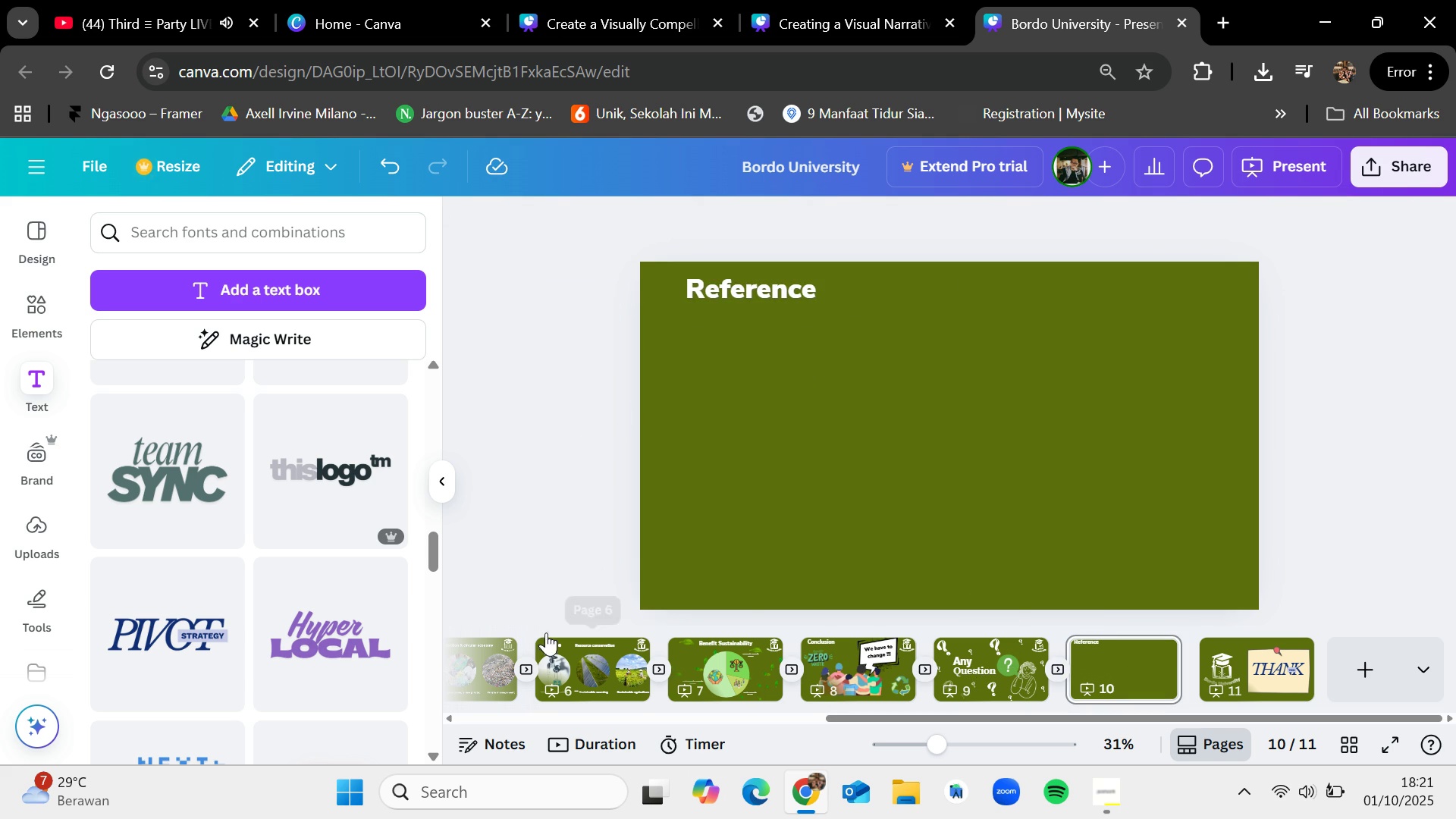 
wait(5.34)
 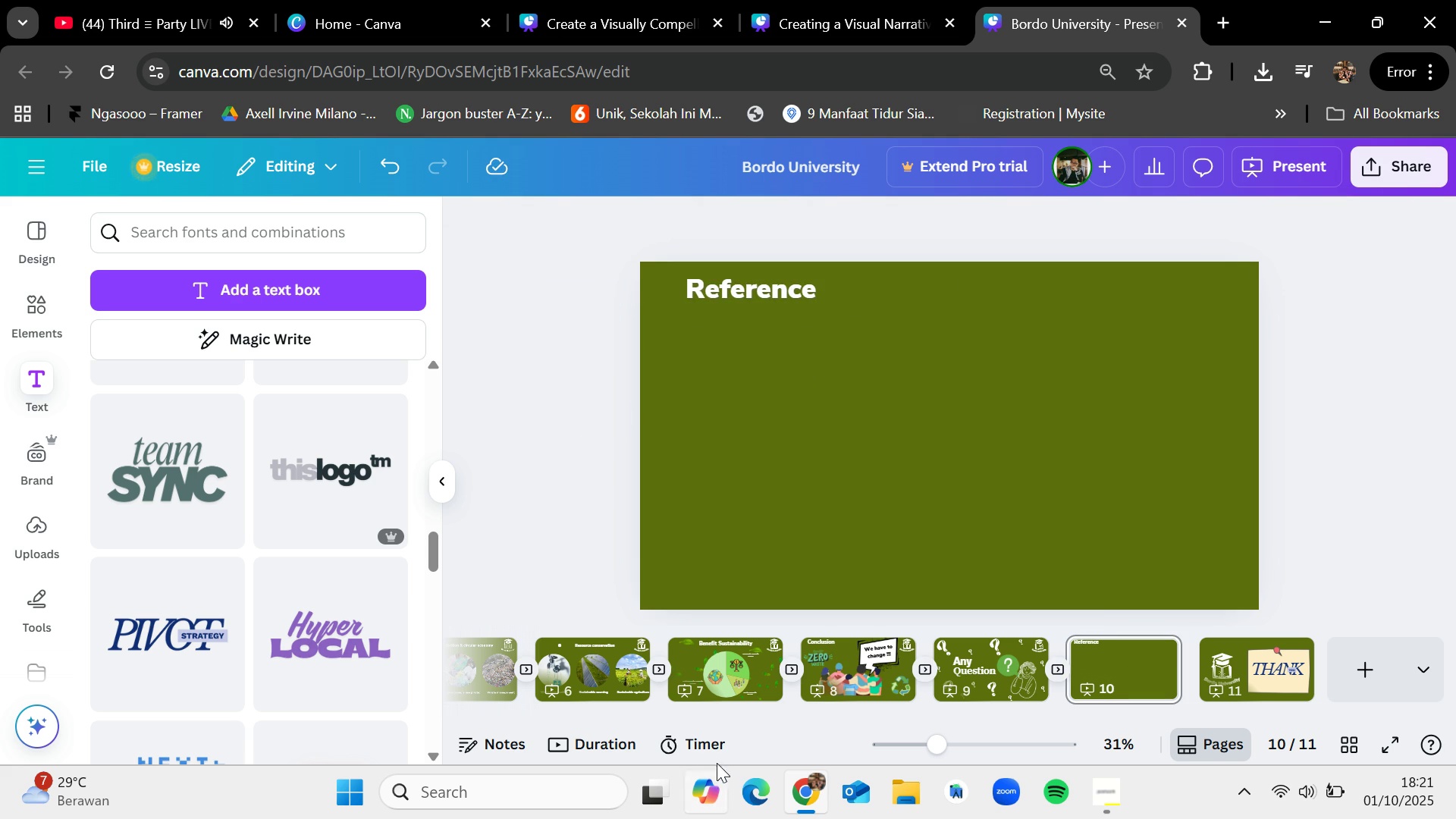 
left_click([760, 553])
 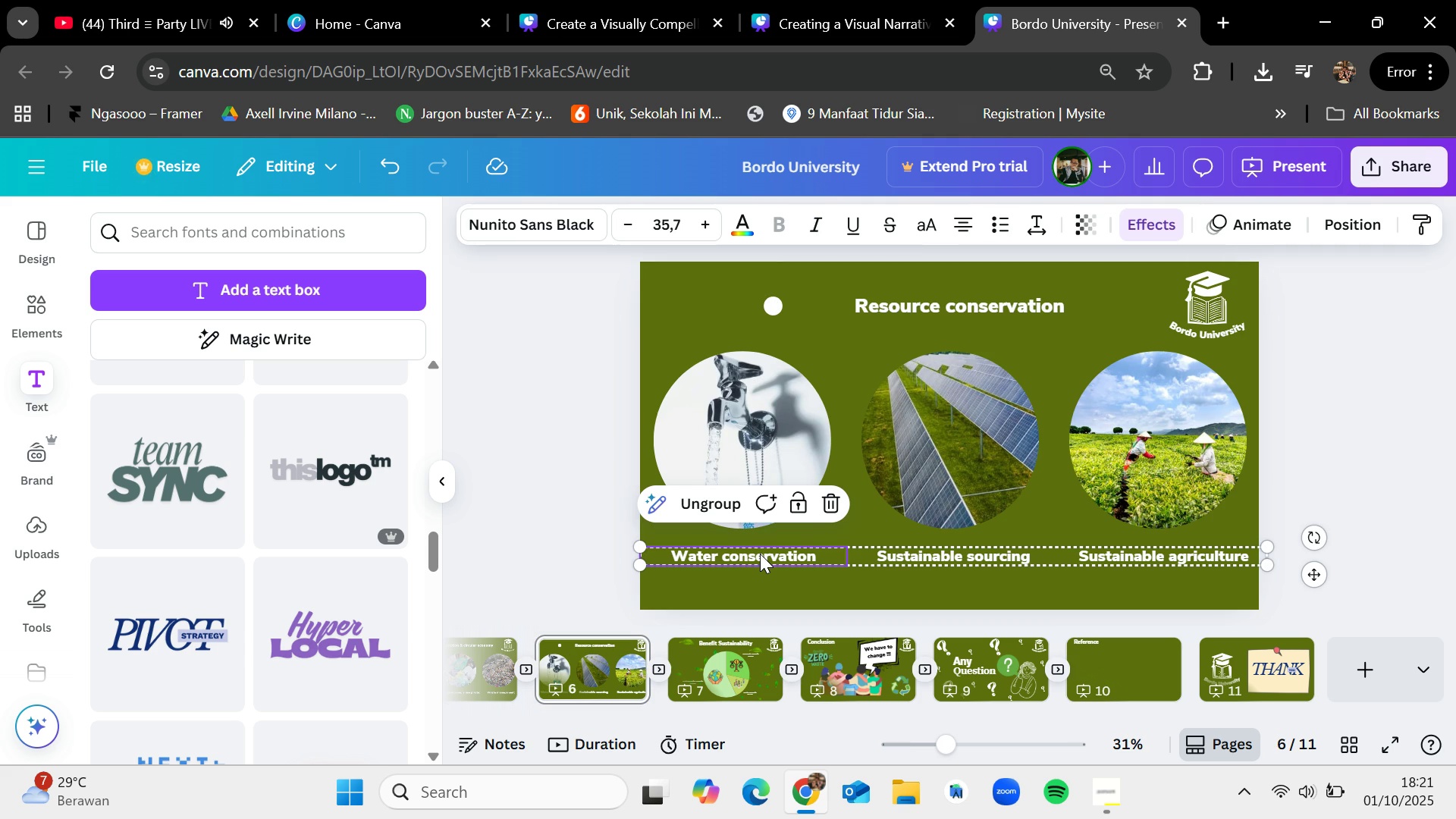 
hold_key(key=ControlLeft, duration=0.8)
 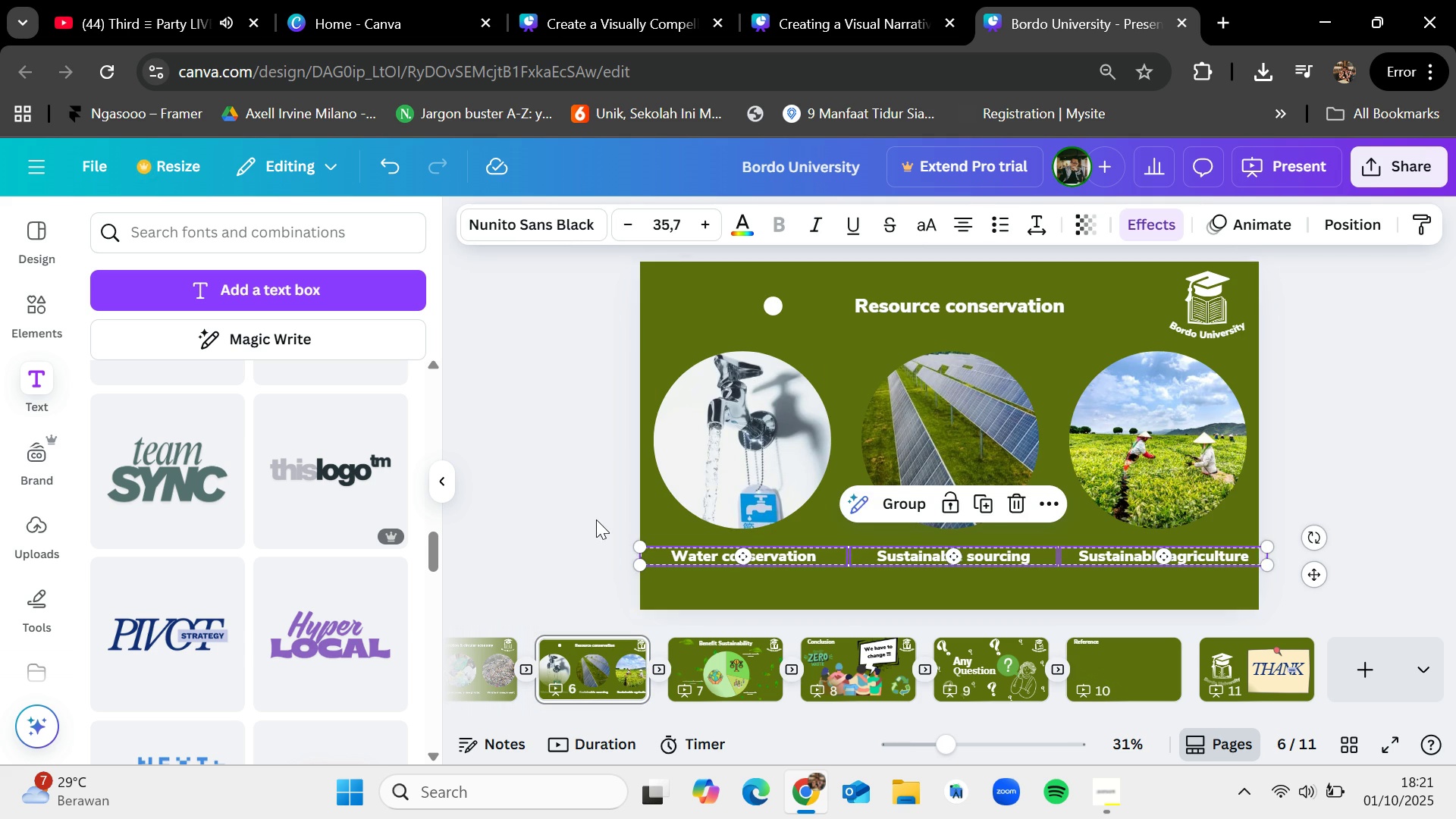 
left_click([718, 552])
 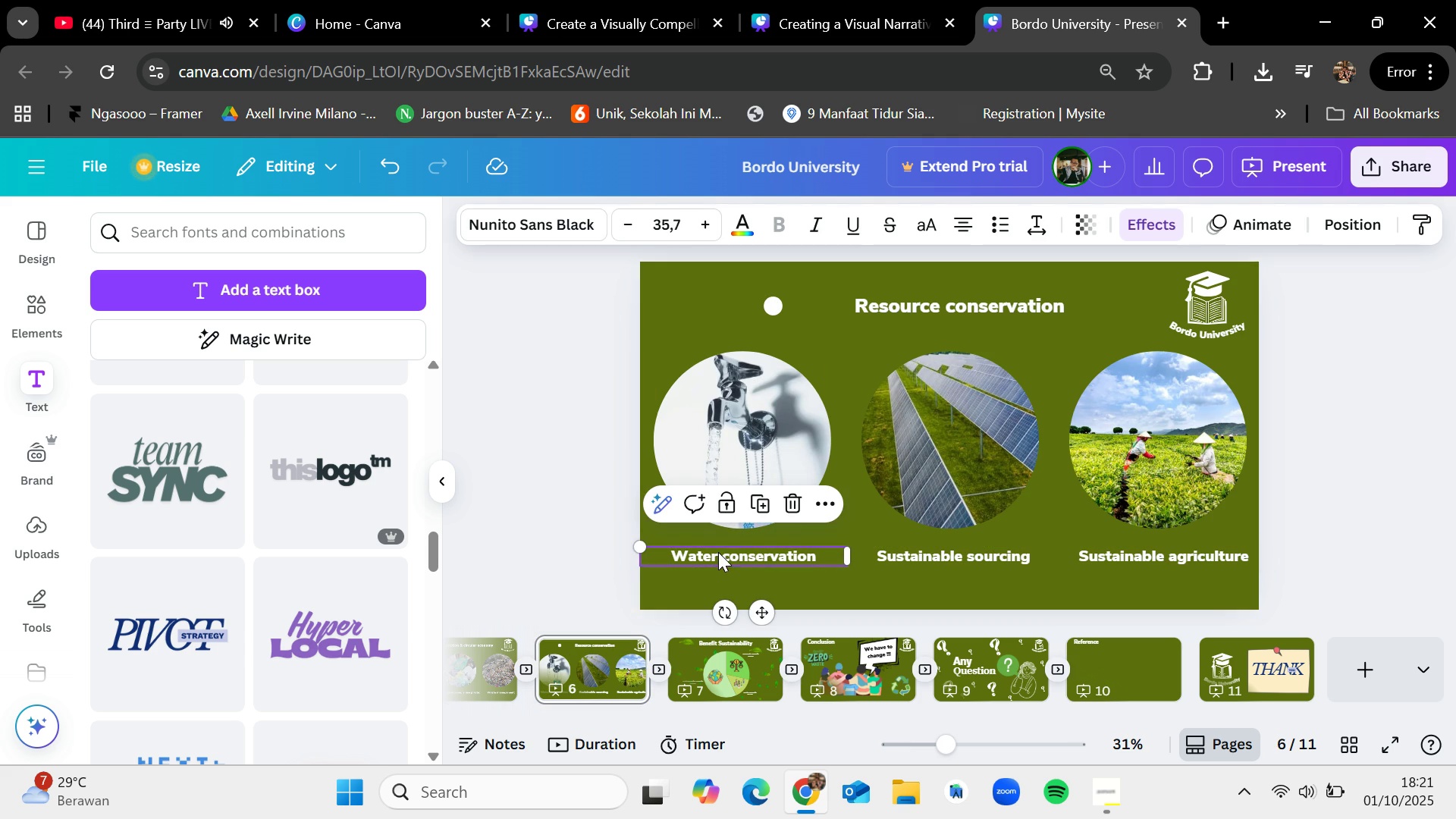 
key(Control+C)
 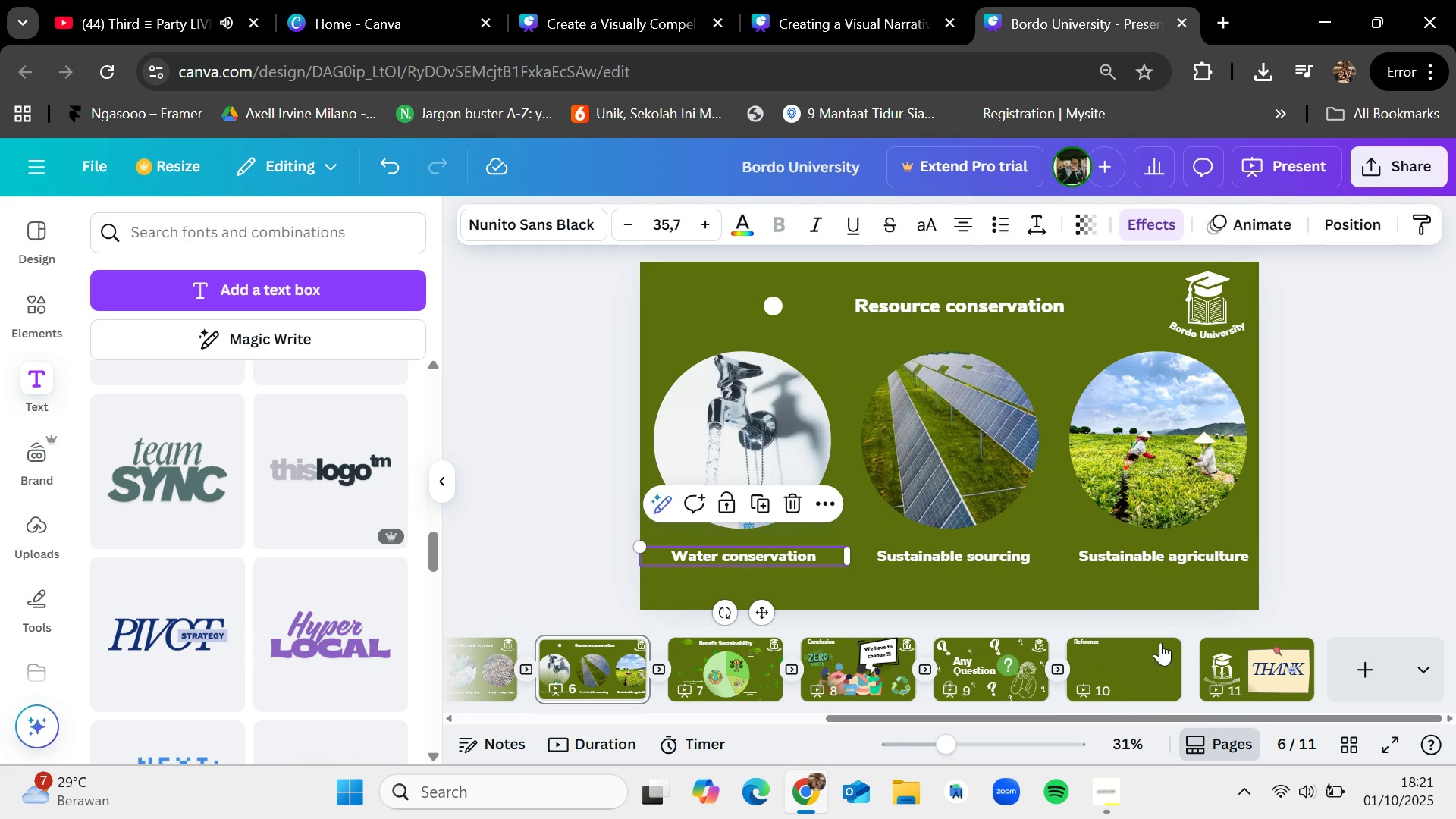 
left_click([1090, 656])
 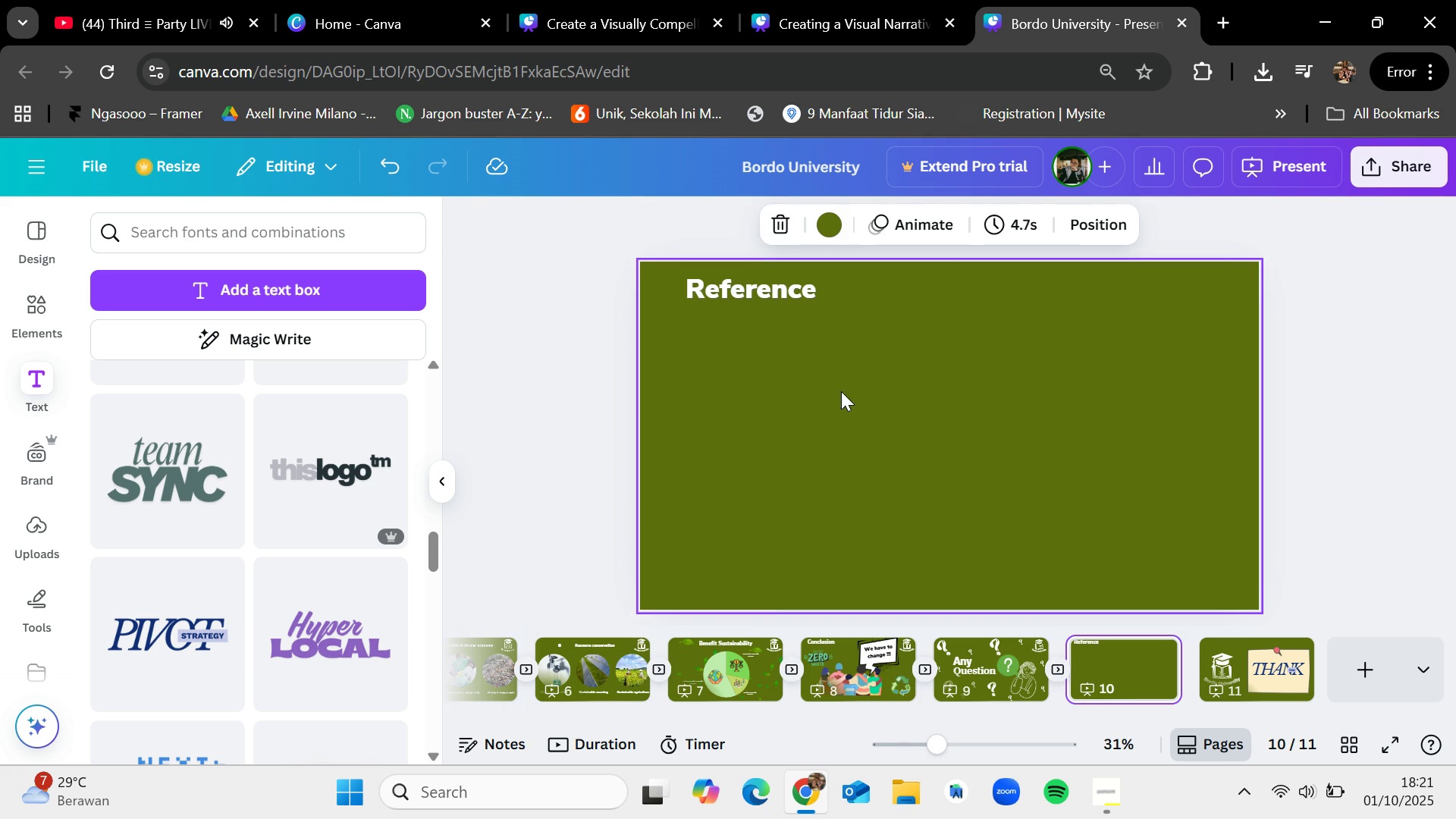 
key(Control+V)
 